 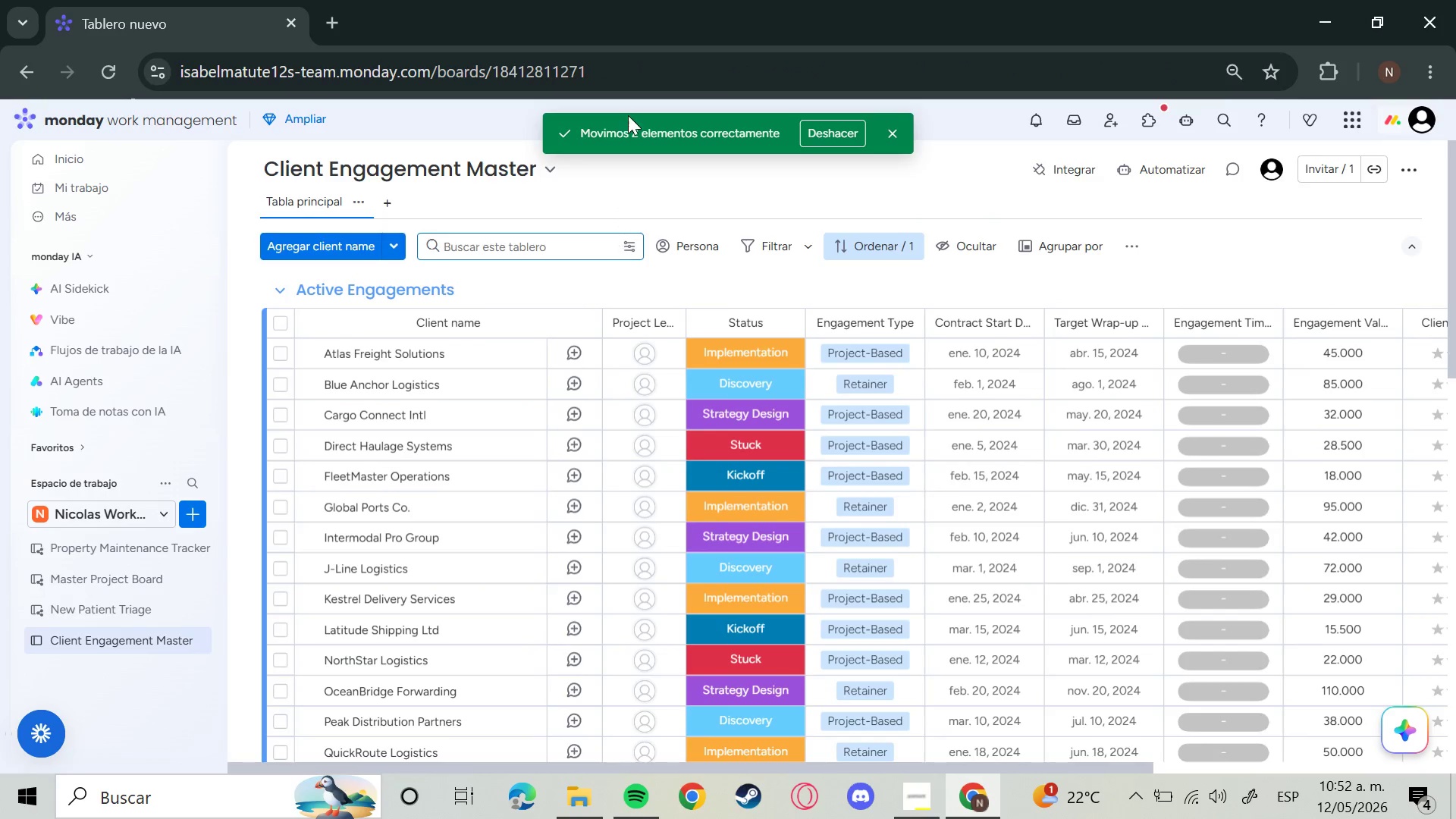 
mouse_move([538, 476])
 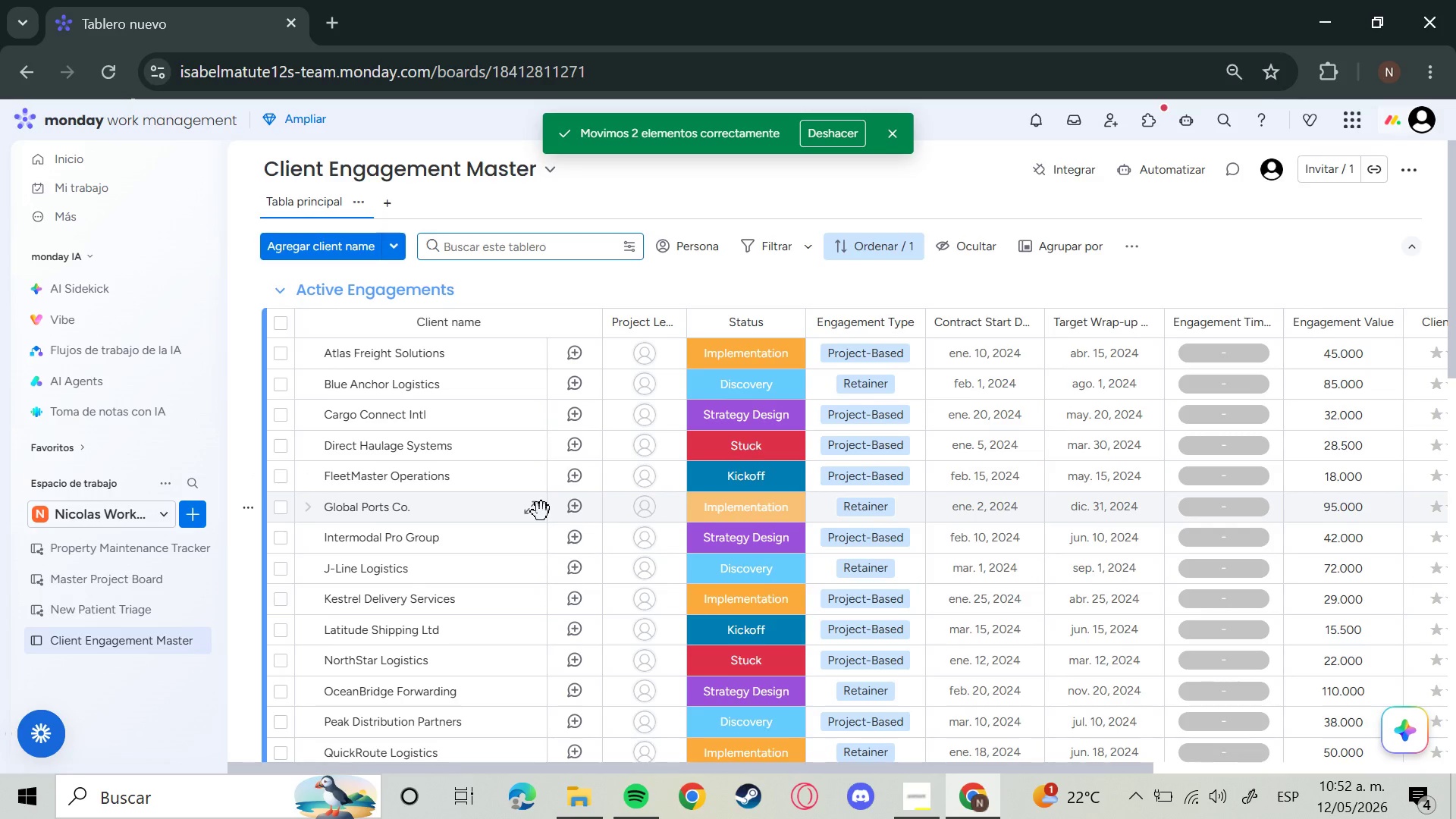 
scroll: coordinate [537, 557], scroll_direction: down, amount: 13.0
 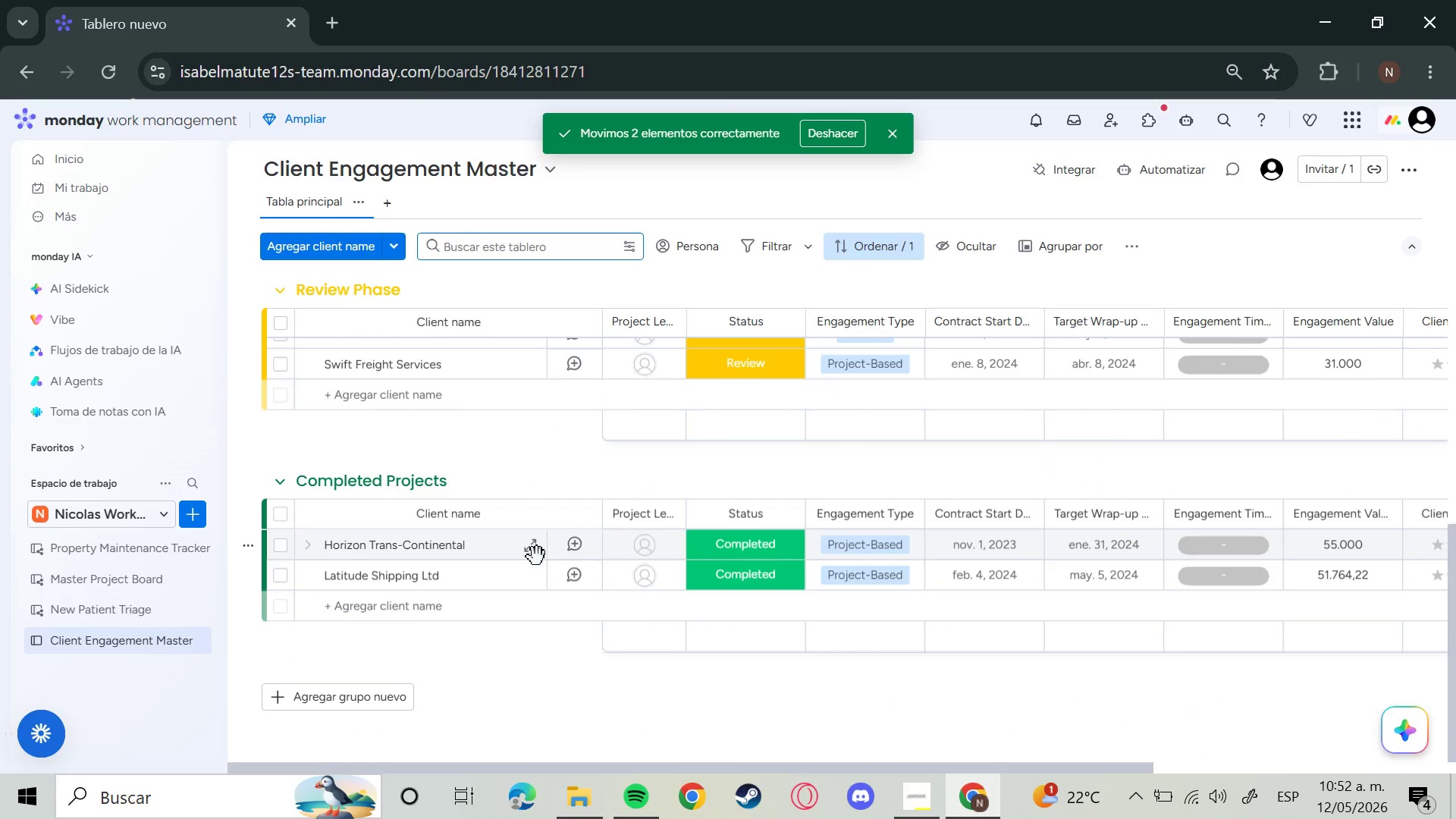 
scroll: coordinate [537, 557], scroll_direction: up, amount: 11.0
 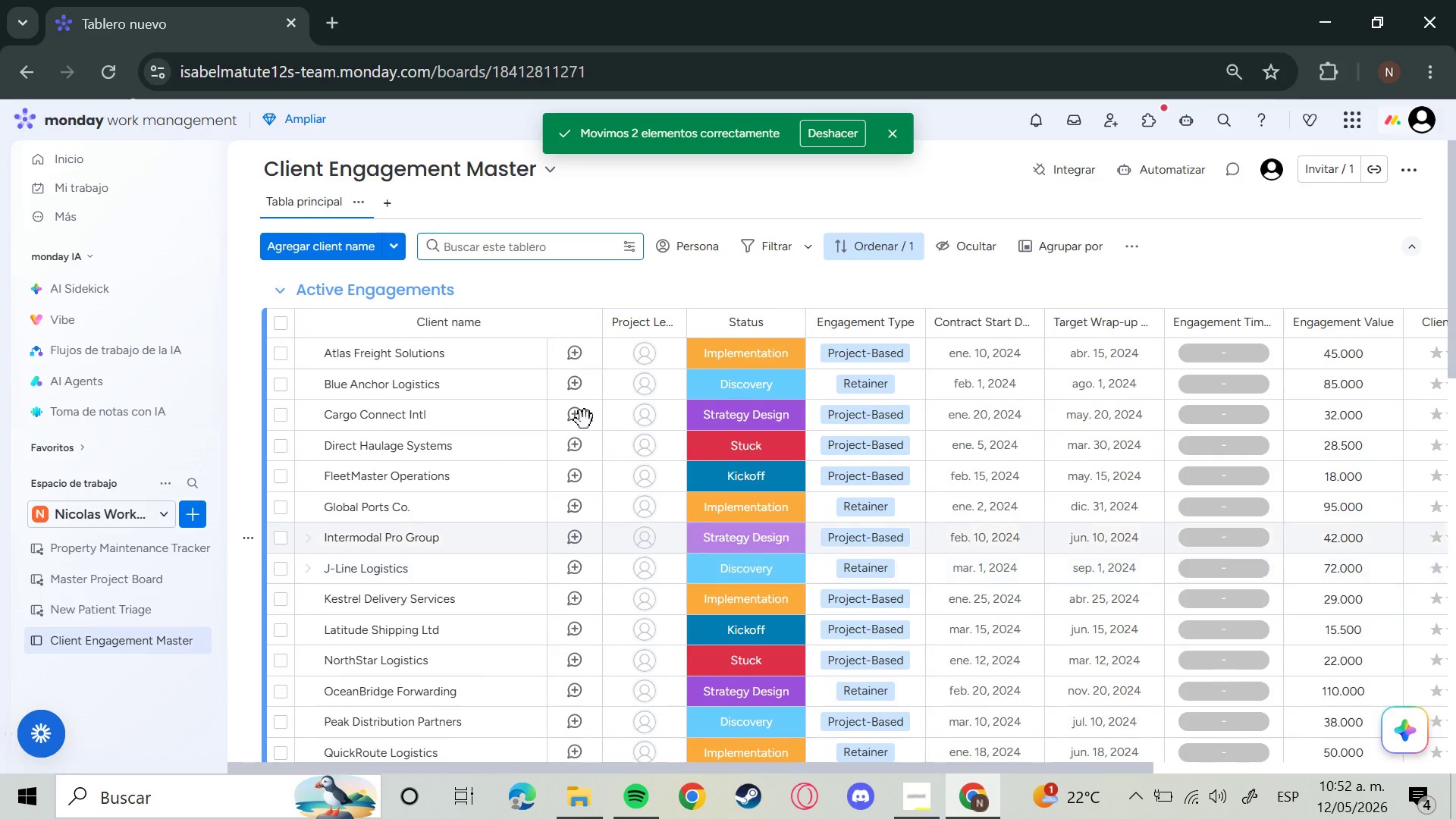 
wait(14.47)
 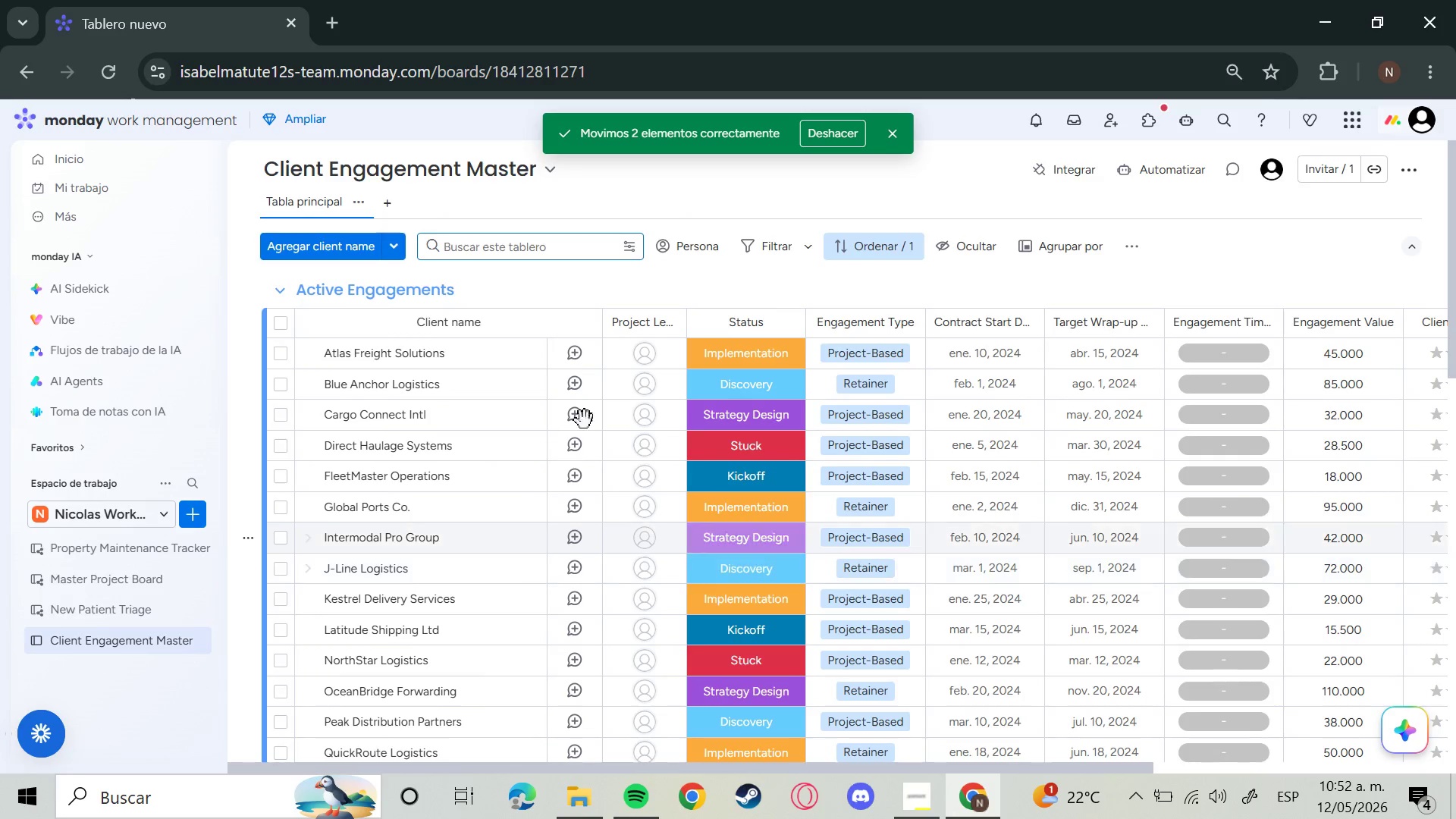 
left_click([669, 325])
 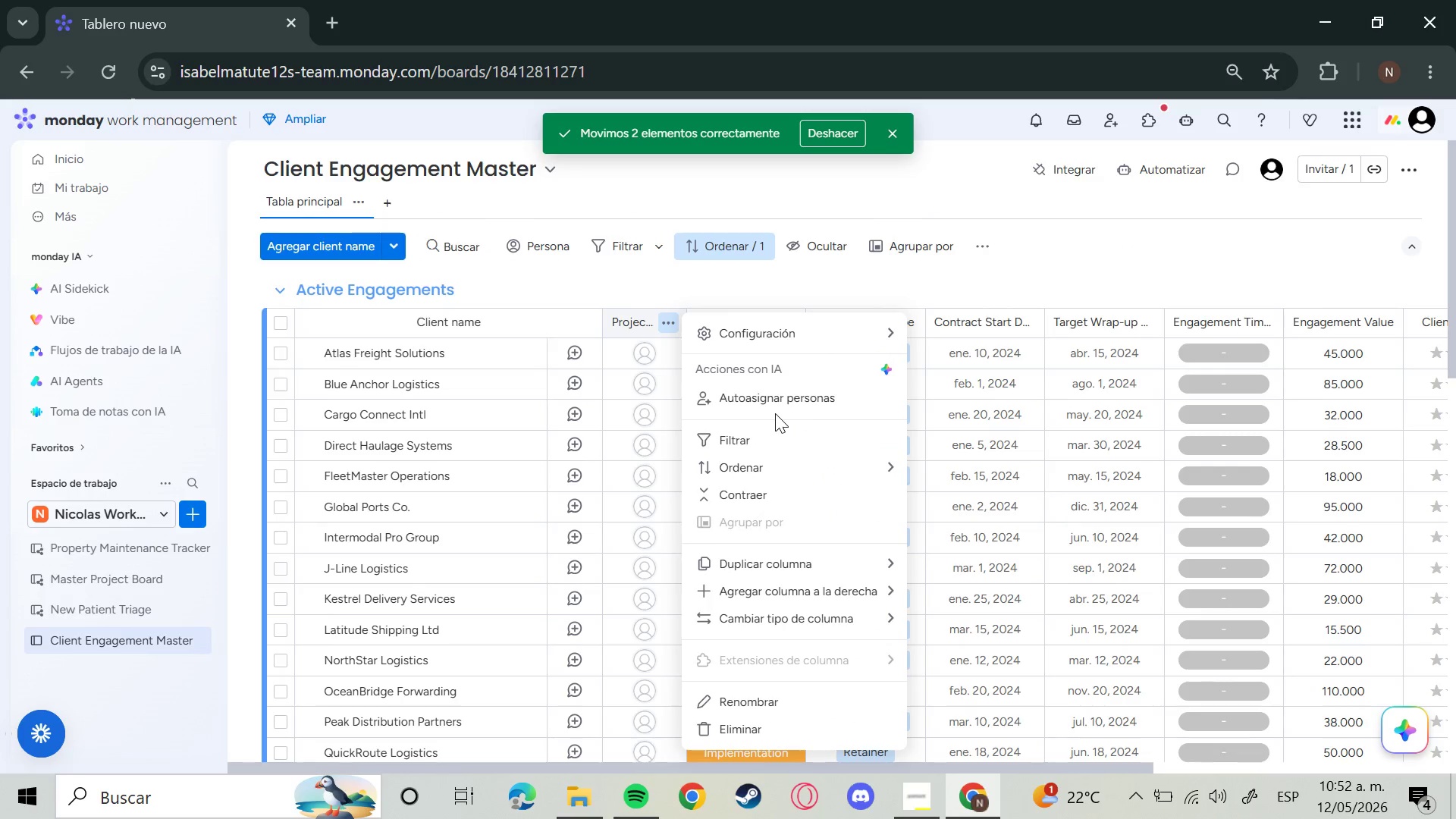 
left_click([769, 399])
 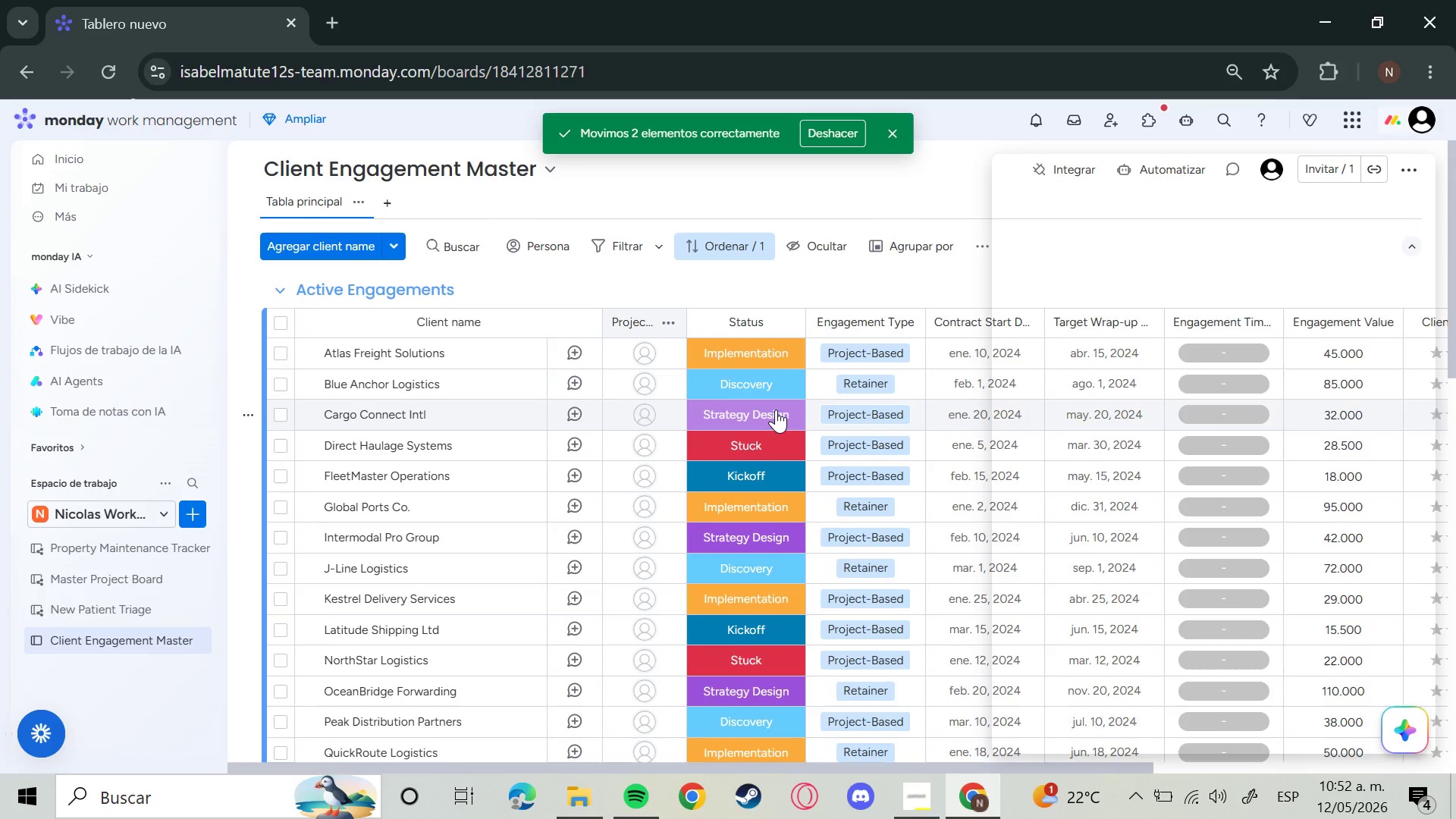 
mouse_move([789, 388])
 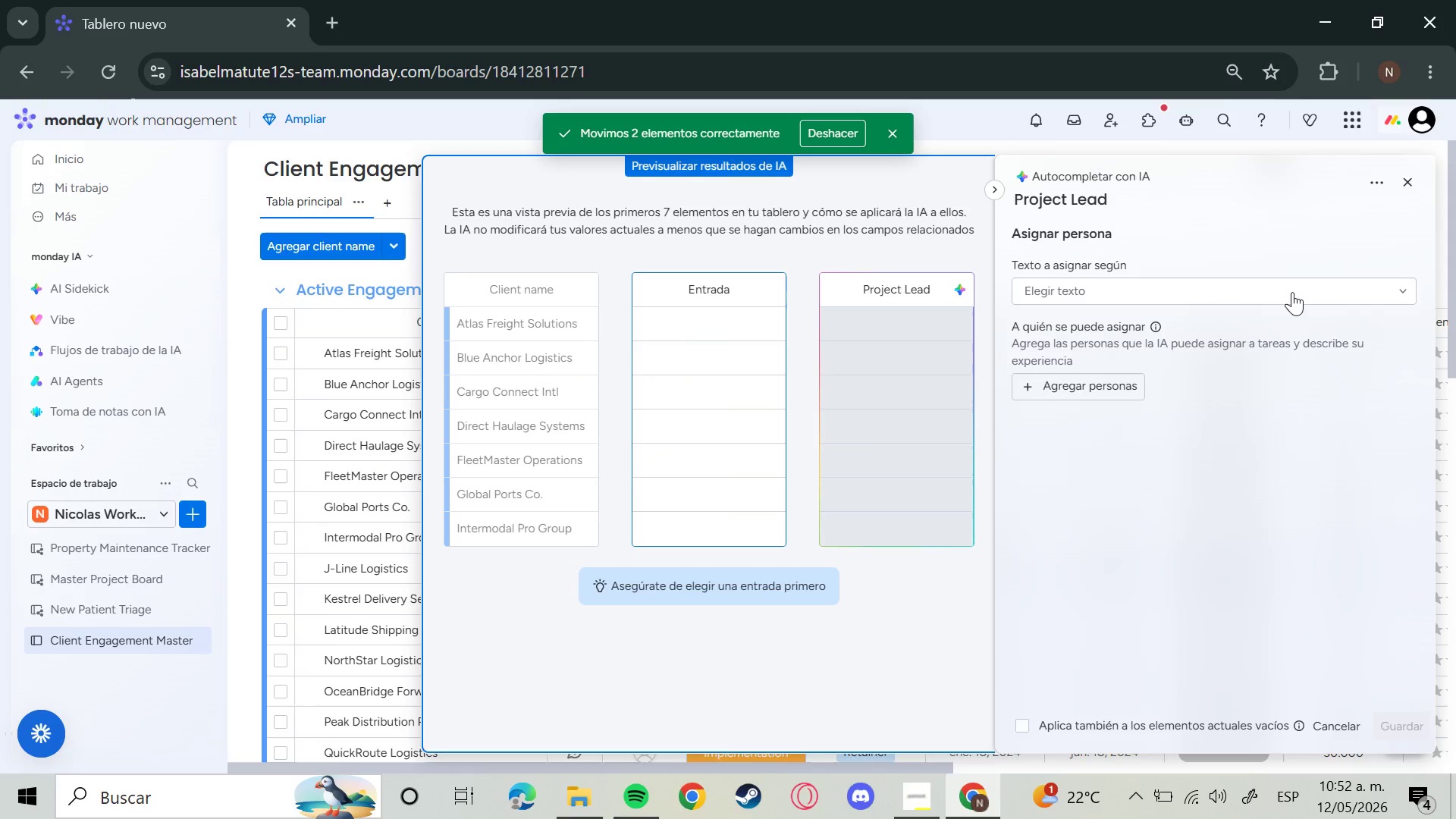 
wait(5.99)
 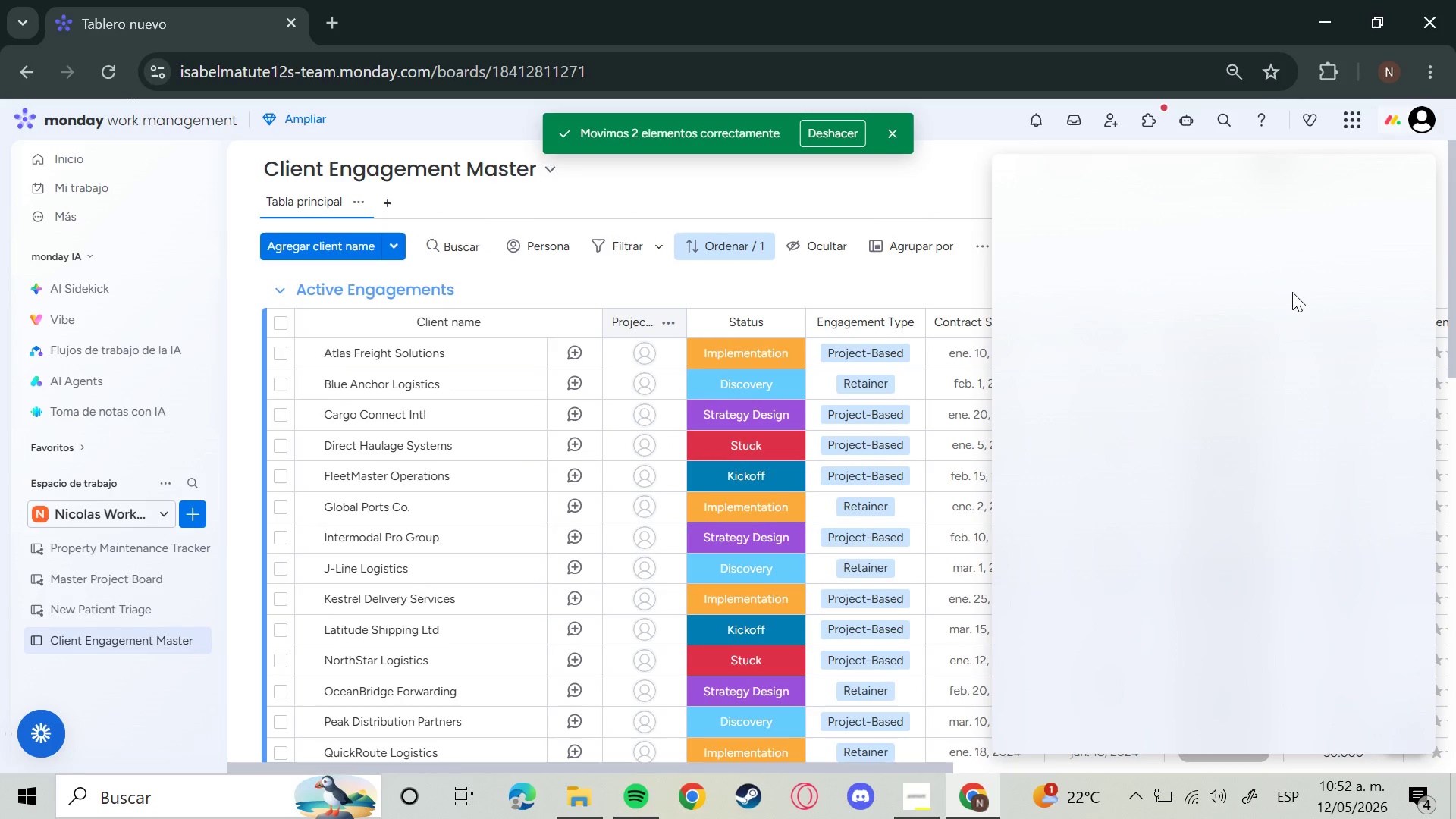 
left_click([1329, 295])
 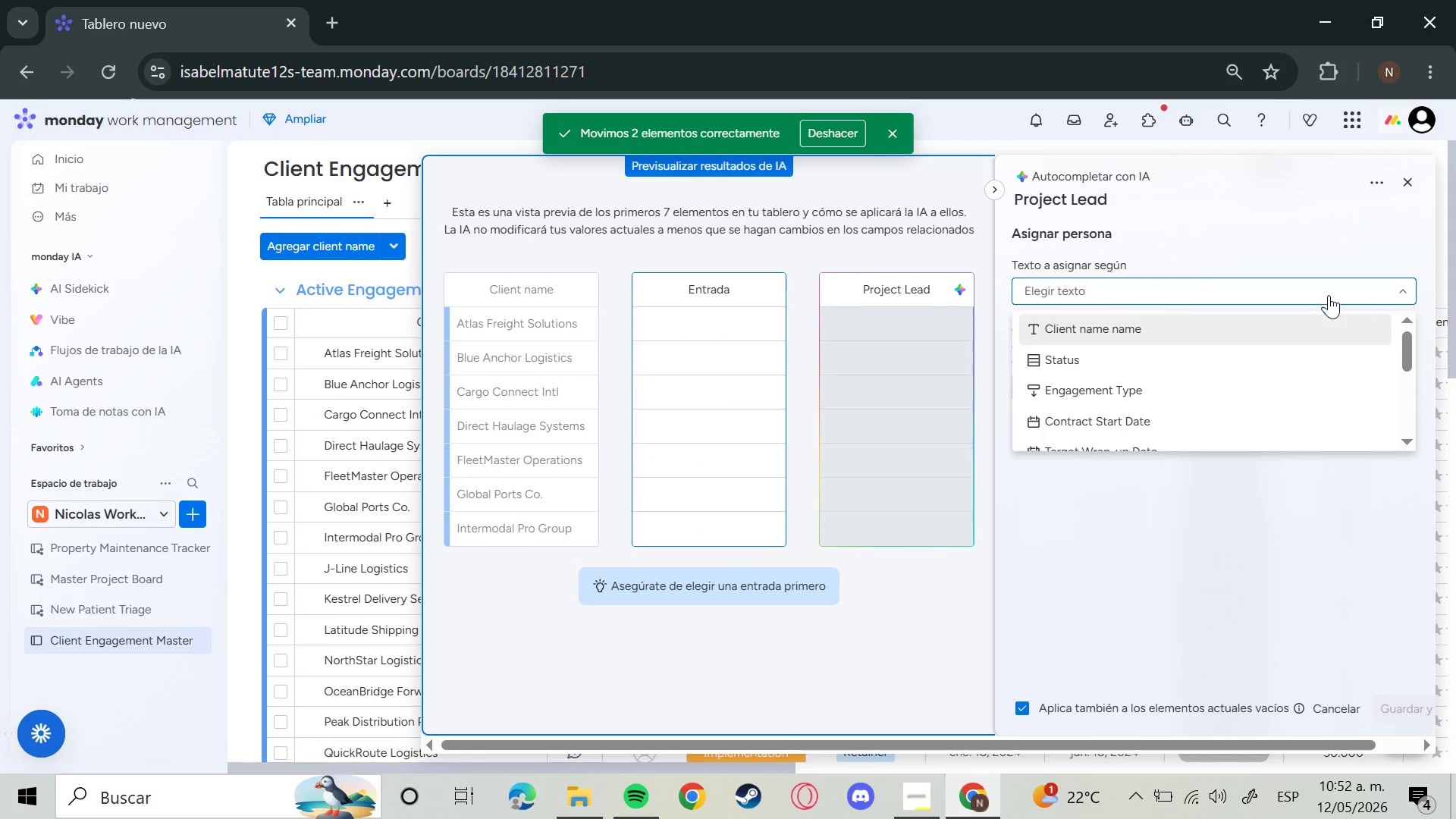 
scroll: coordinate [1307, 369], scroll_direction: down, amount: 3.0
 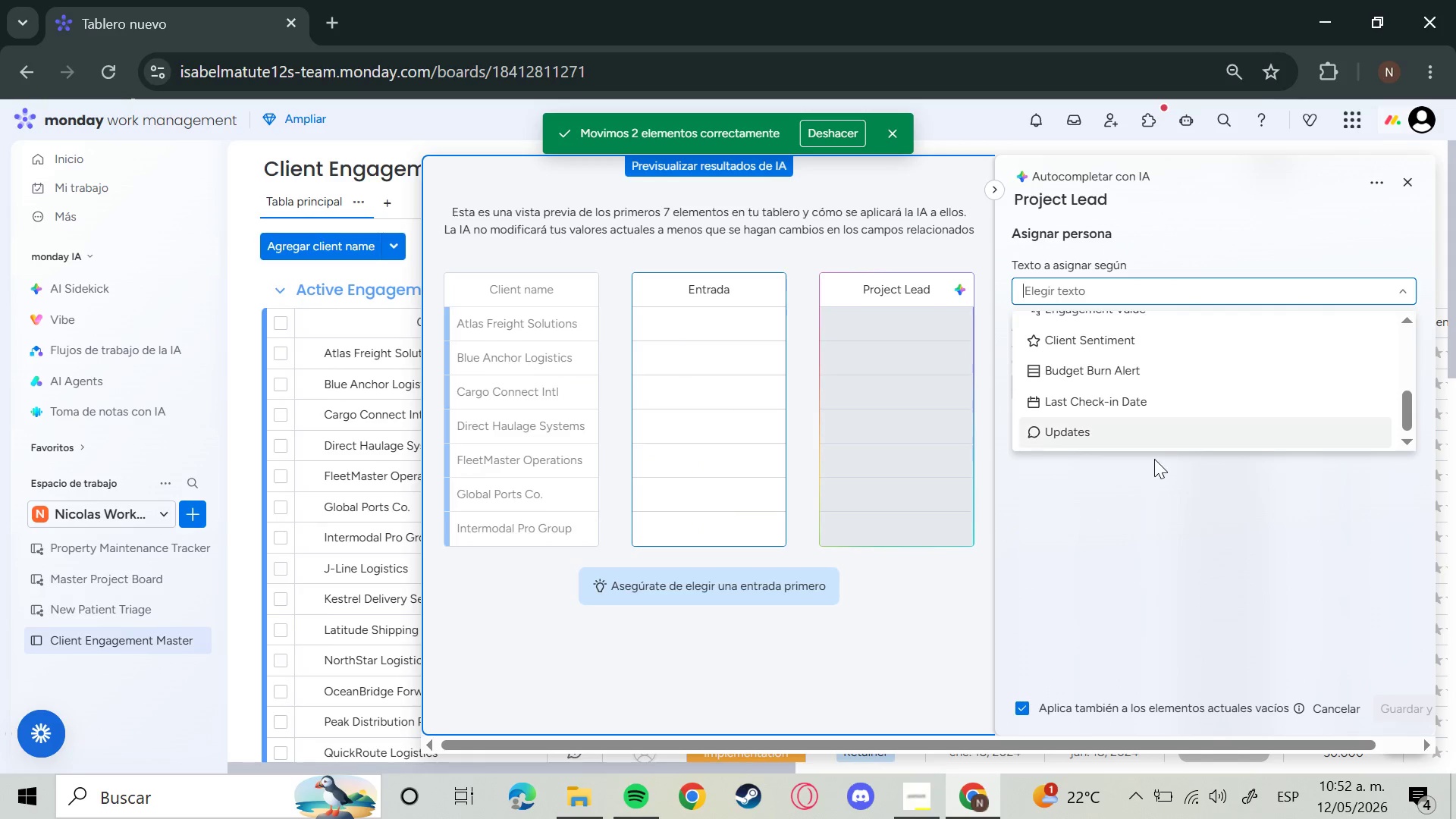 
scroll: coordinate [1141, 362], scroll_direction: up, amount: 10.0
 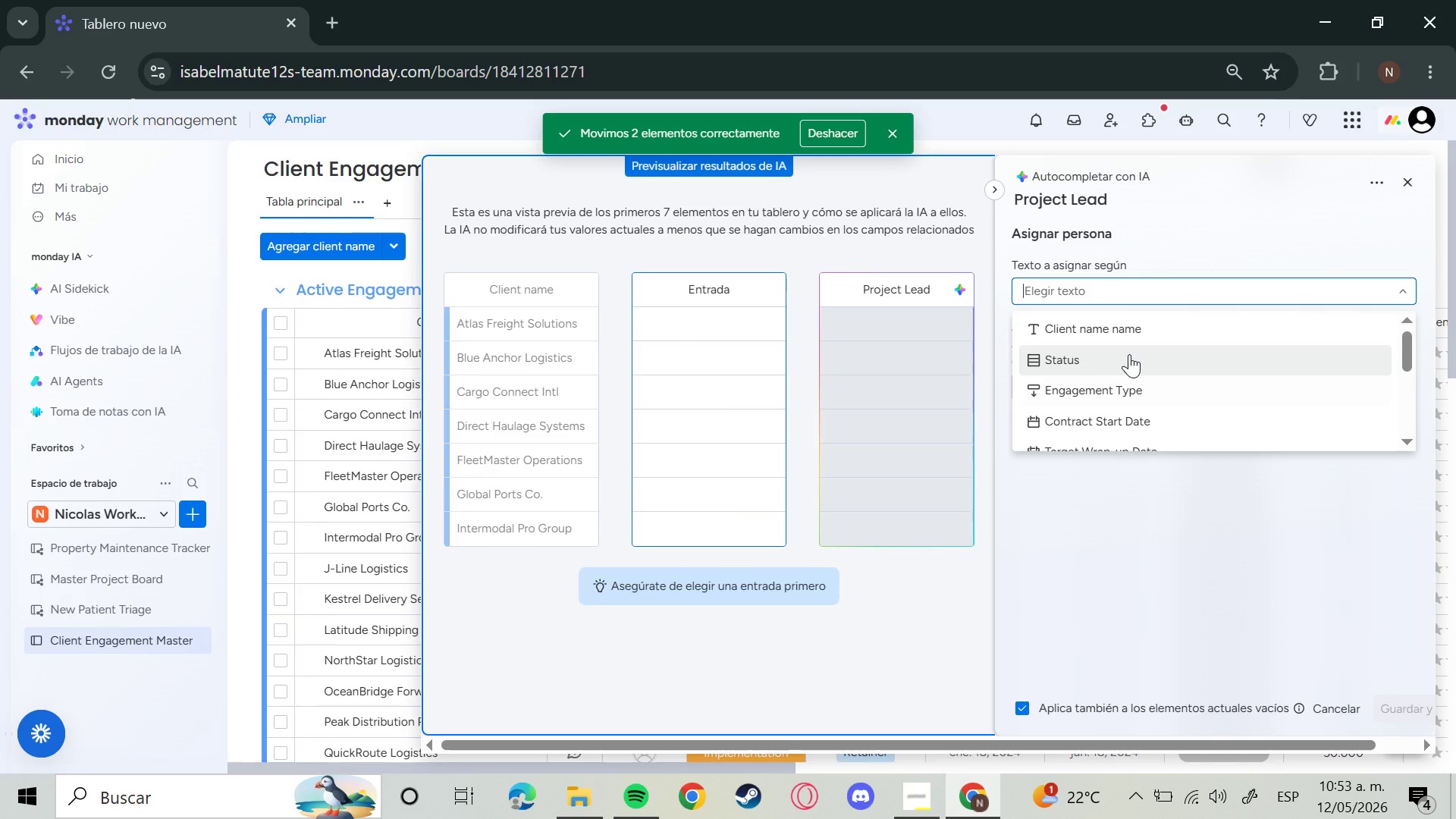 
left_click([1138, 394])
 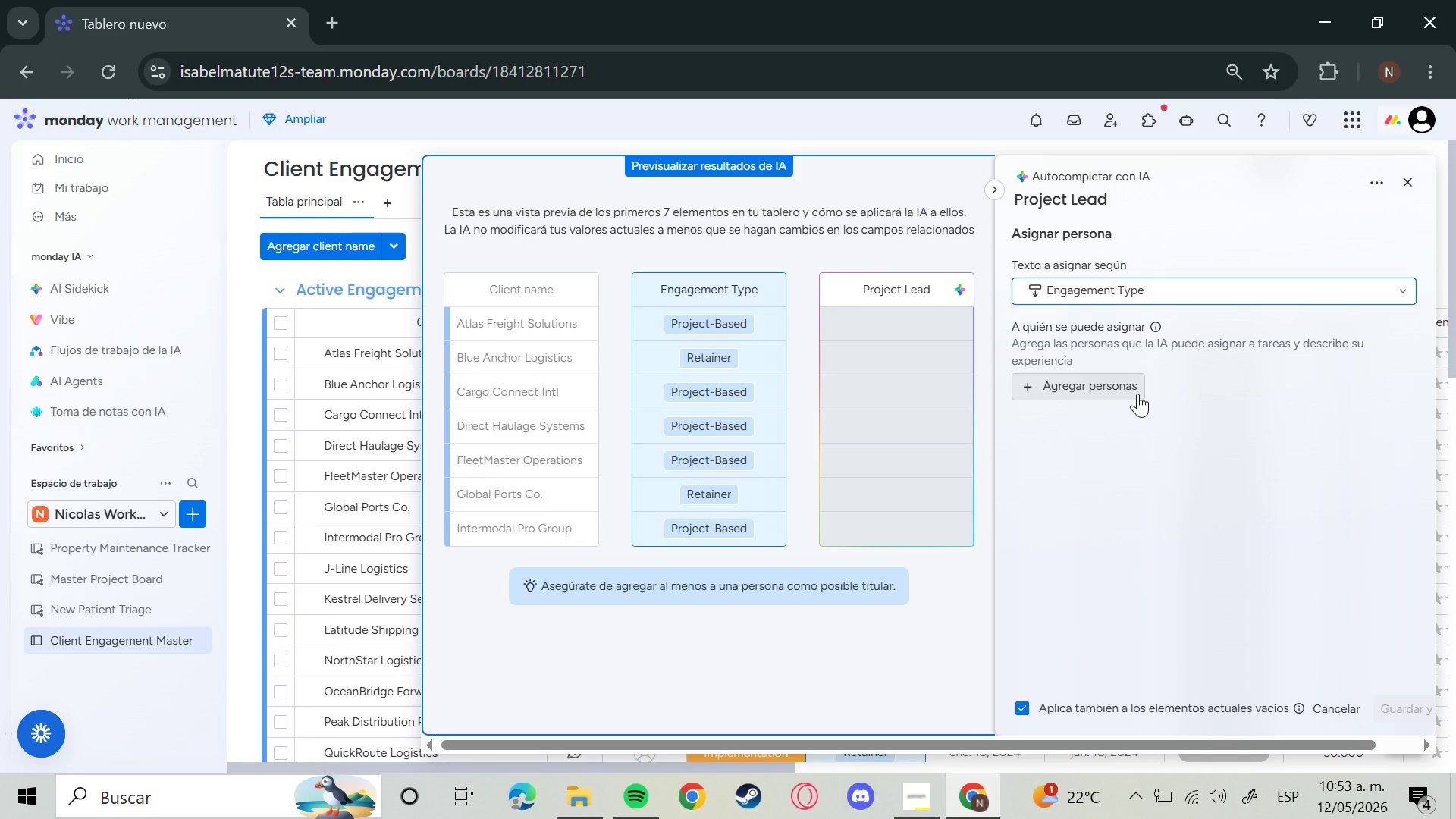 
left_click([1136, 394])
 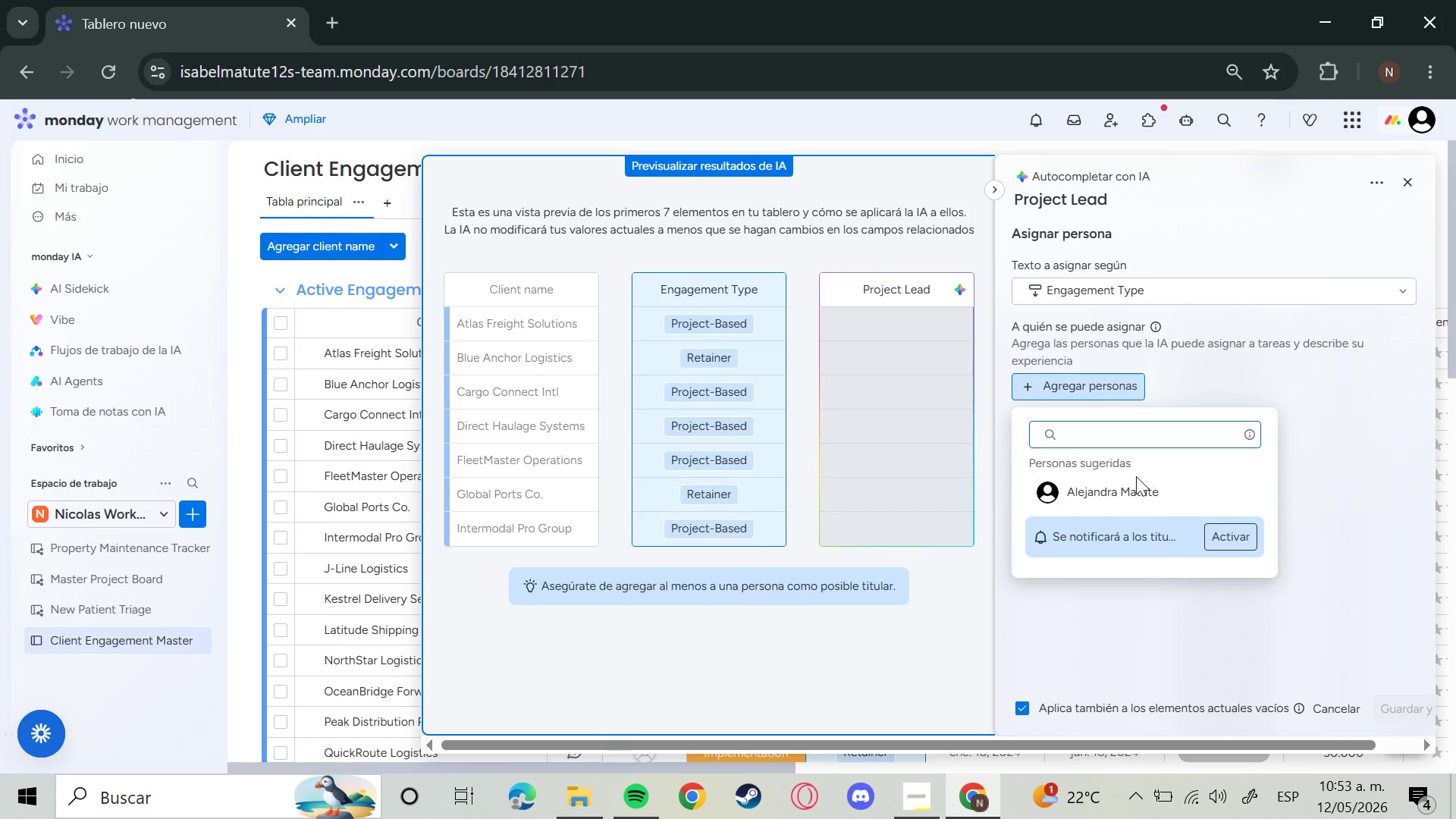 
left_click([1124, 487])
 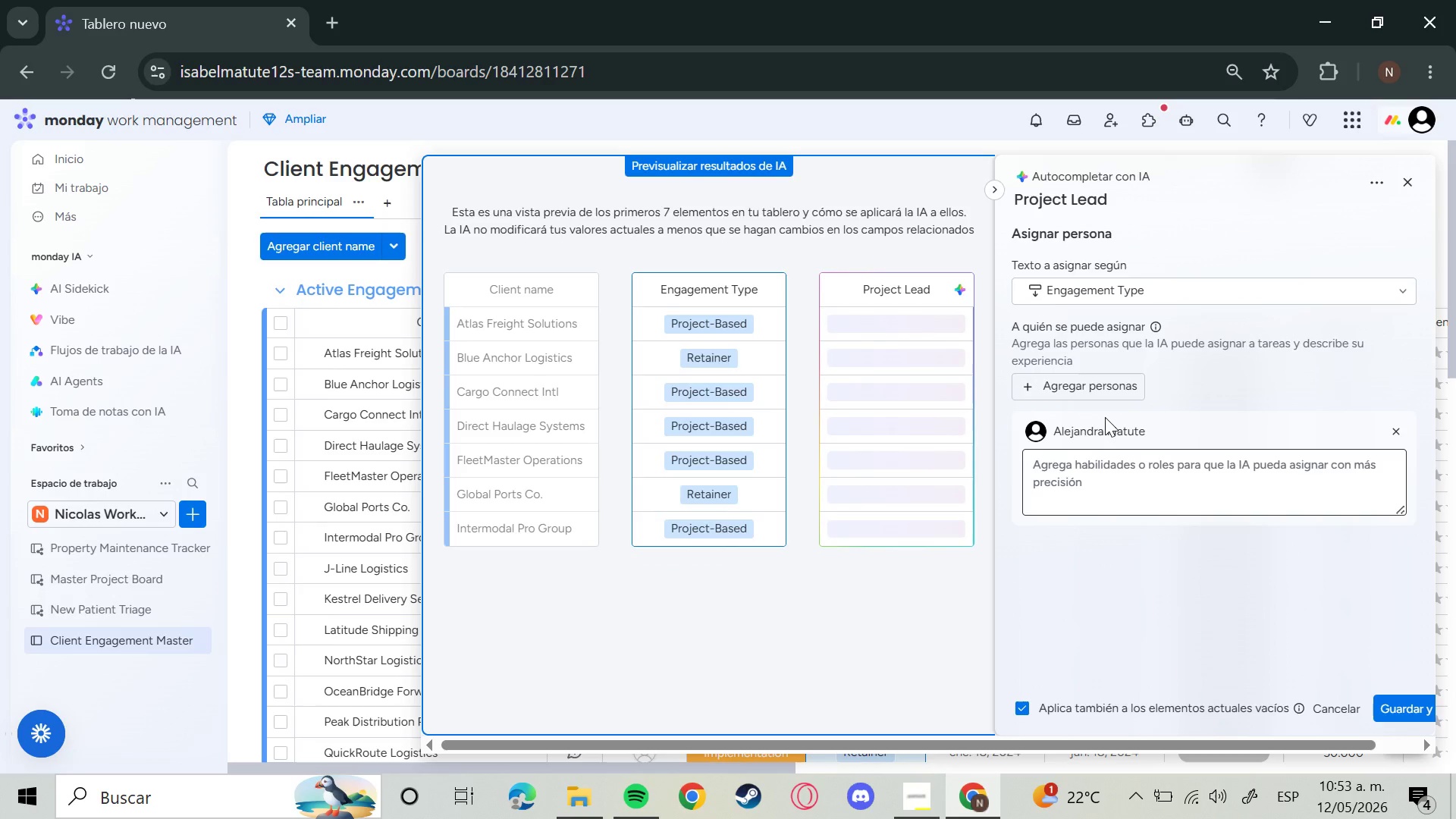 
left_click([1097, 393])
 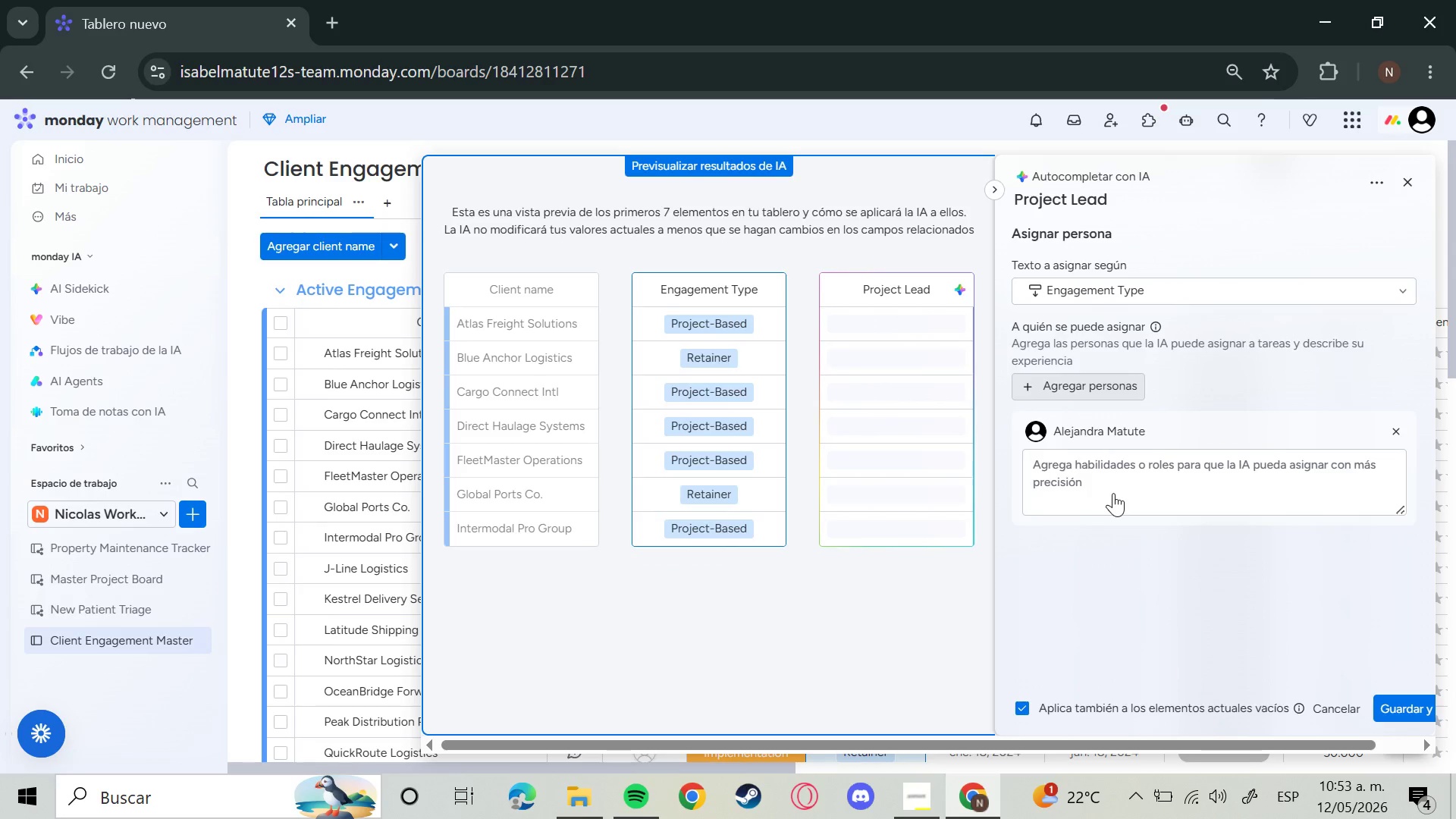 
mouse_move([1115, 503])
 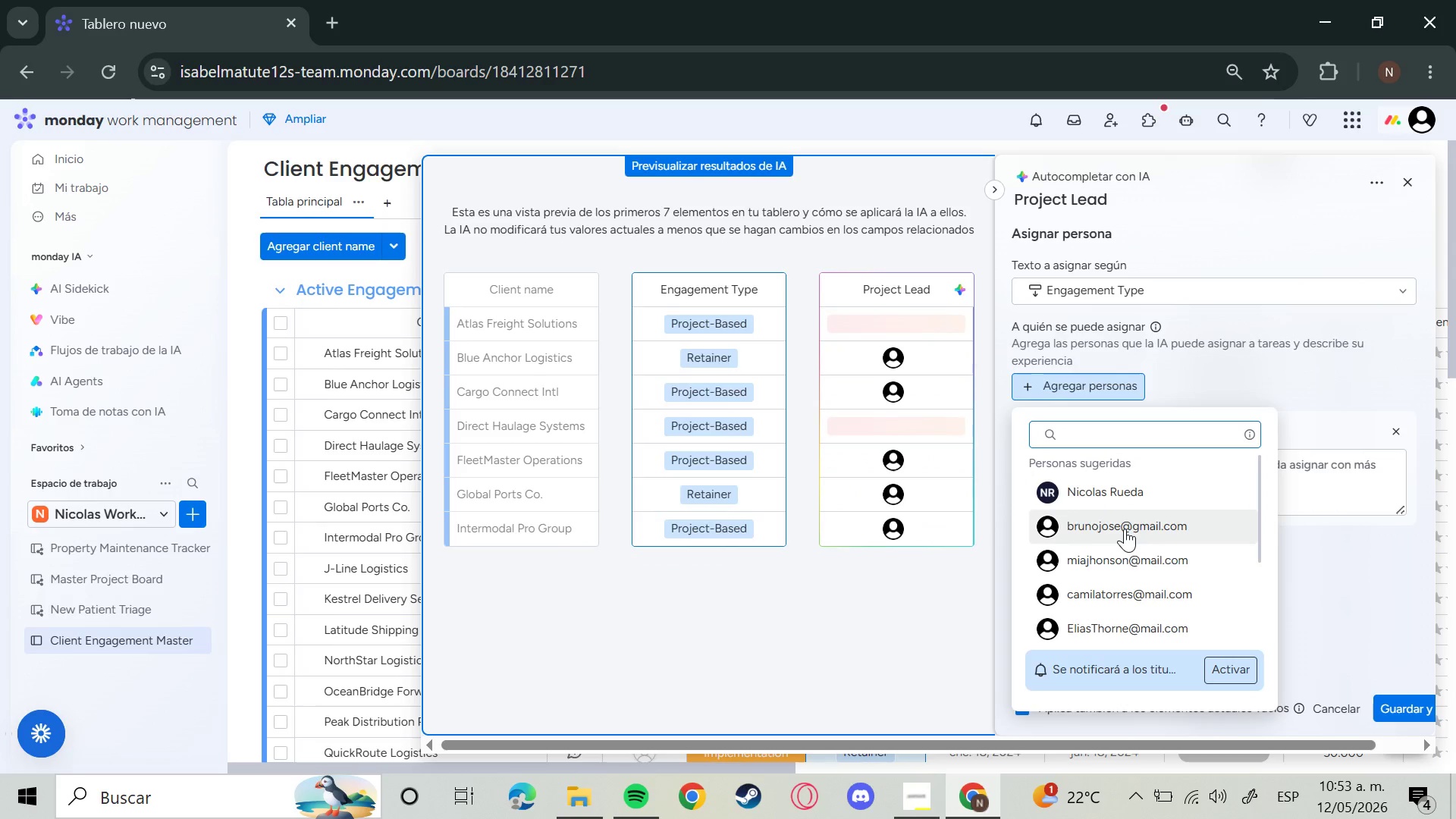 
left_click([1125, 529])
 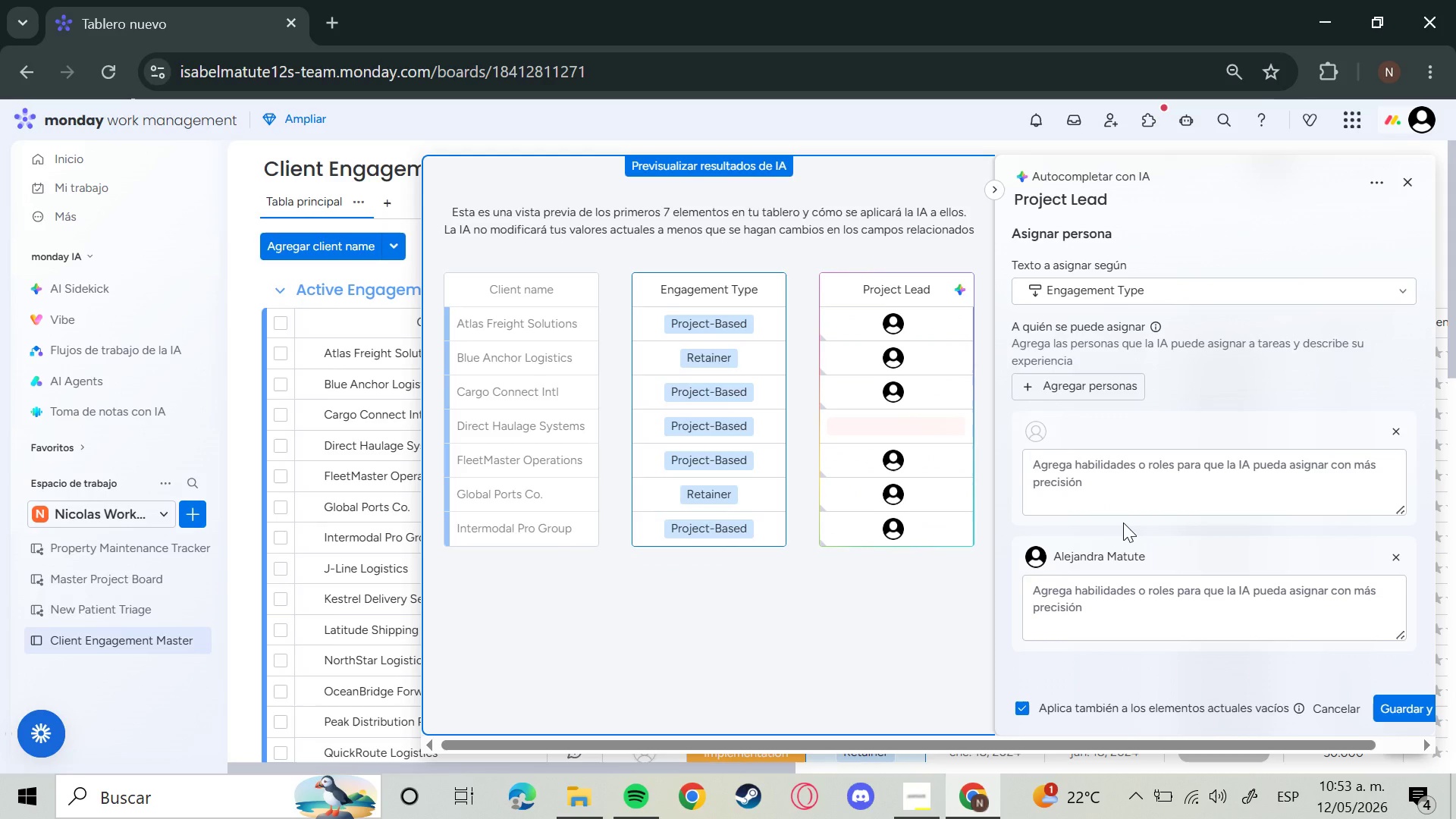 
left_click([1131, 470])
 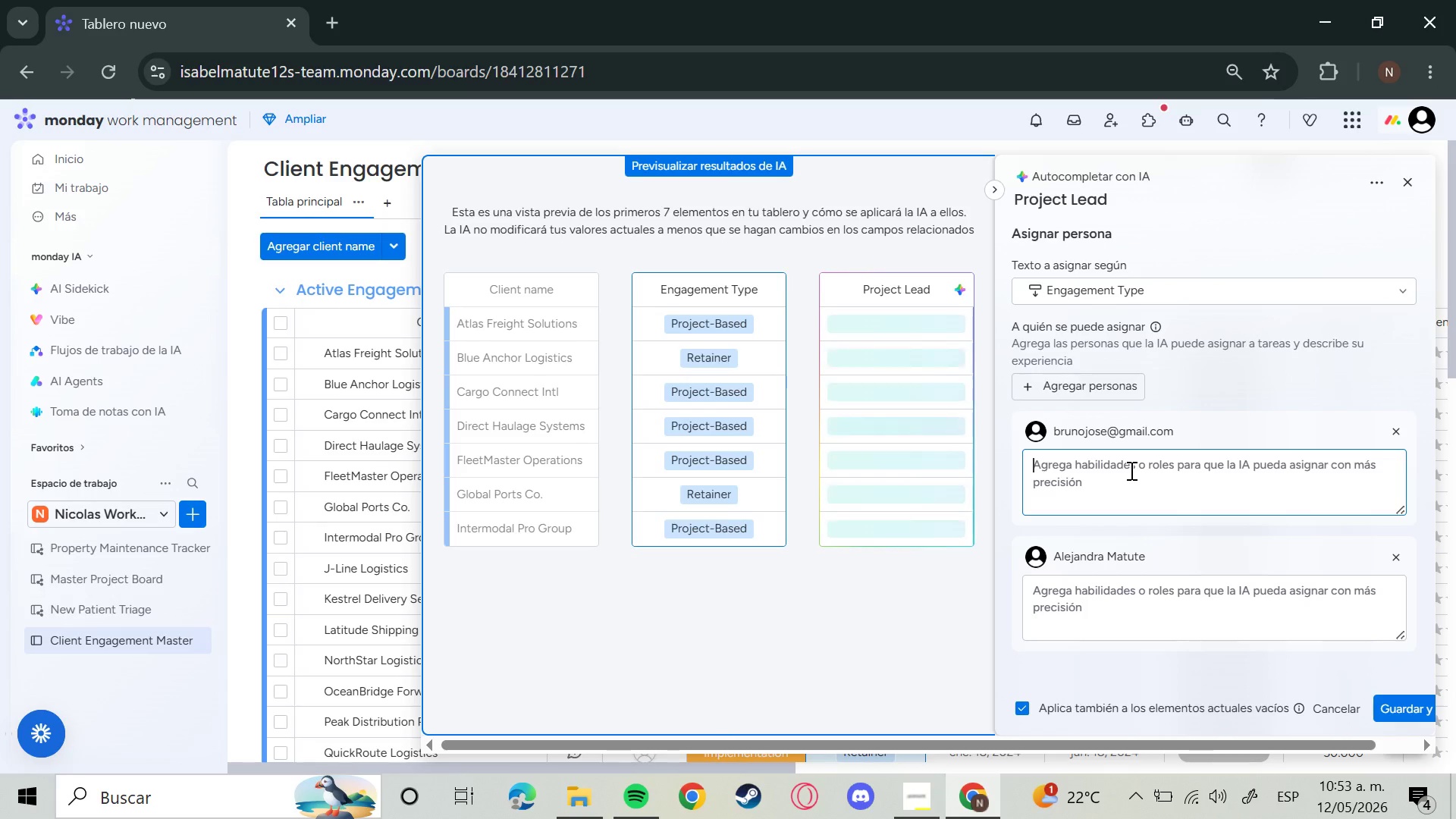 
key(R)
 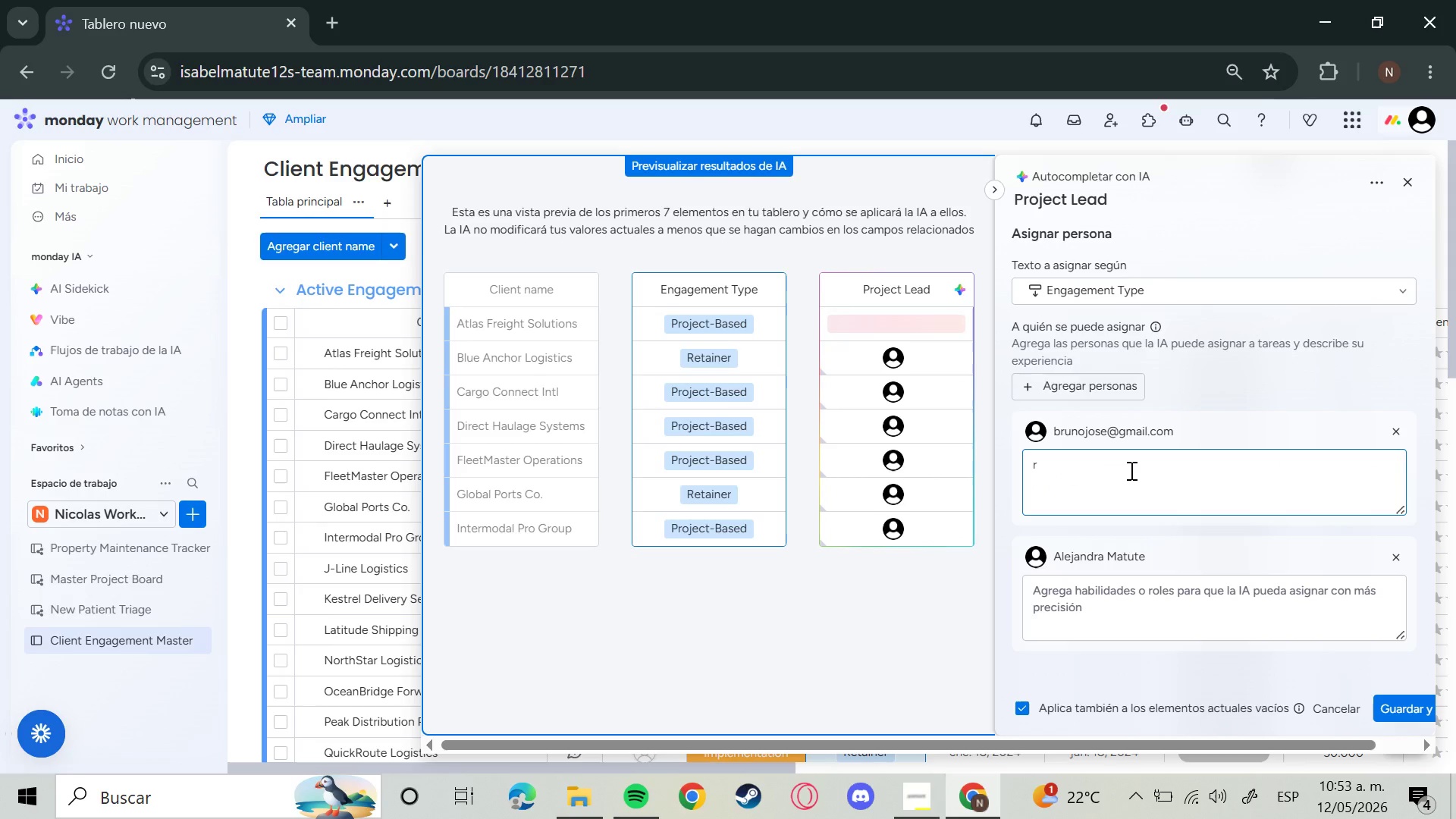 
hold_key(key=Backspace, duration=0.38)
 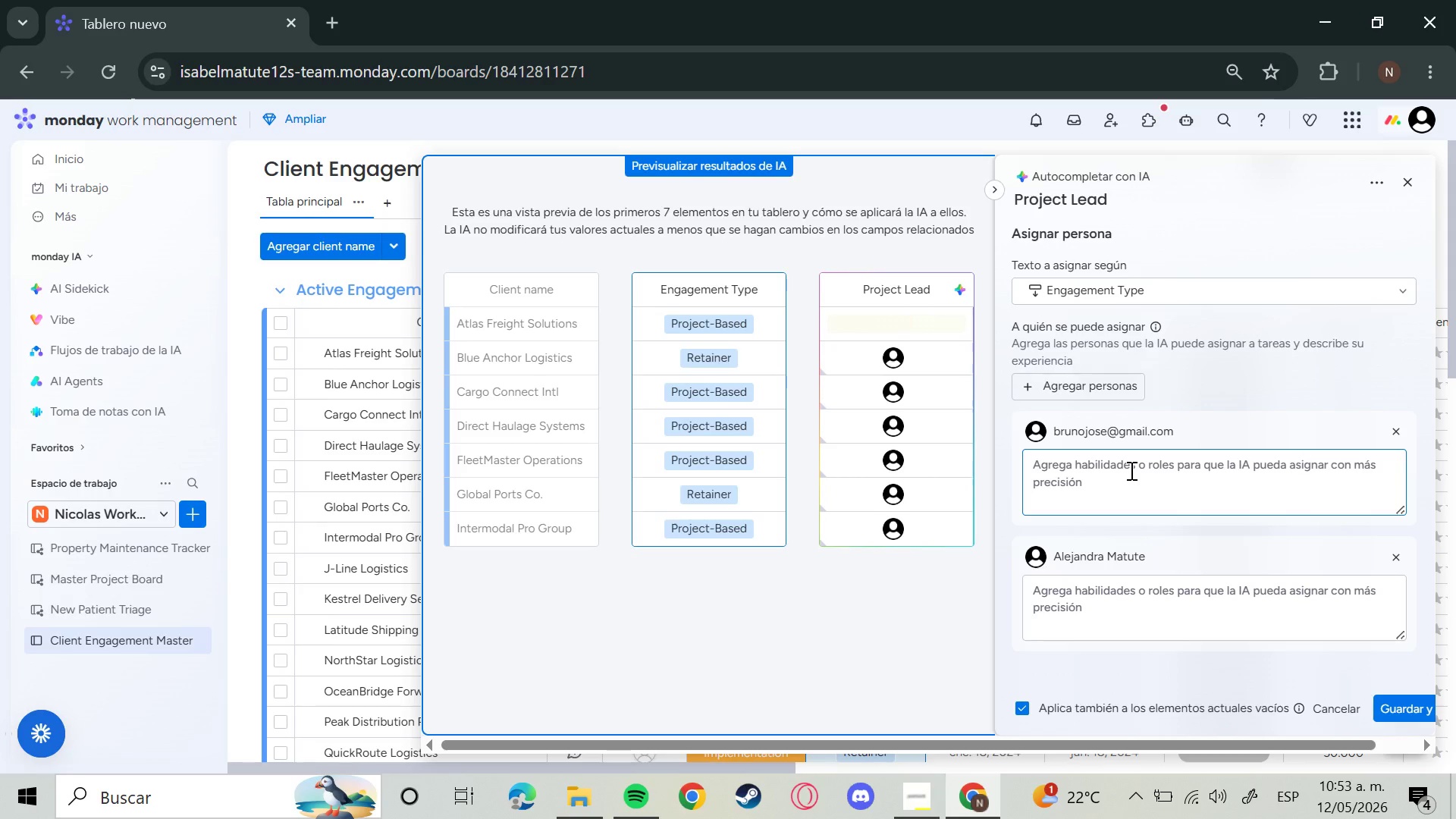 
key(CapsLock)
 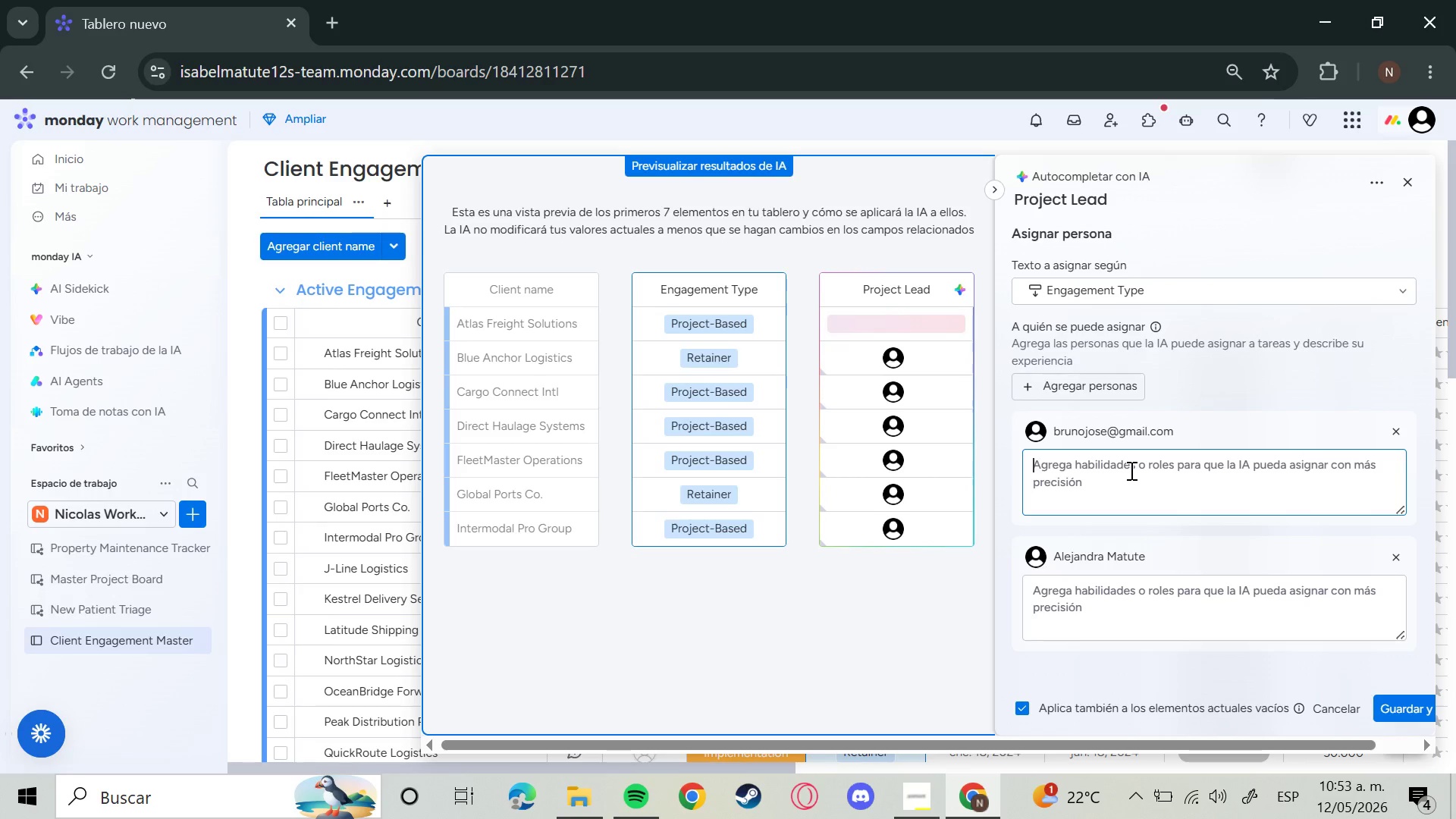 
key(O)
 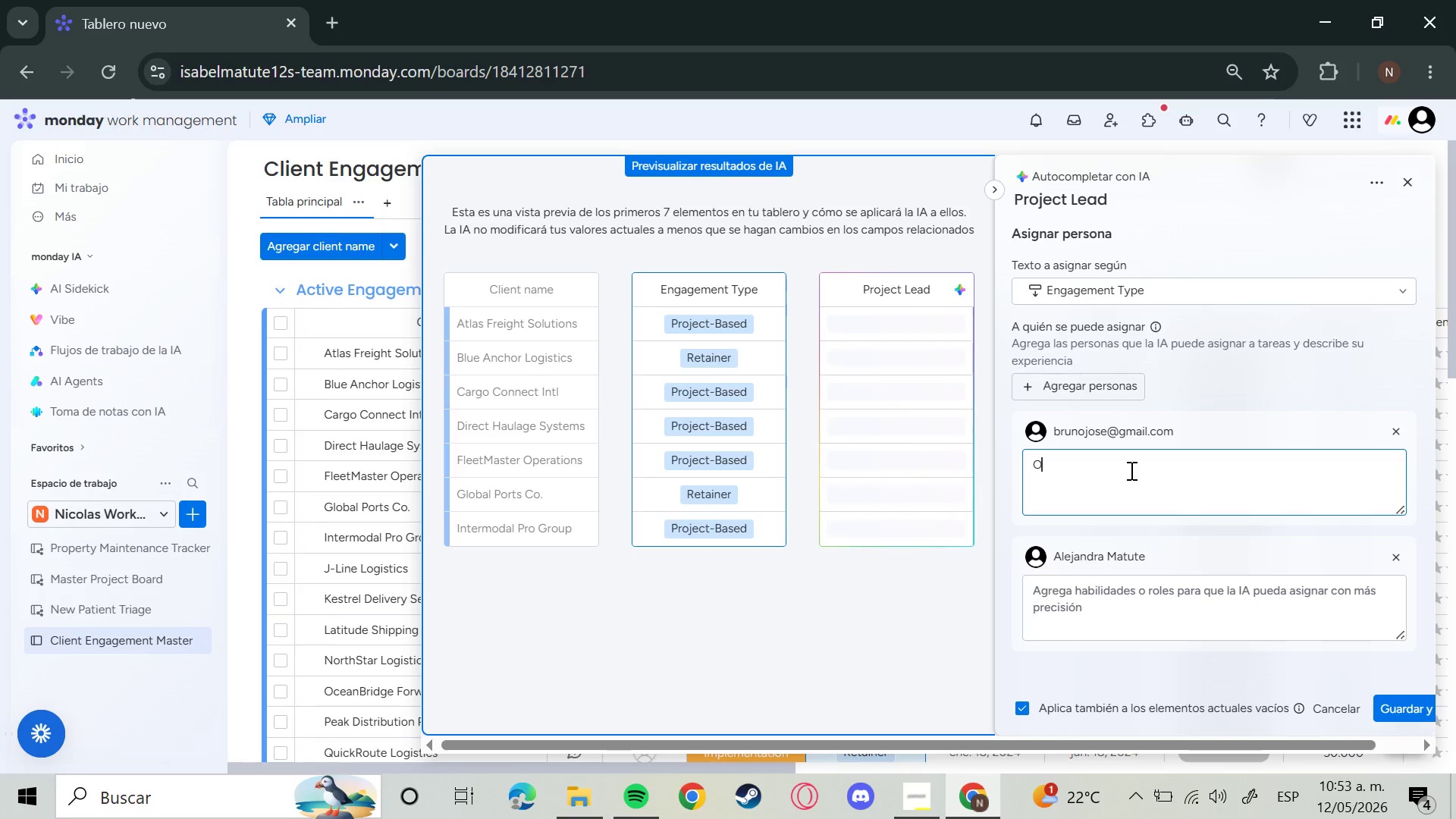 
key(Backspace)
 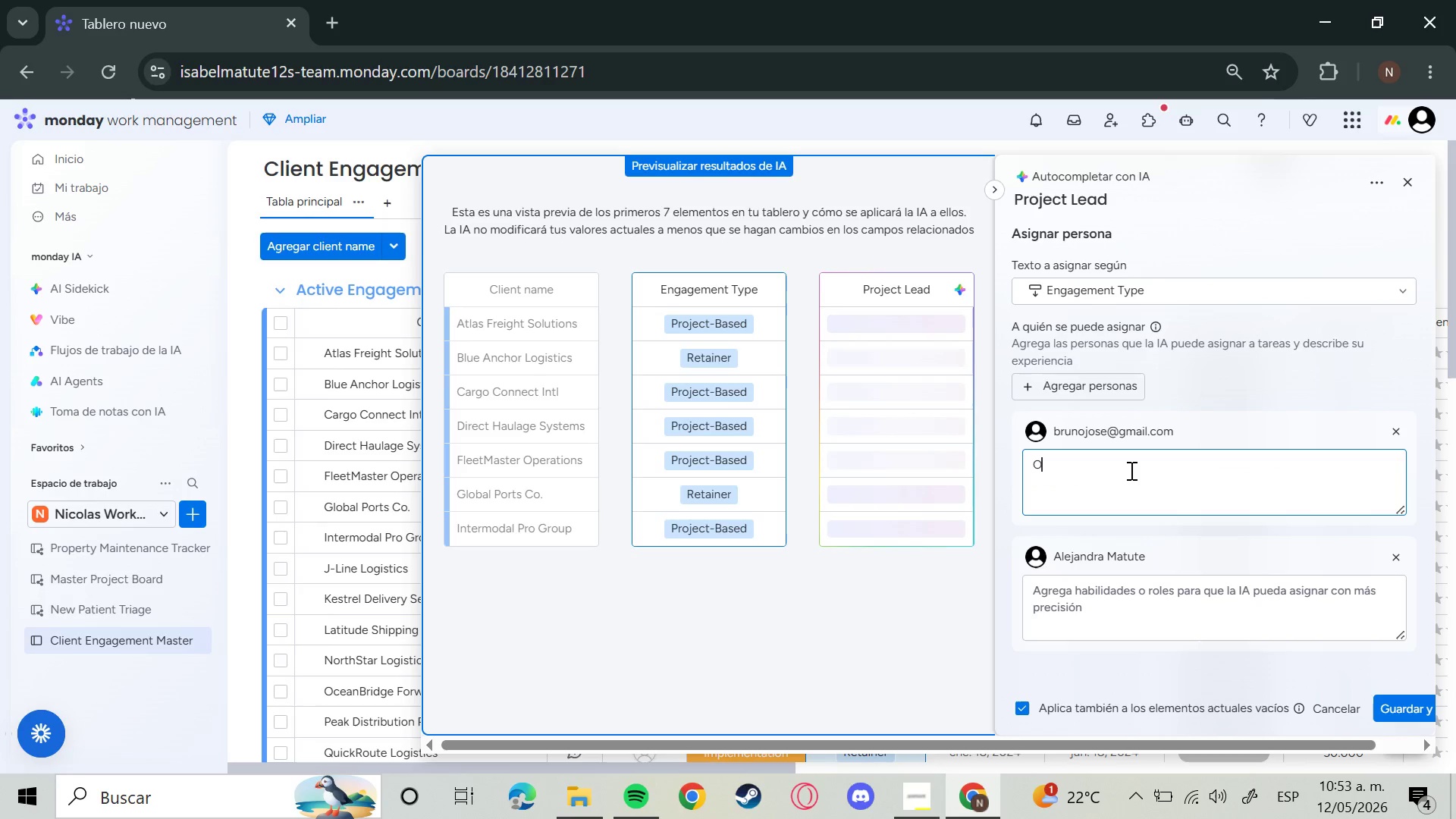 
key(Backspace)
 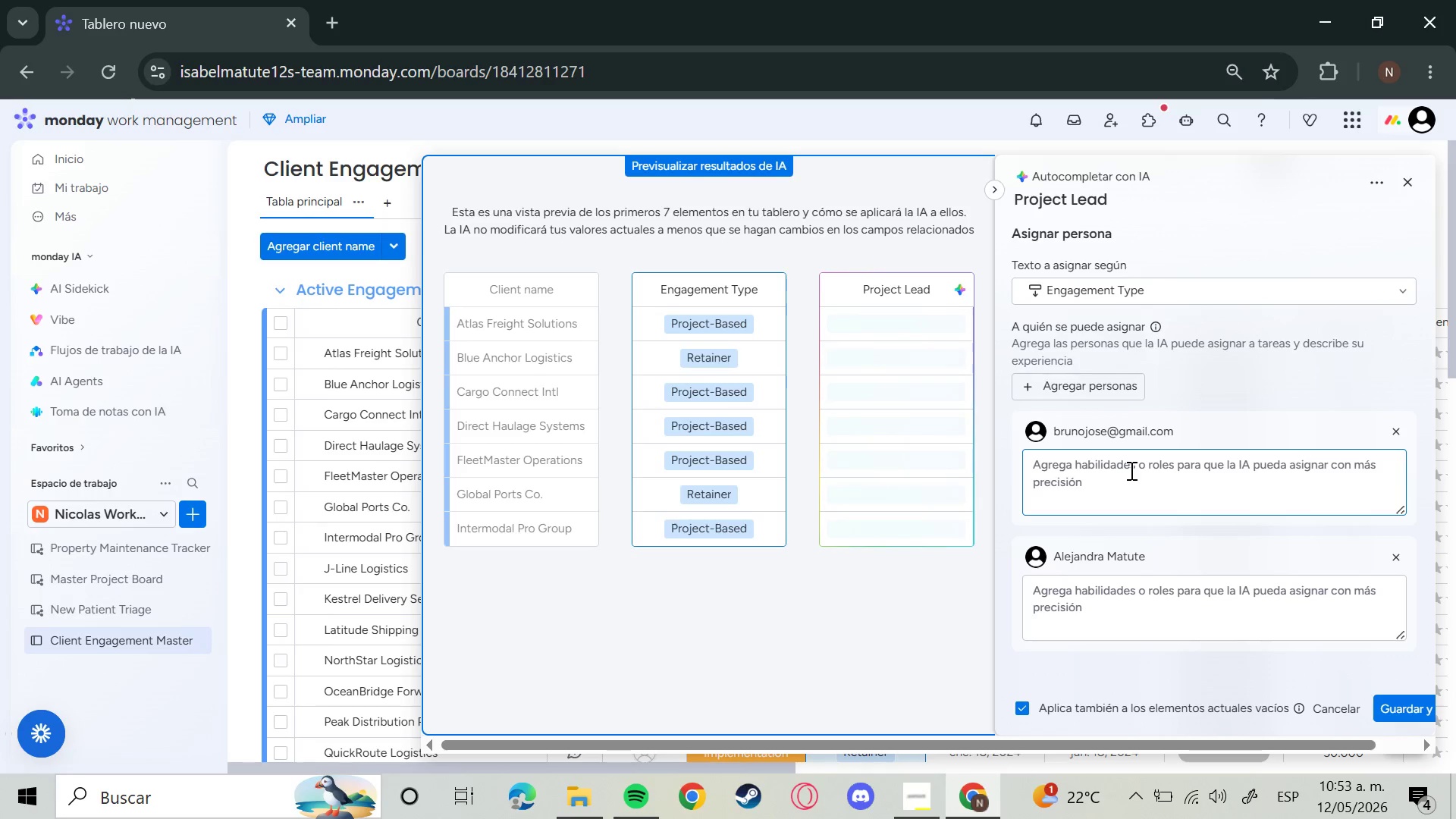 
key(P)
 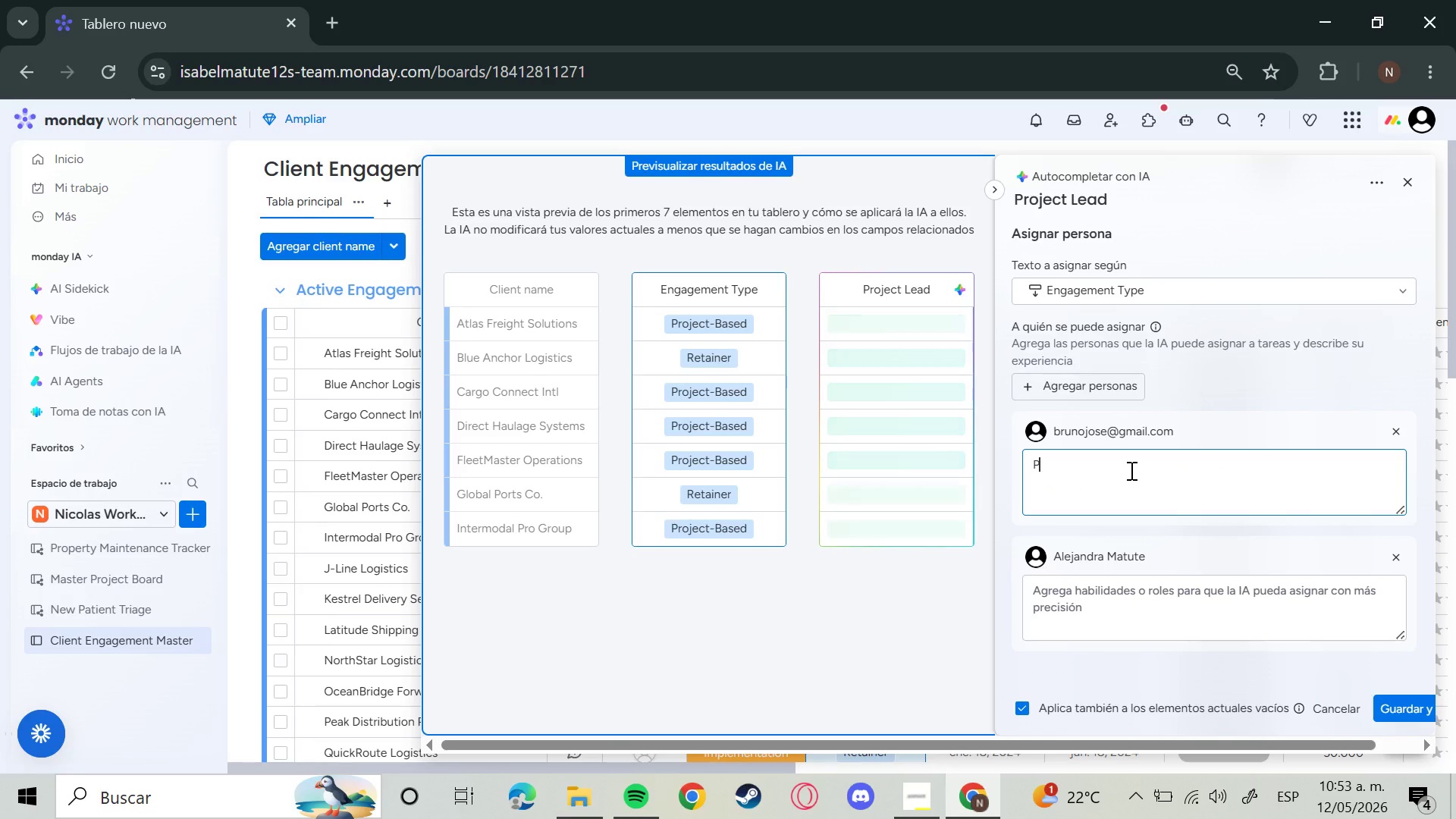 
key(CapsLock)
 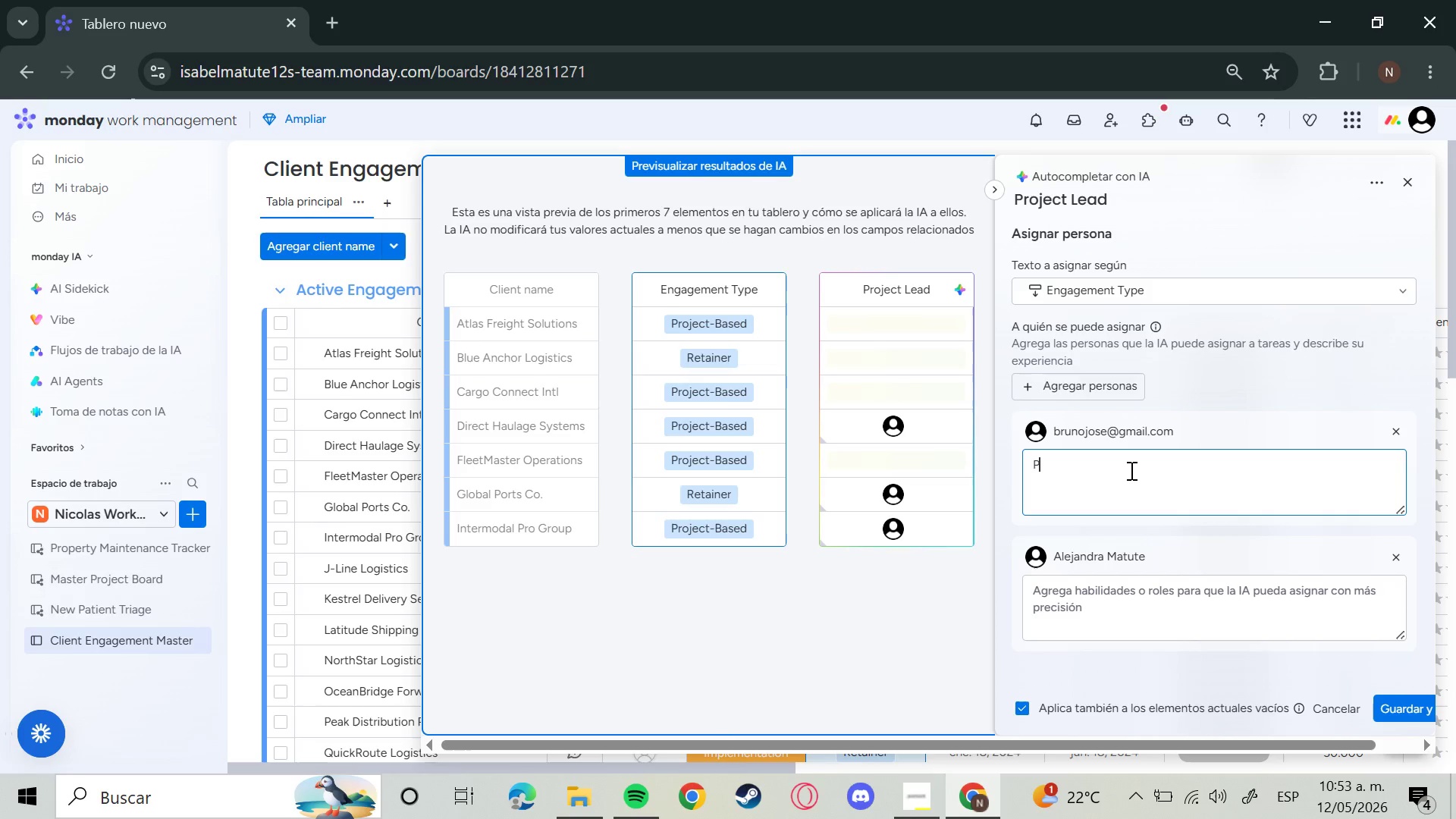 
key(R)
 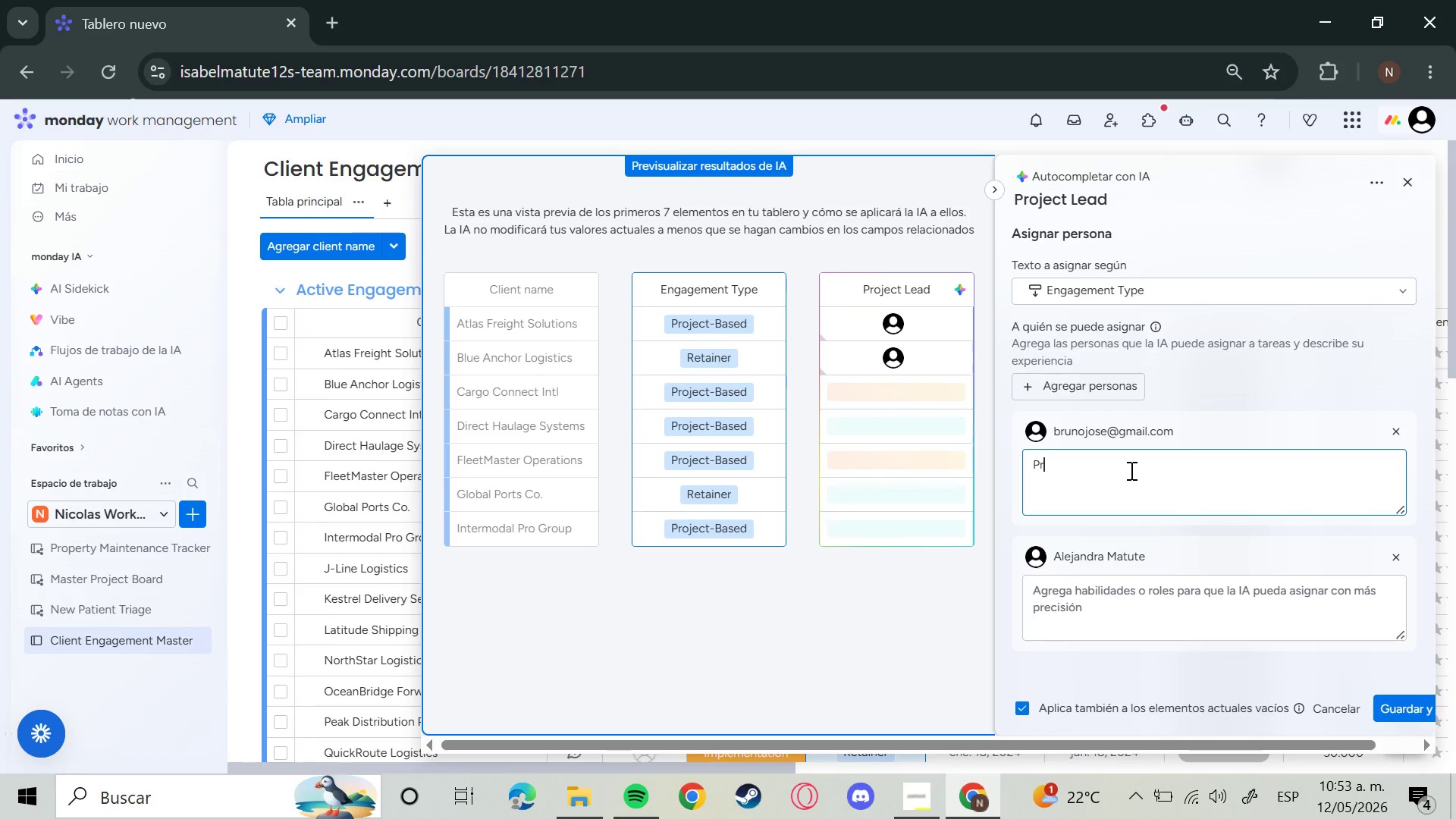 
type(oject-)
 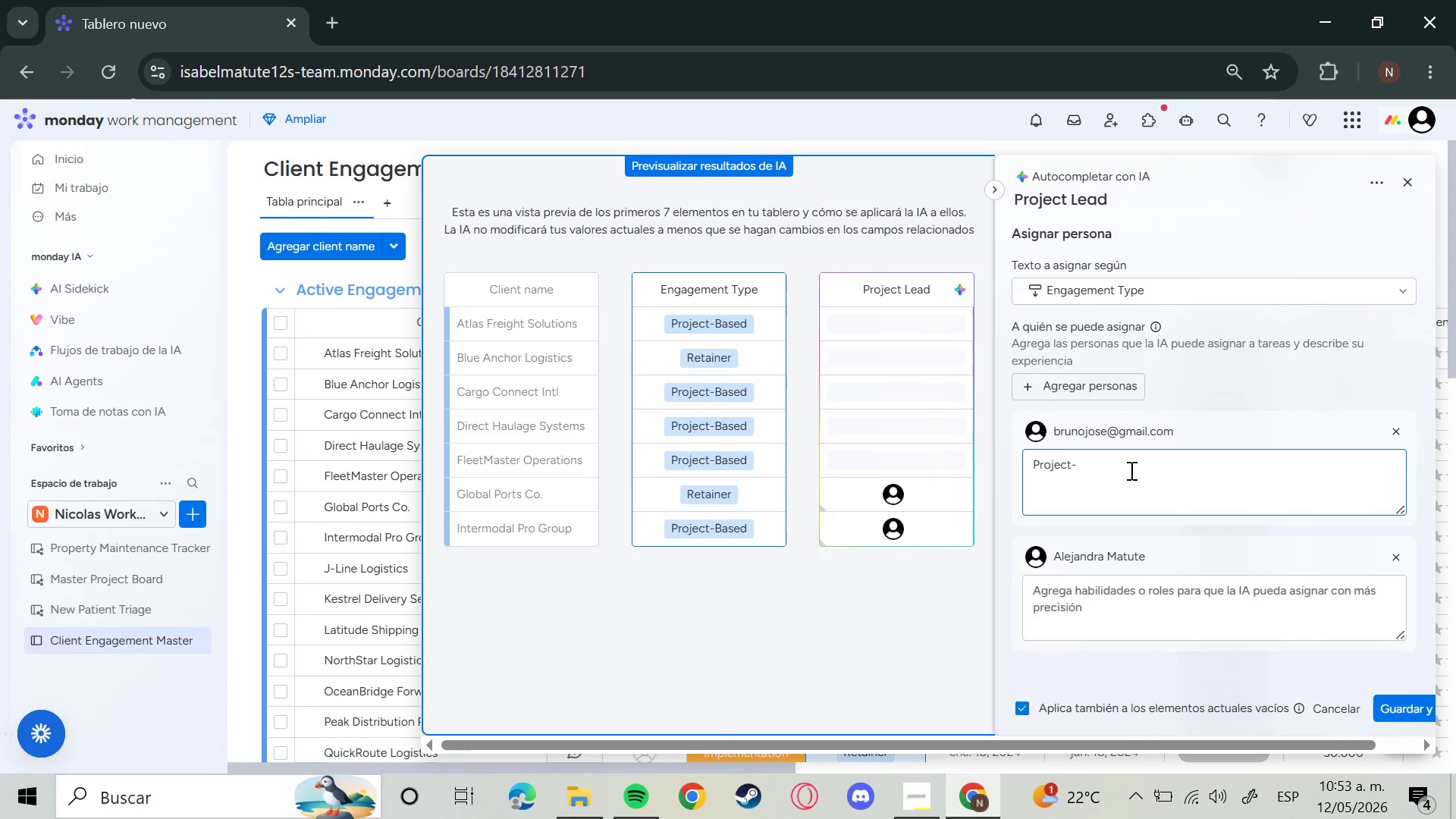 
type(Based)
 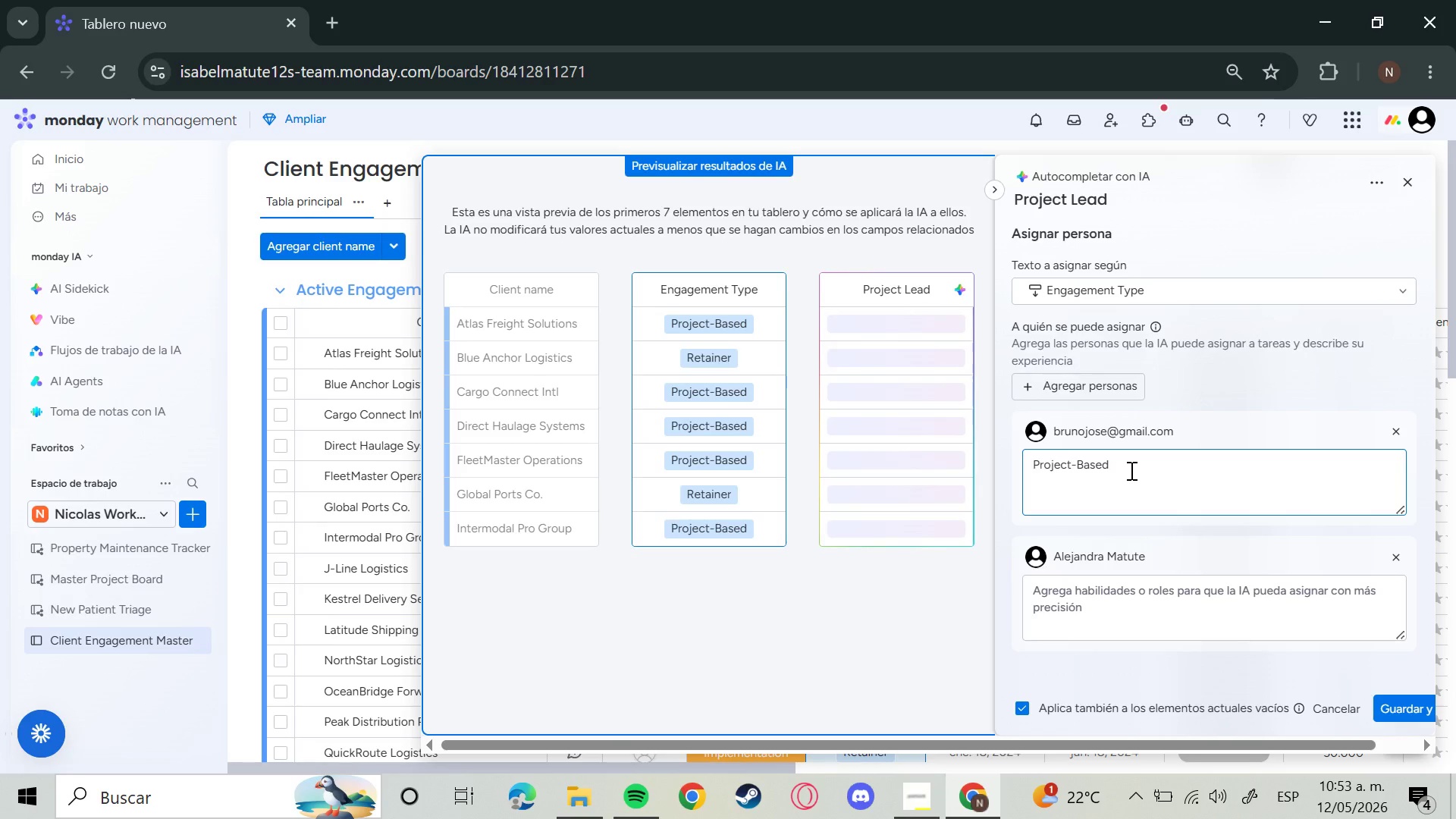 
left_click([1162, 606])
 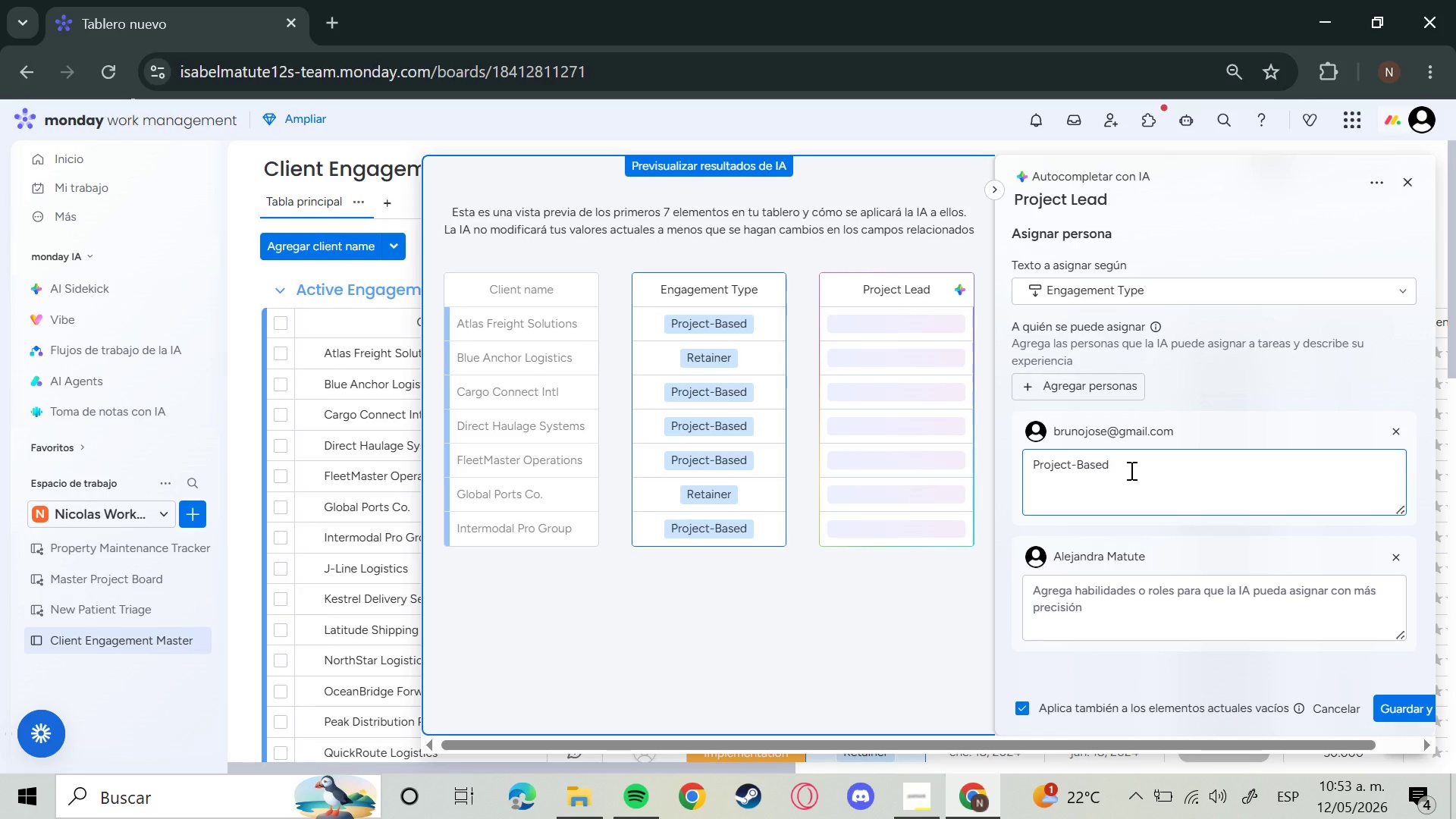 
type(E)
key(Backspace)
type(Retainer)
 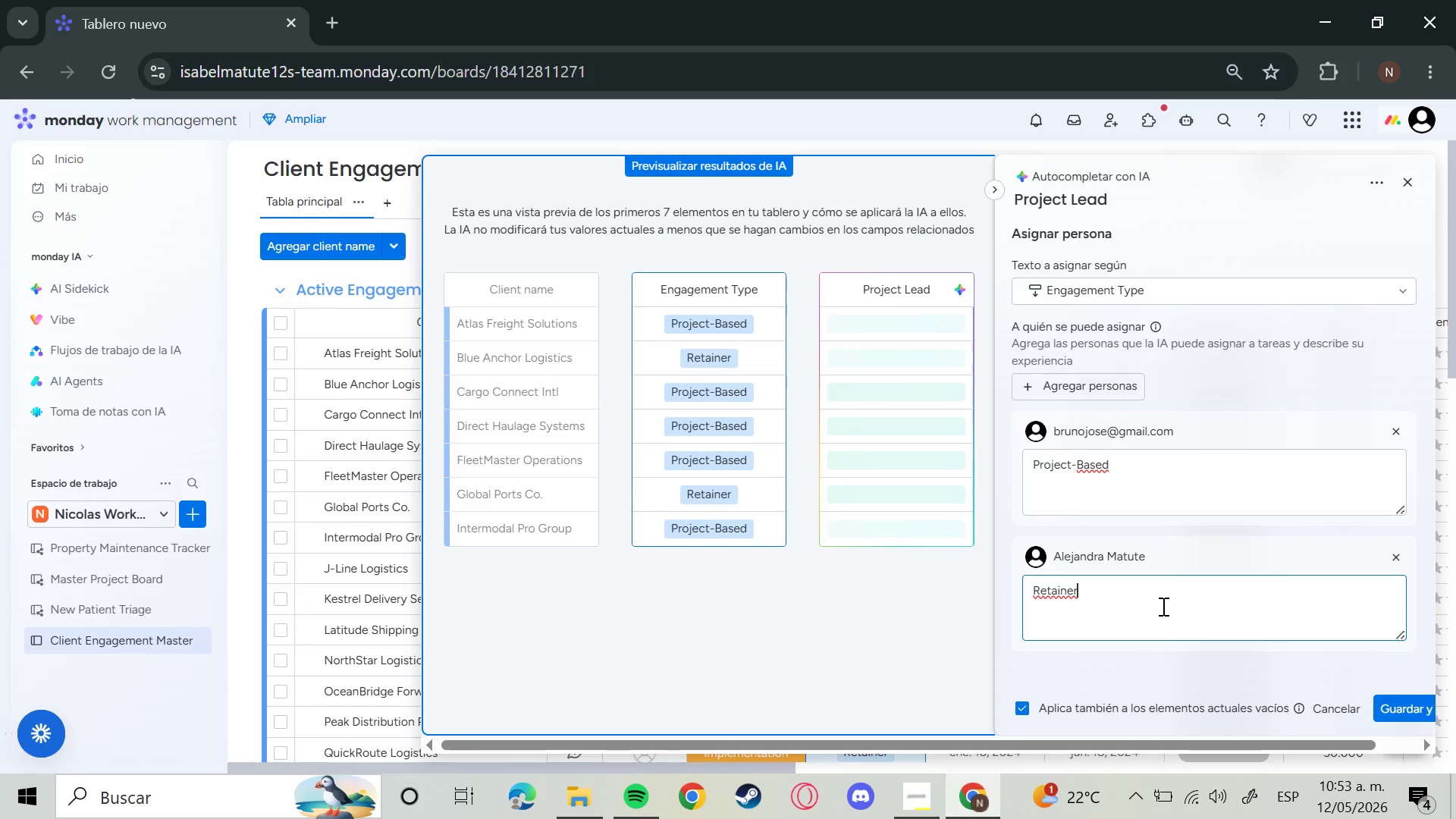 
wait(6.64)
 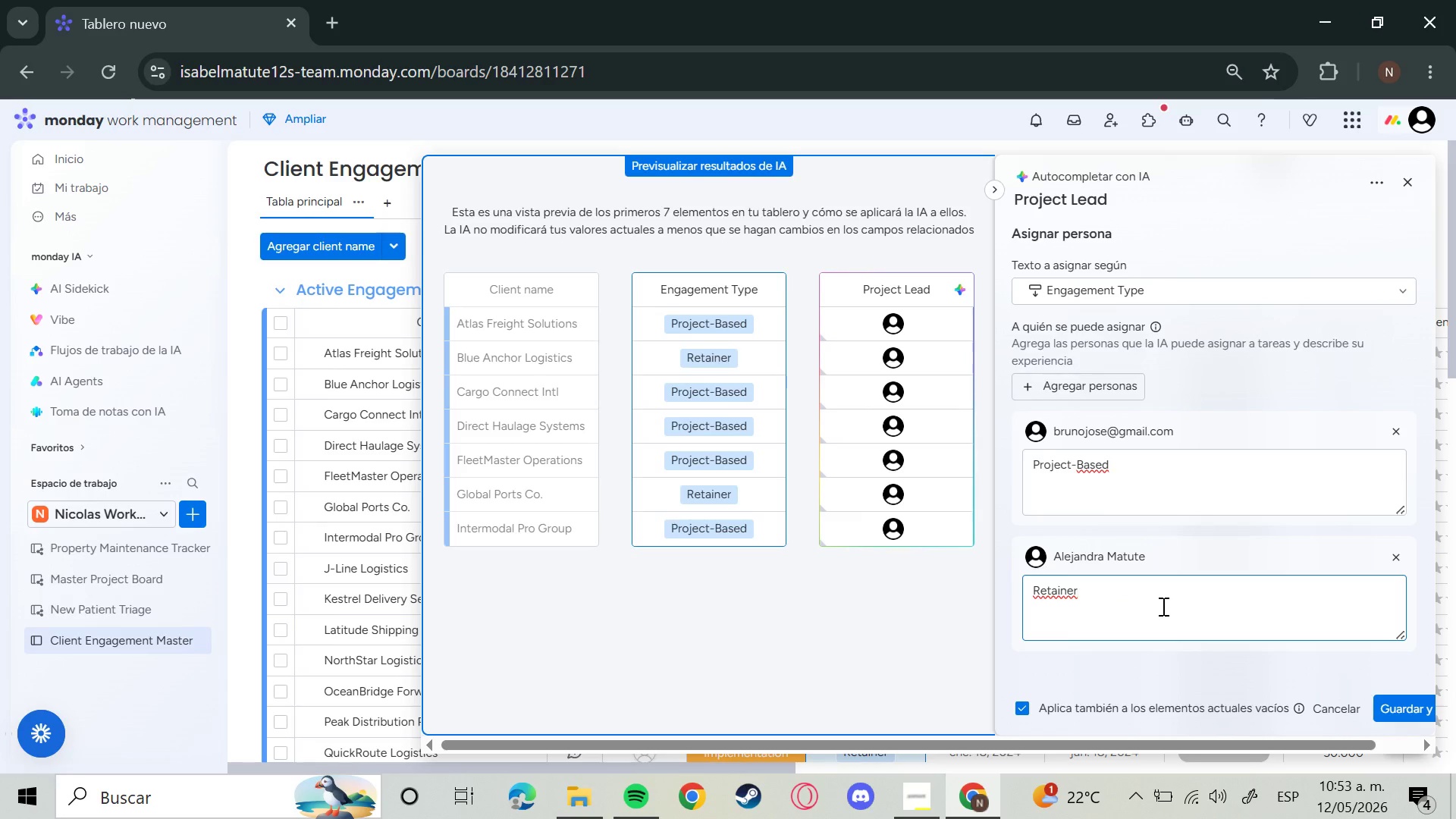 
left_click([1413, 699])
 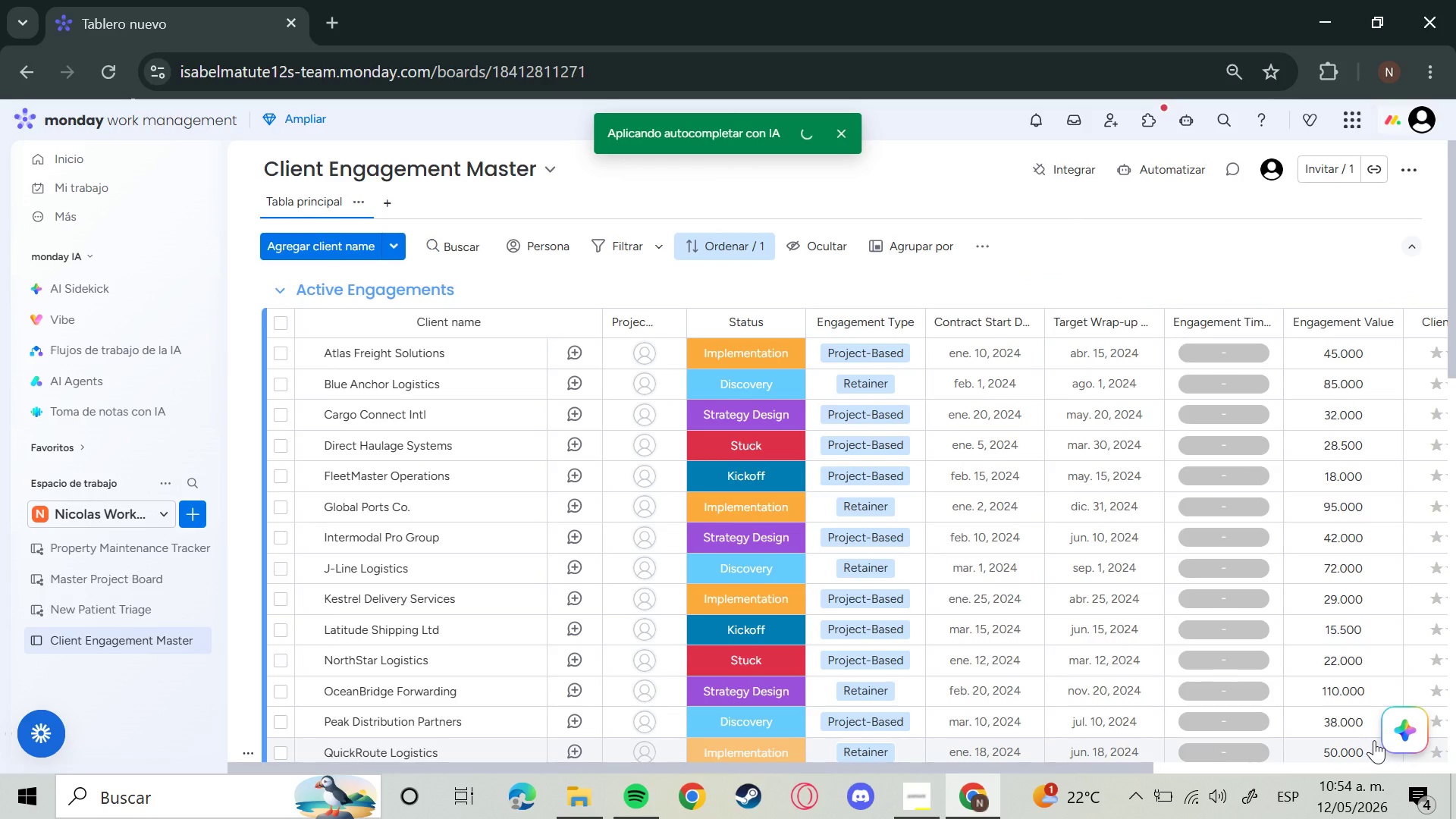 
wait(8.2)
 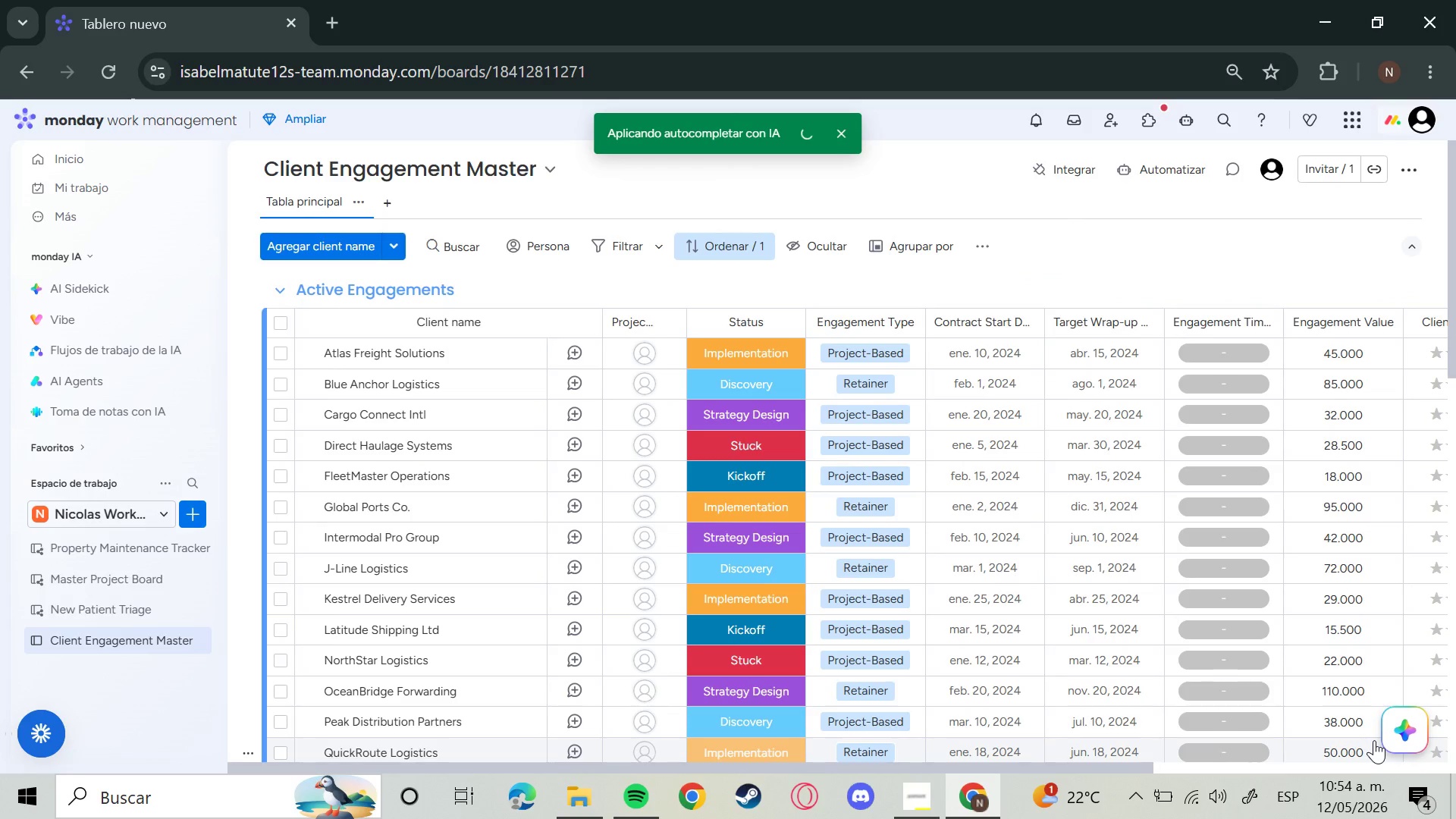 
left_click_drag(start_coordinate=[1075, 767], to_coordinate=[1286, 733])
 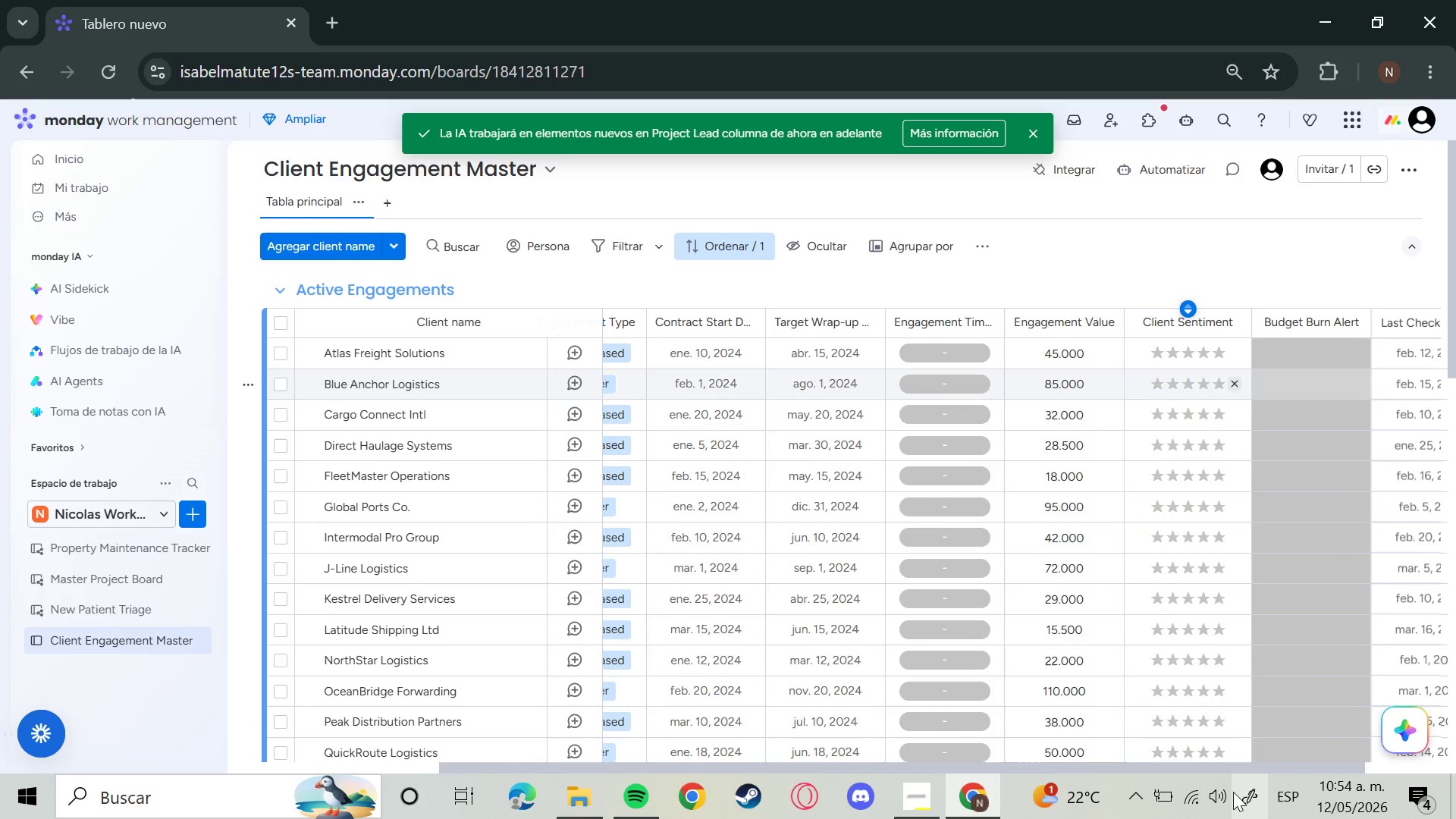 
left_click_drag(start_coordinate=[1224, 766], to_coordinate=[1304, 750])
 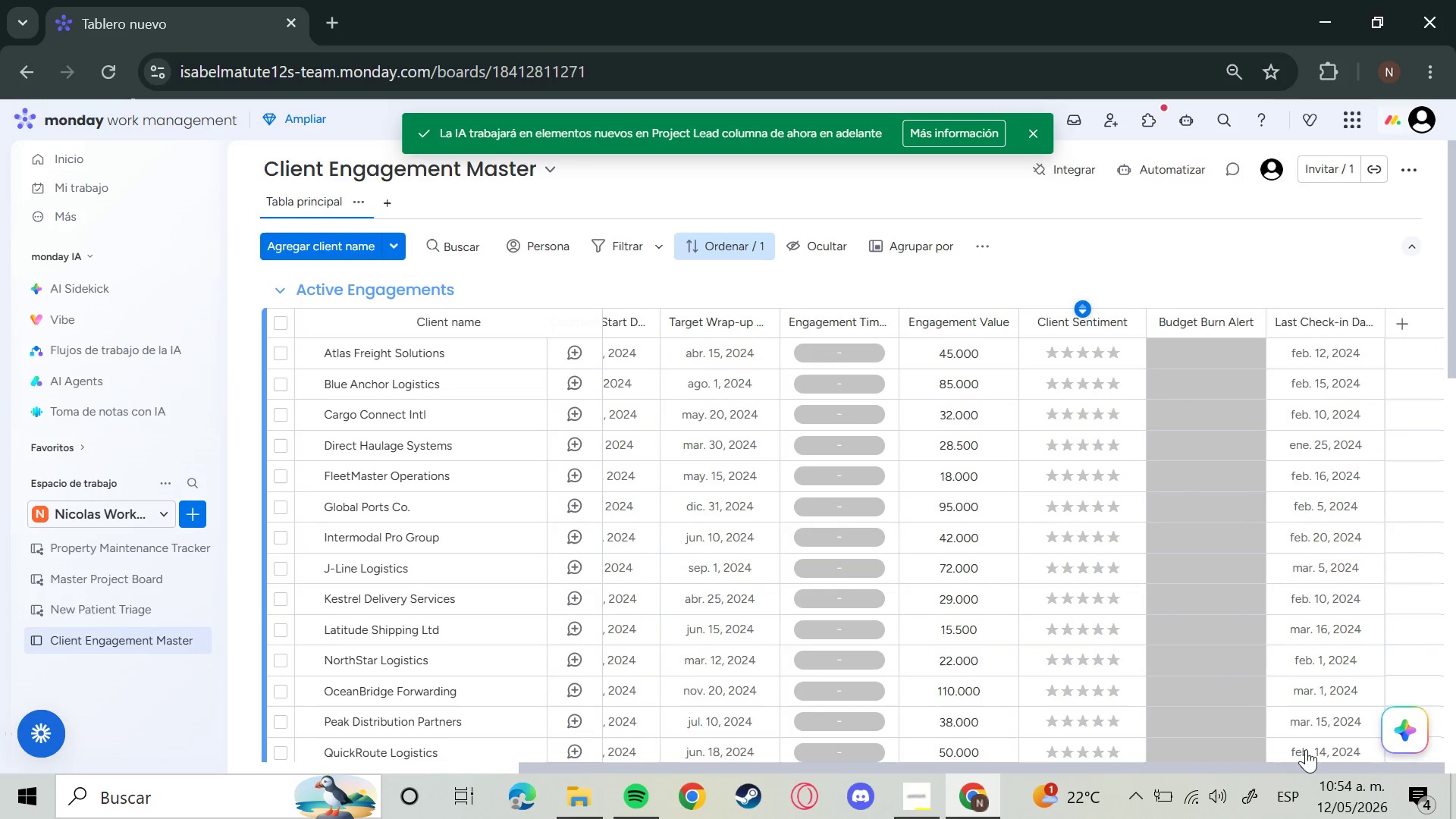 
mouse_move([1288, 738])
 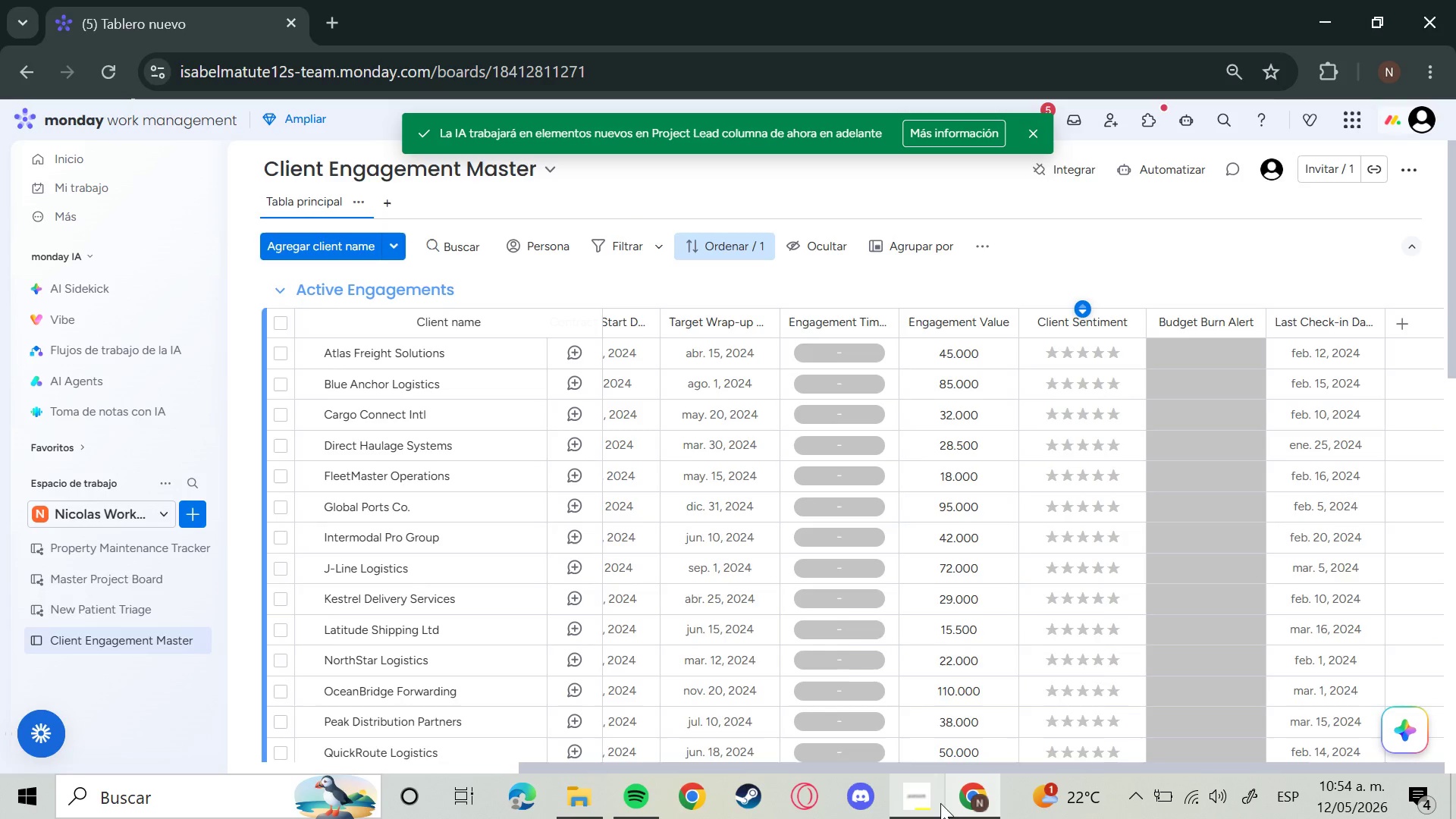 
left_click_drag(start_coordinate=[940, 803], to_coordinate=[947, 805])
 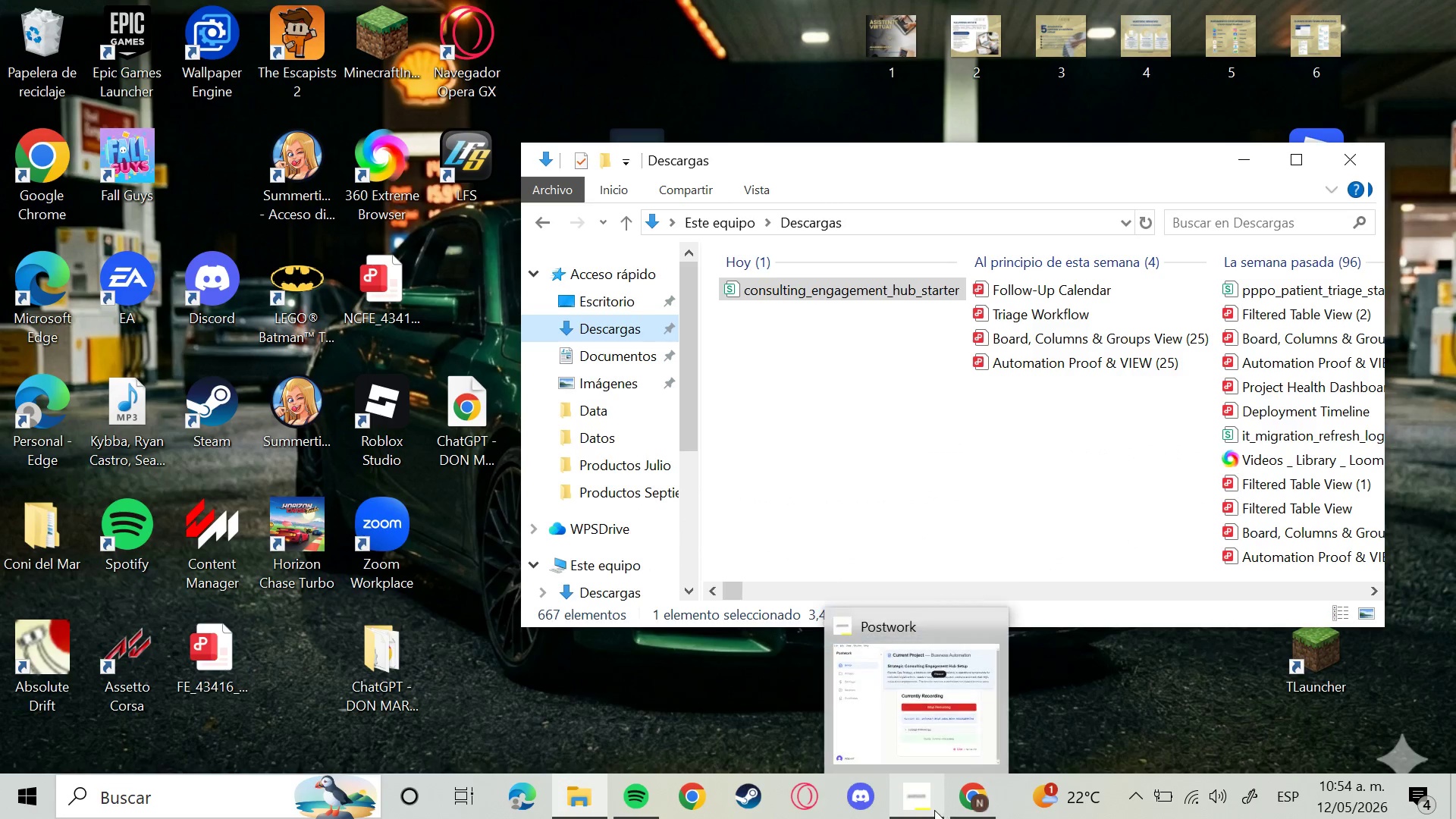 
left_click([930, 811])
 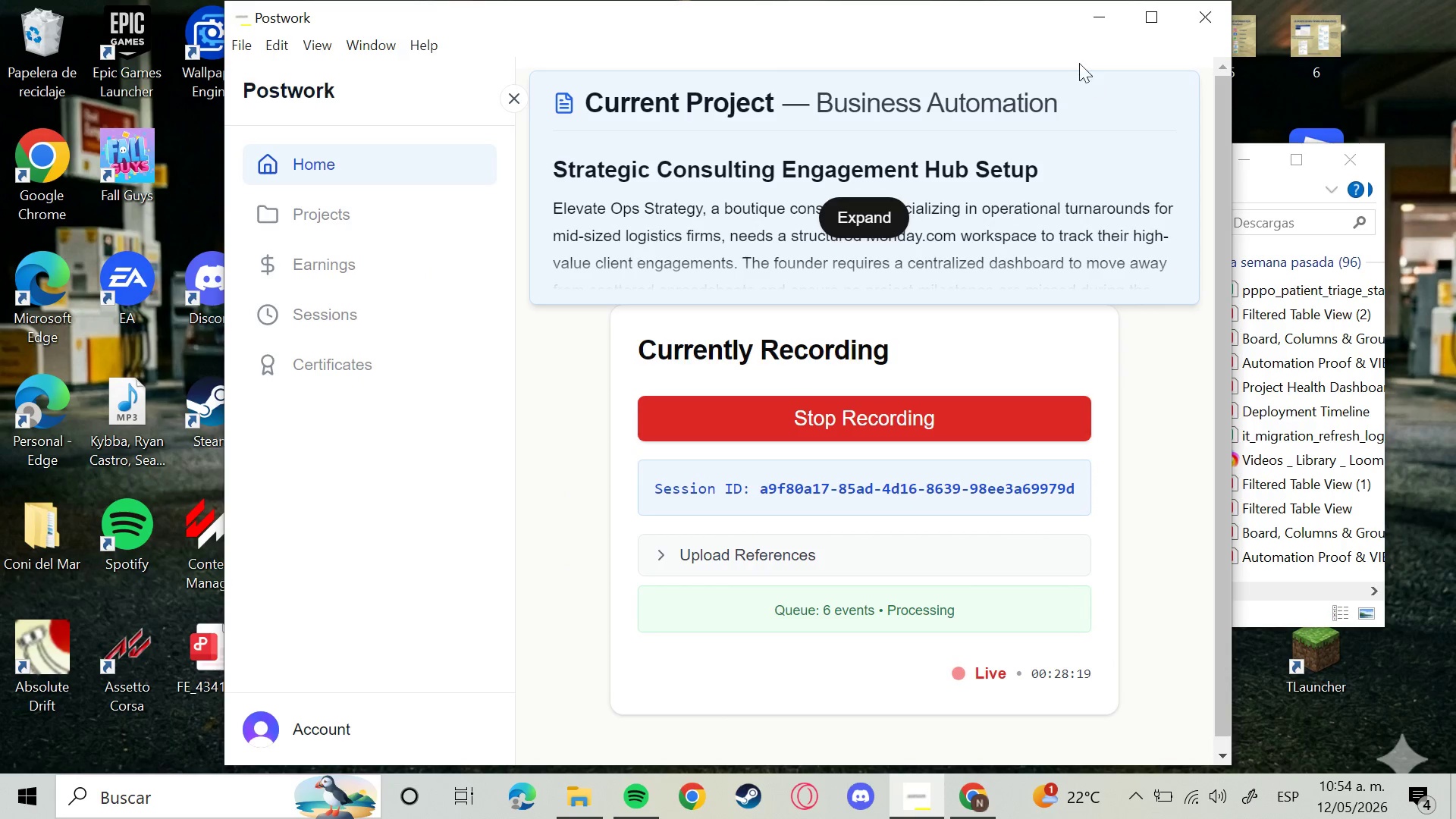 
left_click([1080, 26])
 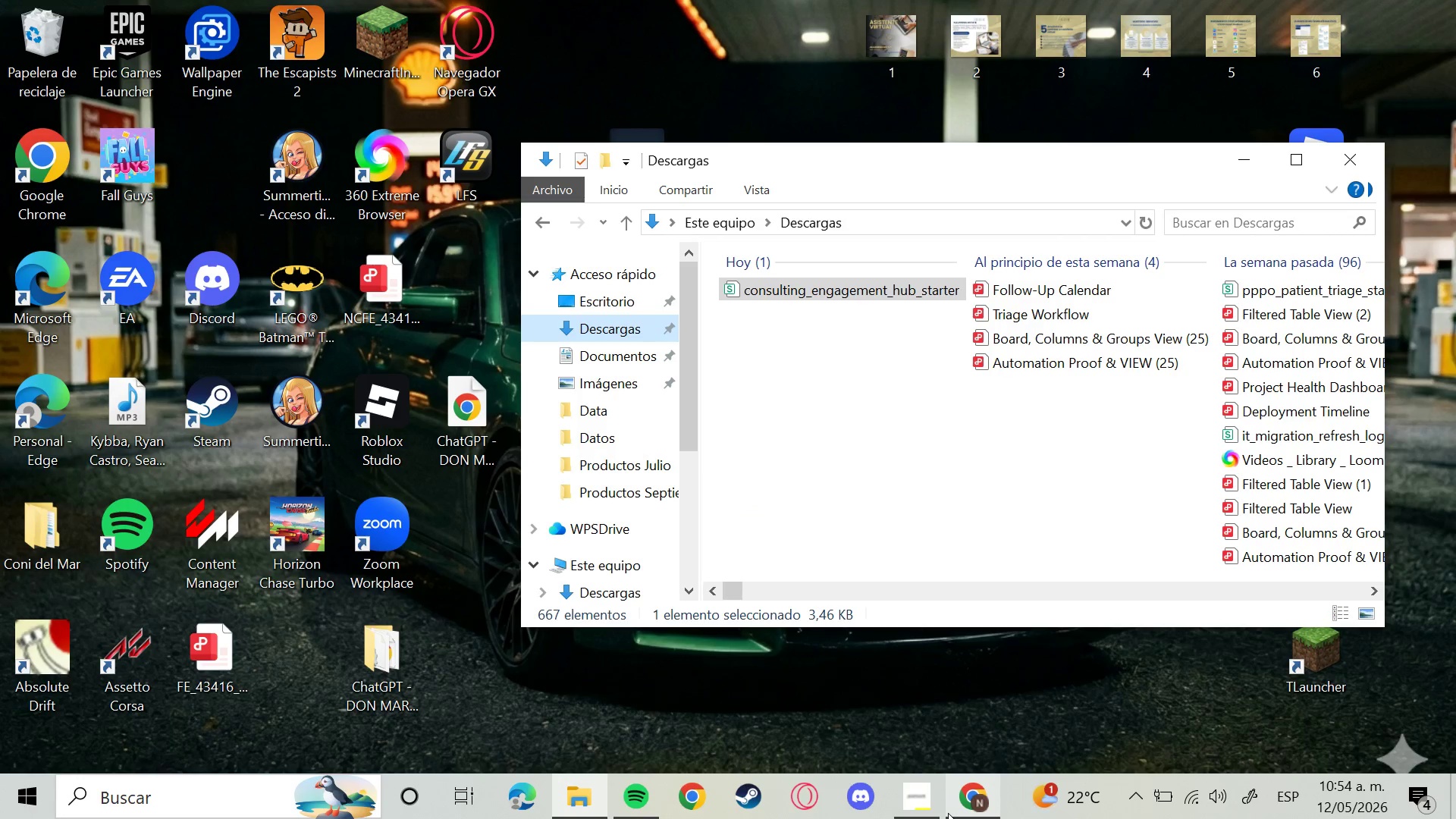 
left_click([964, 814])
 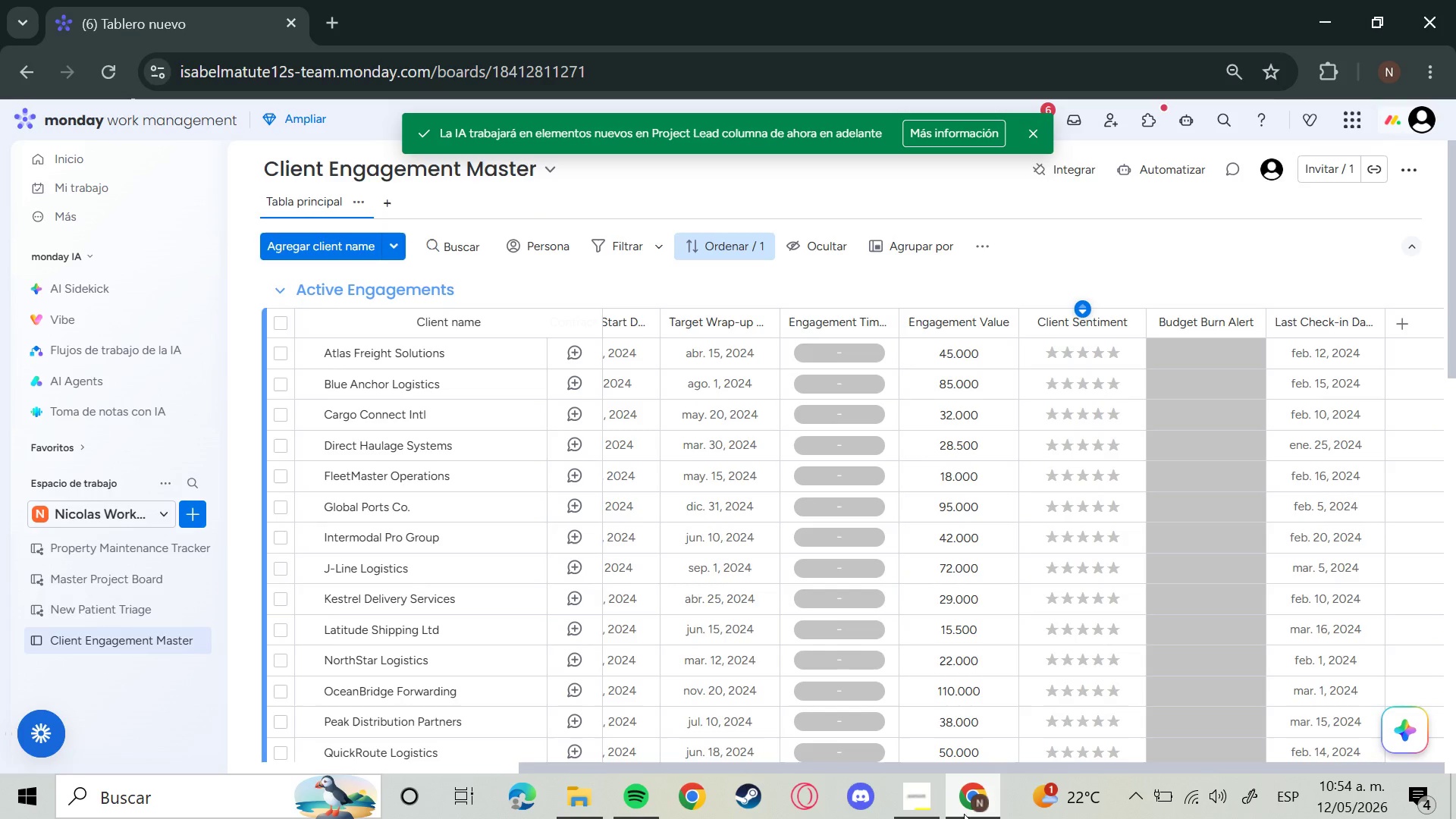 
wait(5.47)
 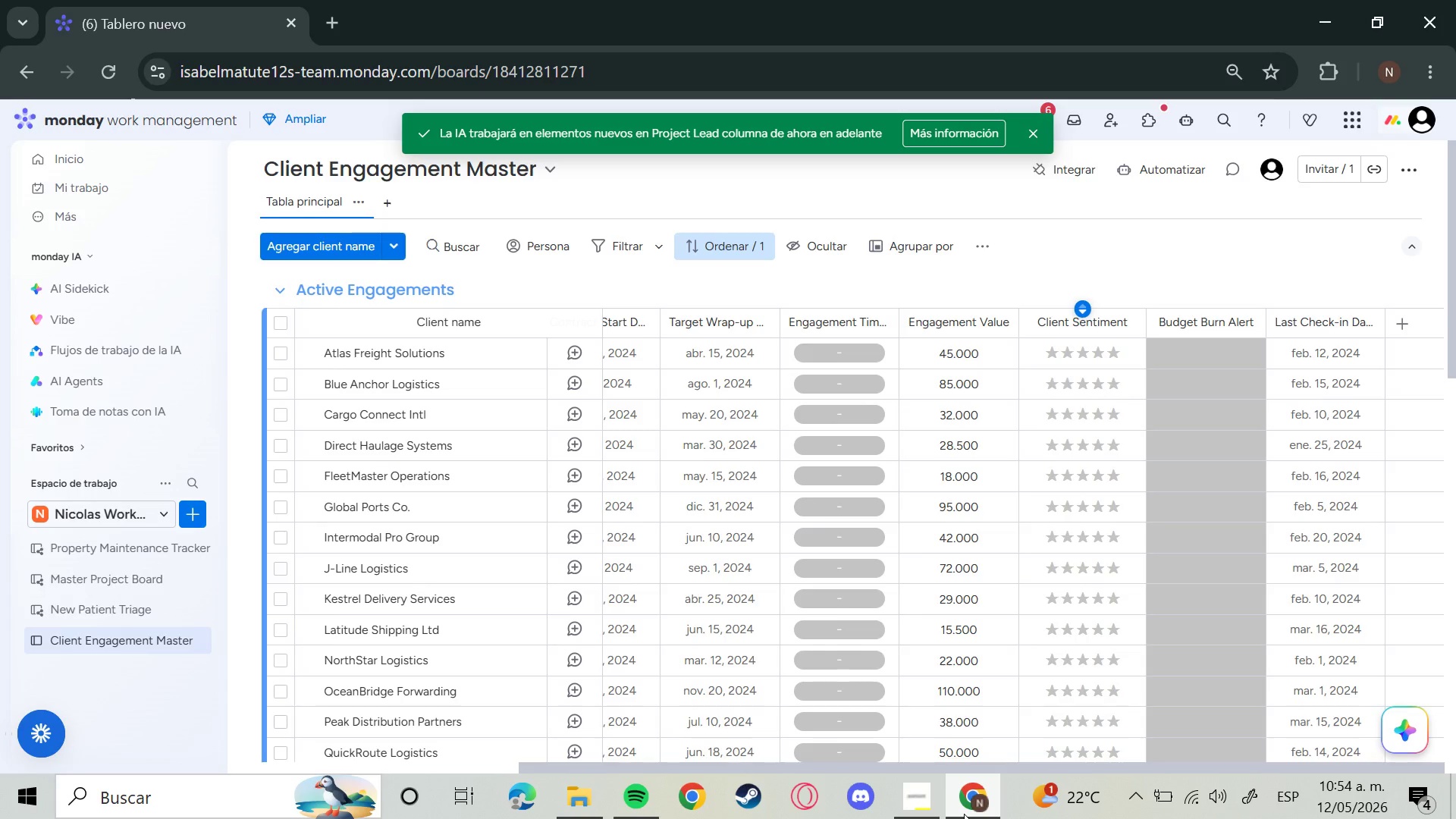 
left_click_drag(start_coordinate=[1214, 767], to_coordinate=[500, 760])
 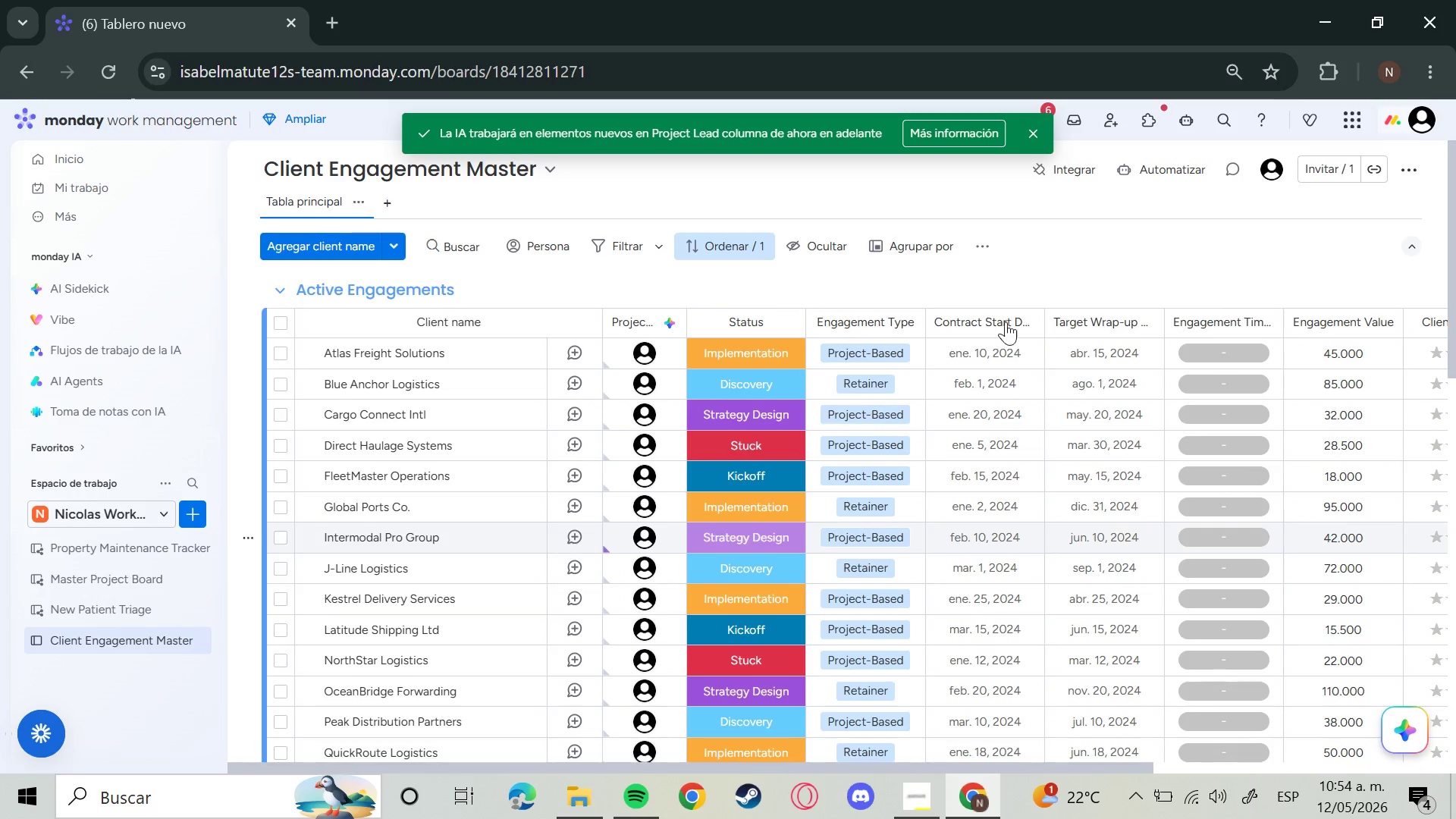 
left_click([1126, 174])
 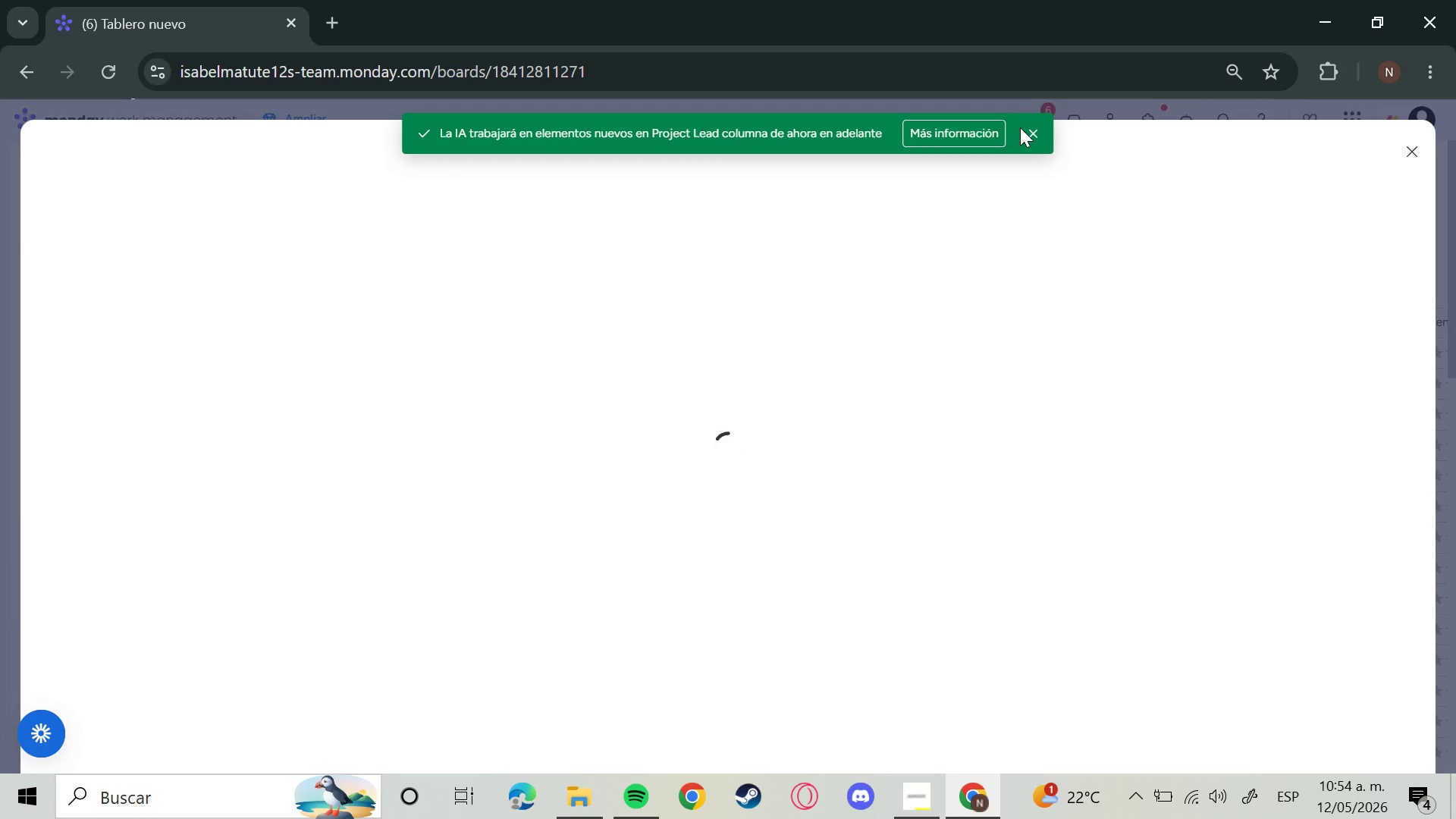 
left_click([1027, 134])
 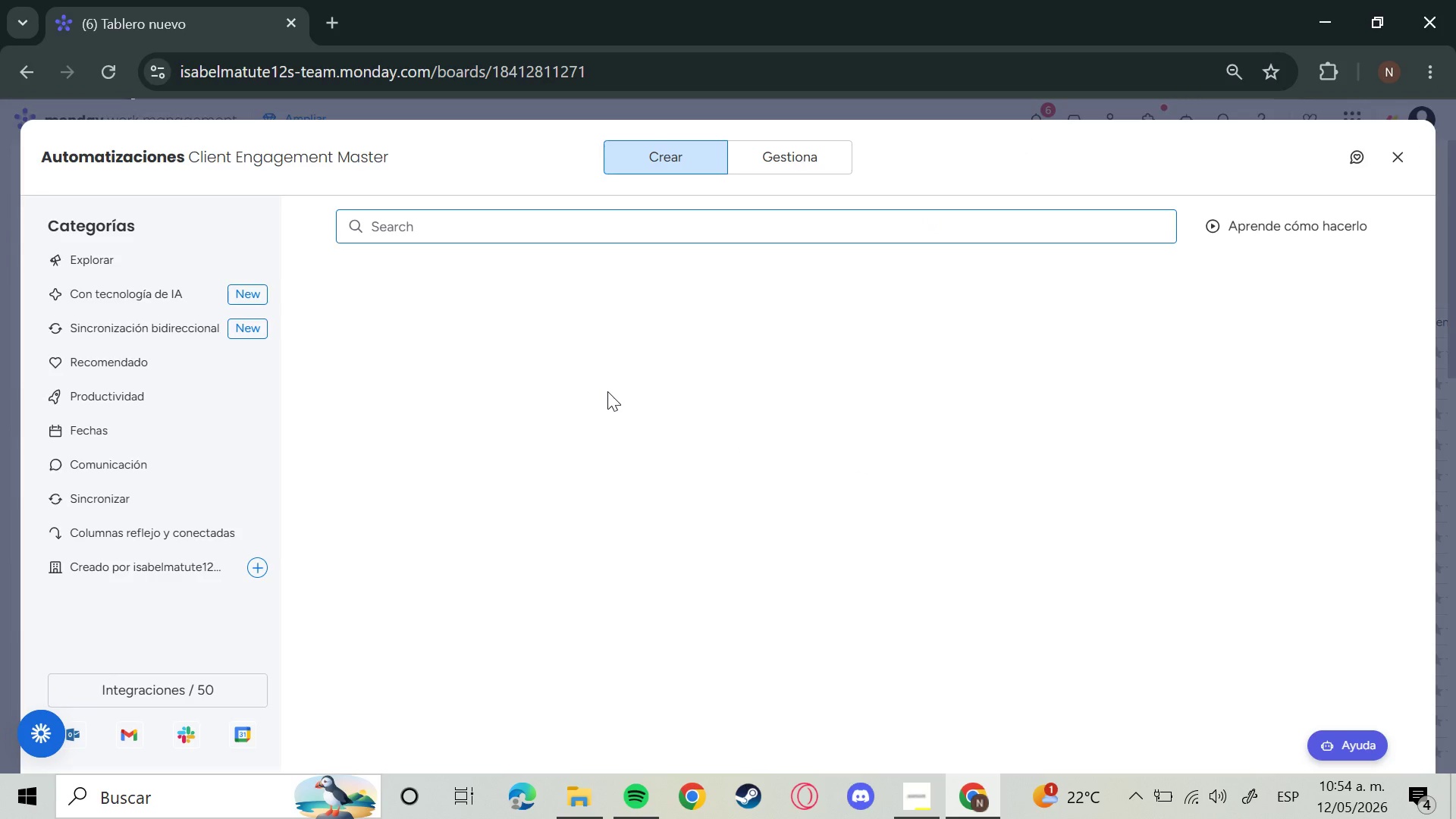 
wait(7.72)
 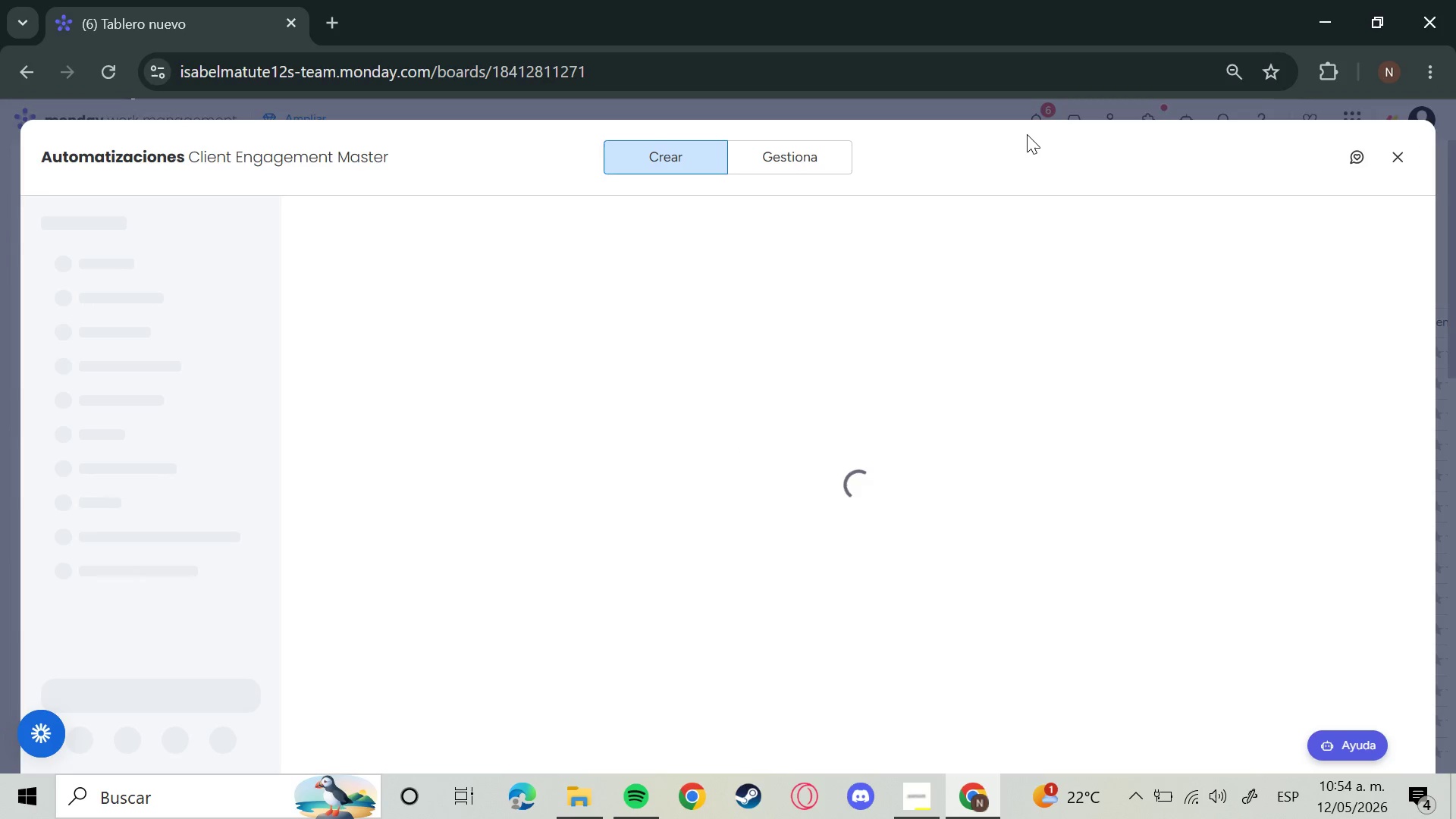 
left_click([468, 393])
 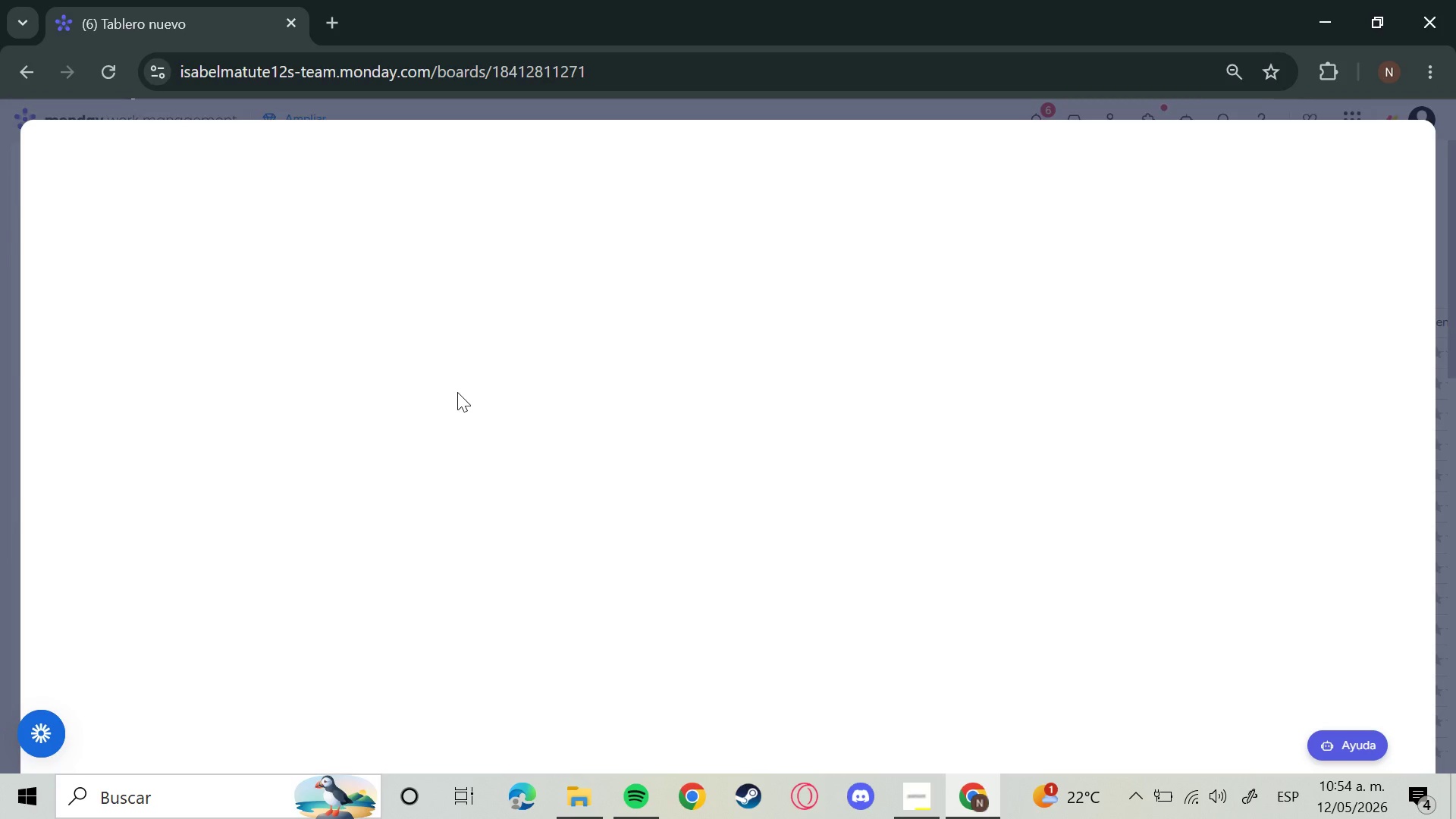 
wait(8.98)
 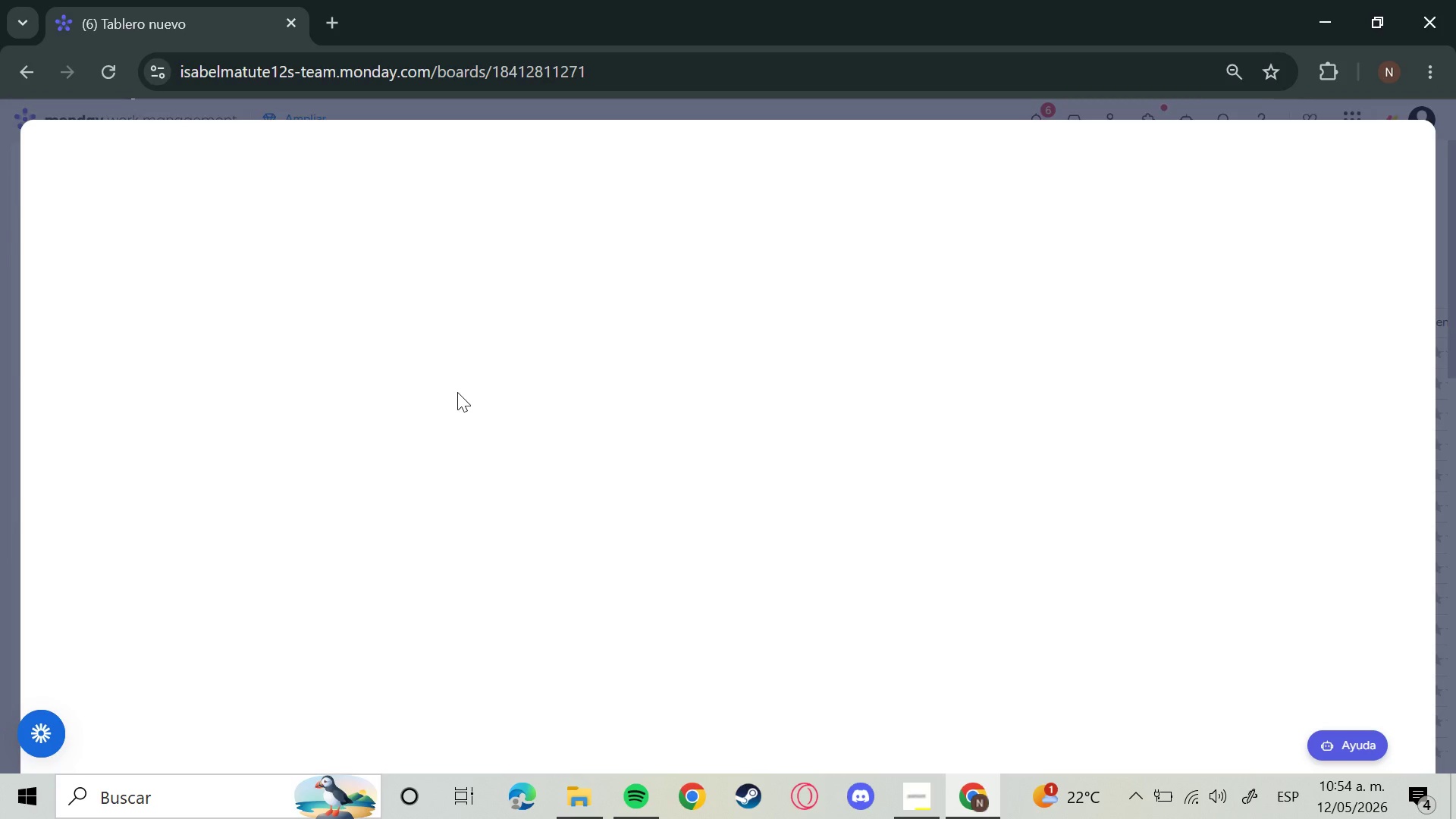 
left_click_drag(start_coordinate=[335, 288], to_coordinate=[340, 287])
 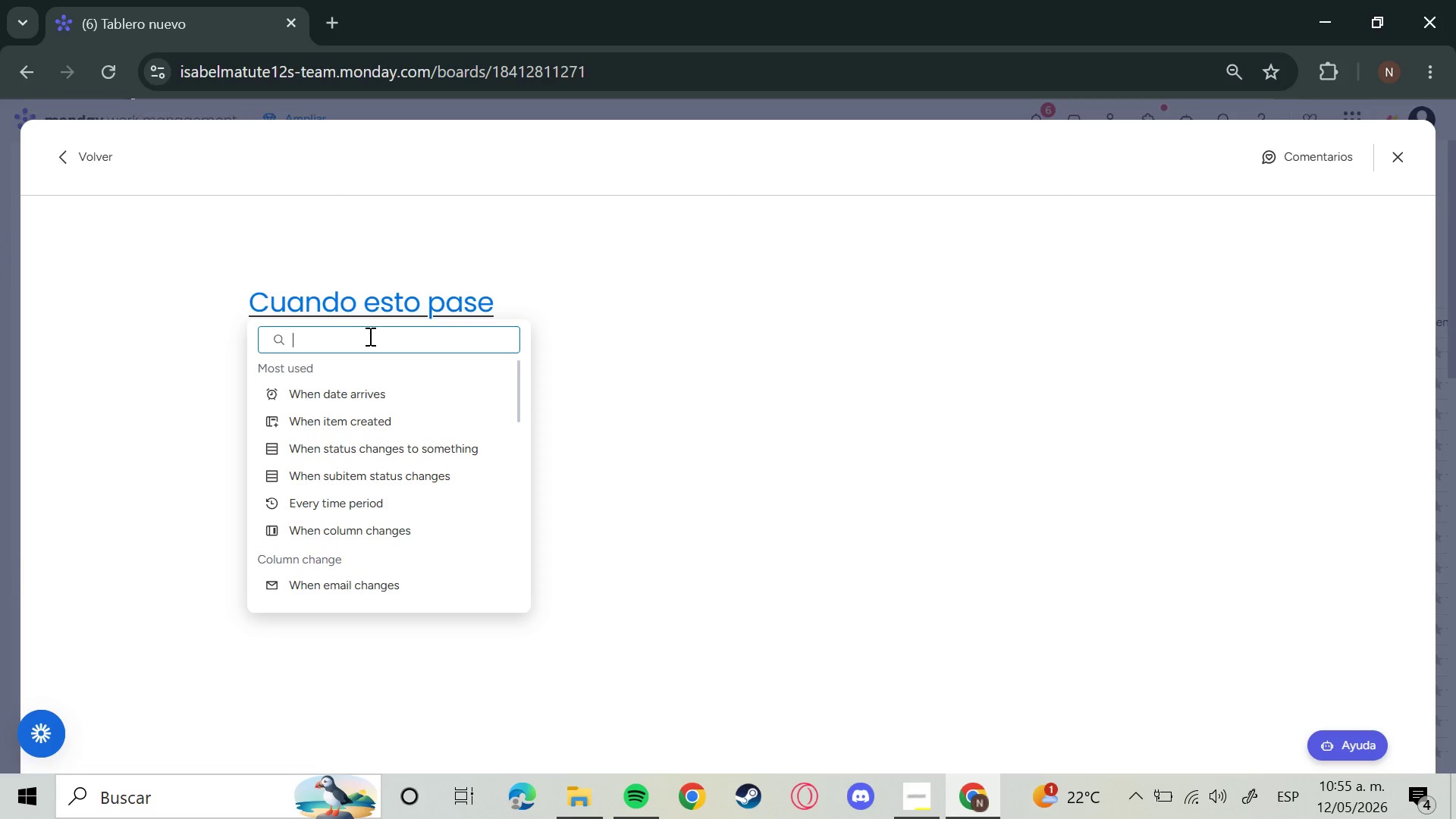 
wait(20.36)
 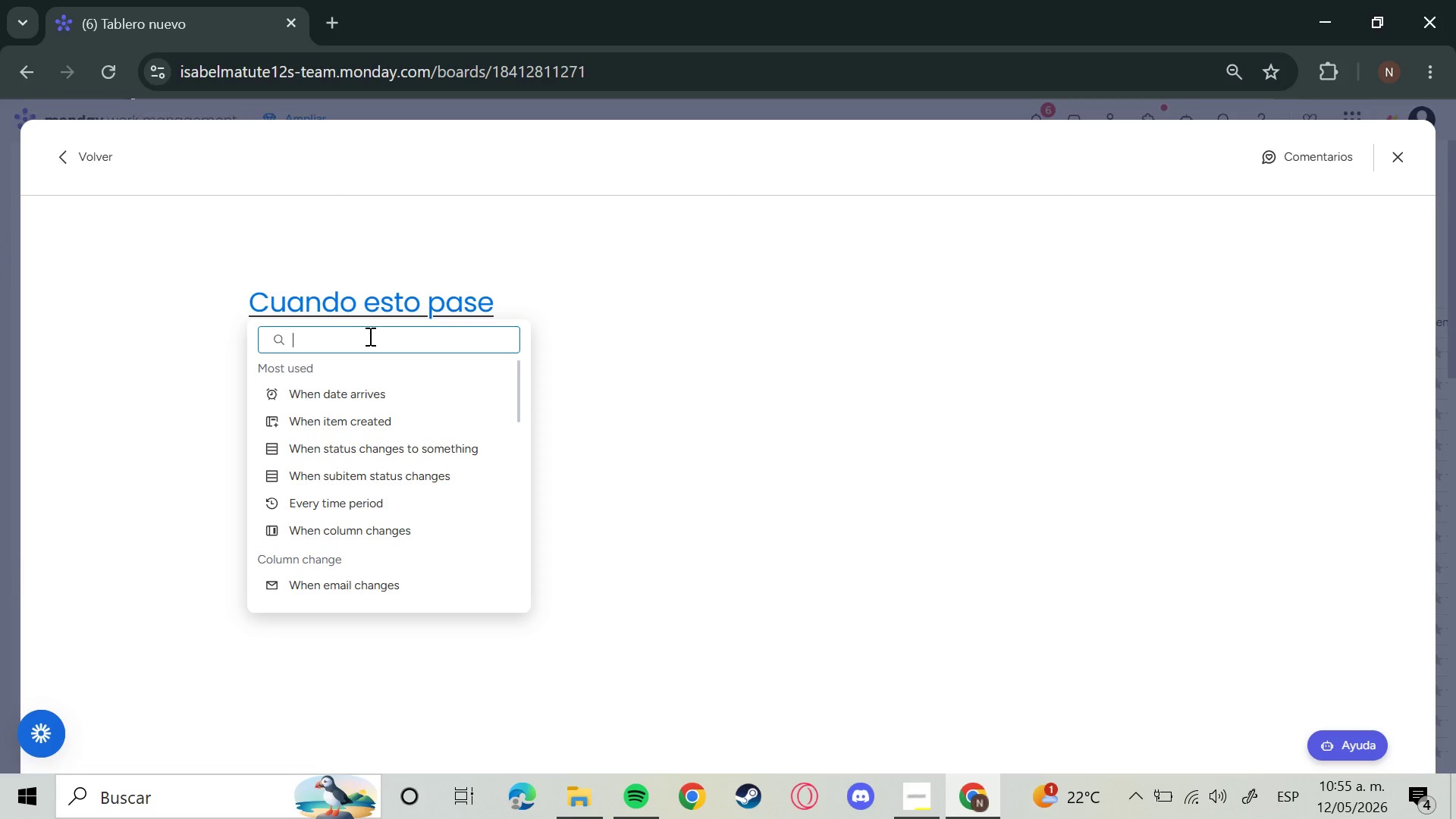 
left_click([394, 457])
 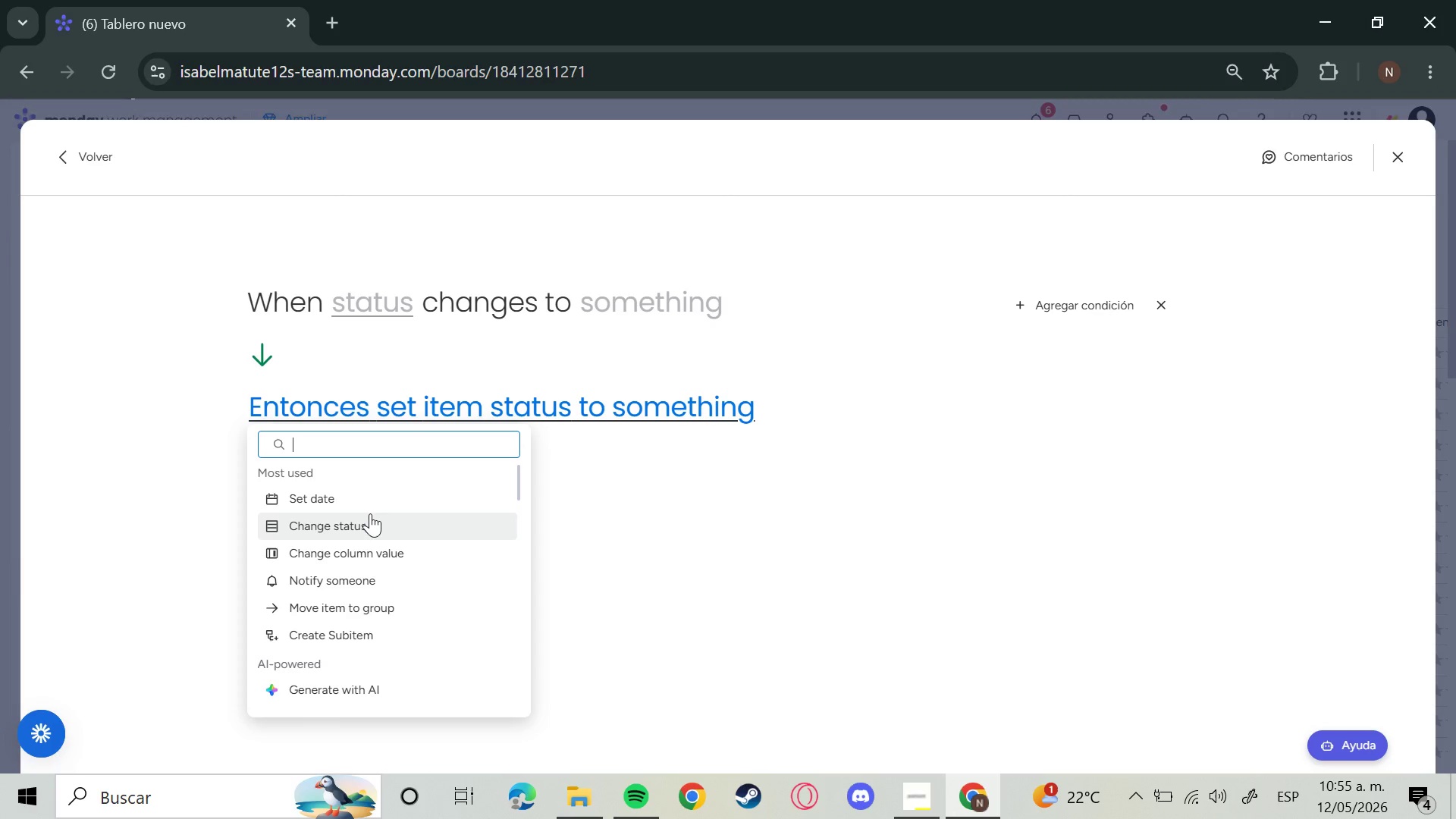 
wait(7.91)
 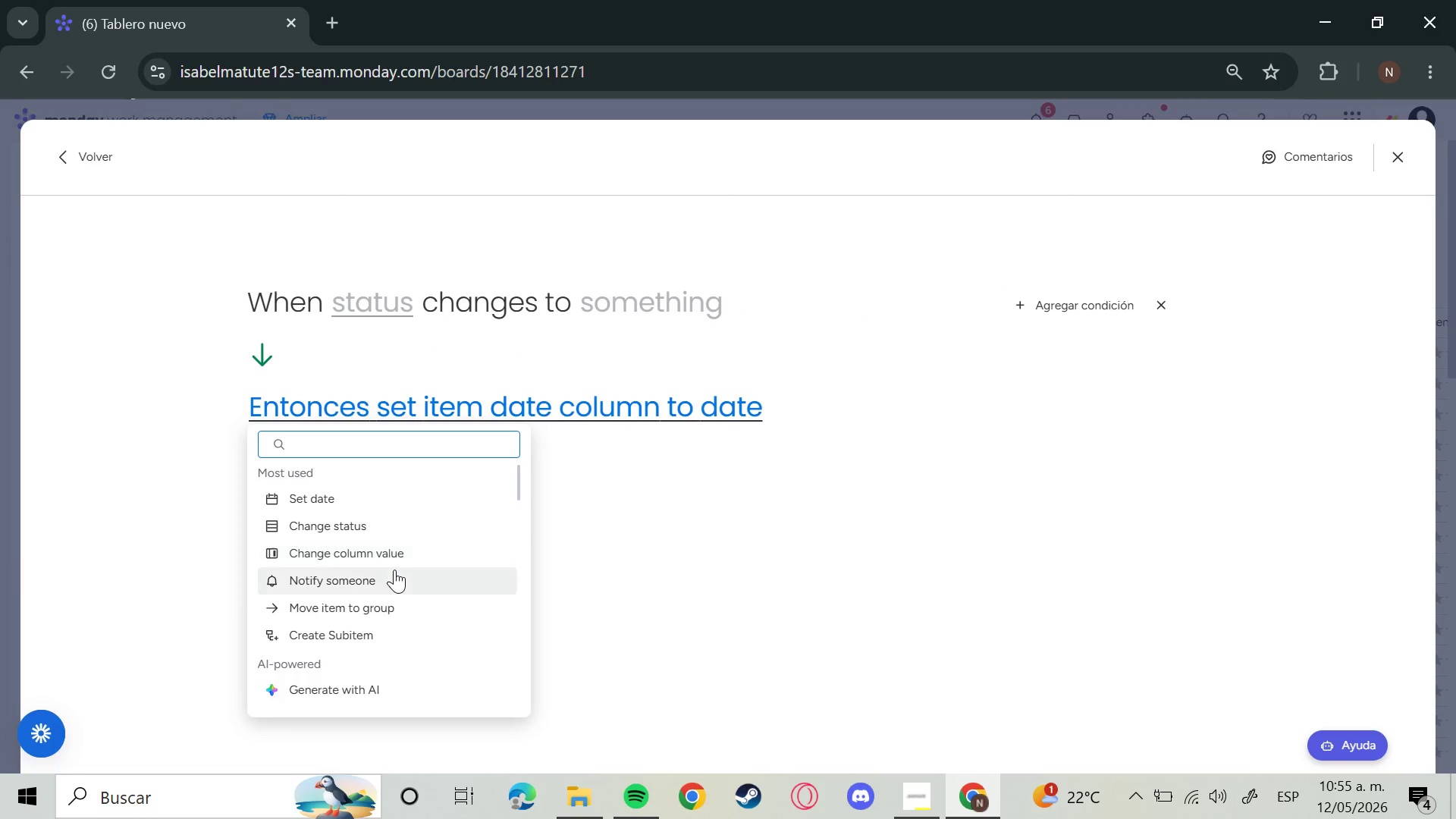 
left_click([387, 575])
 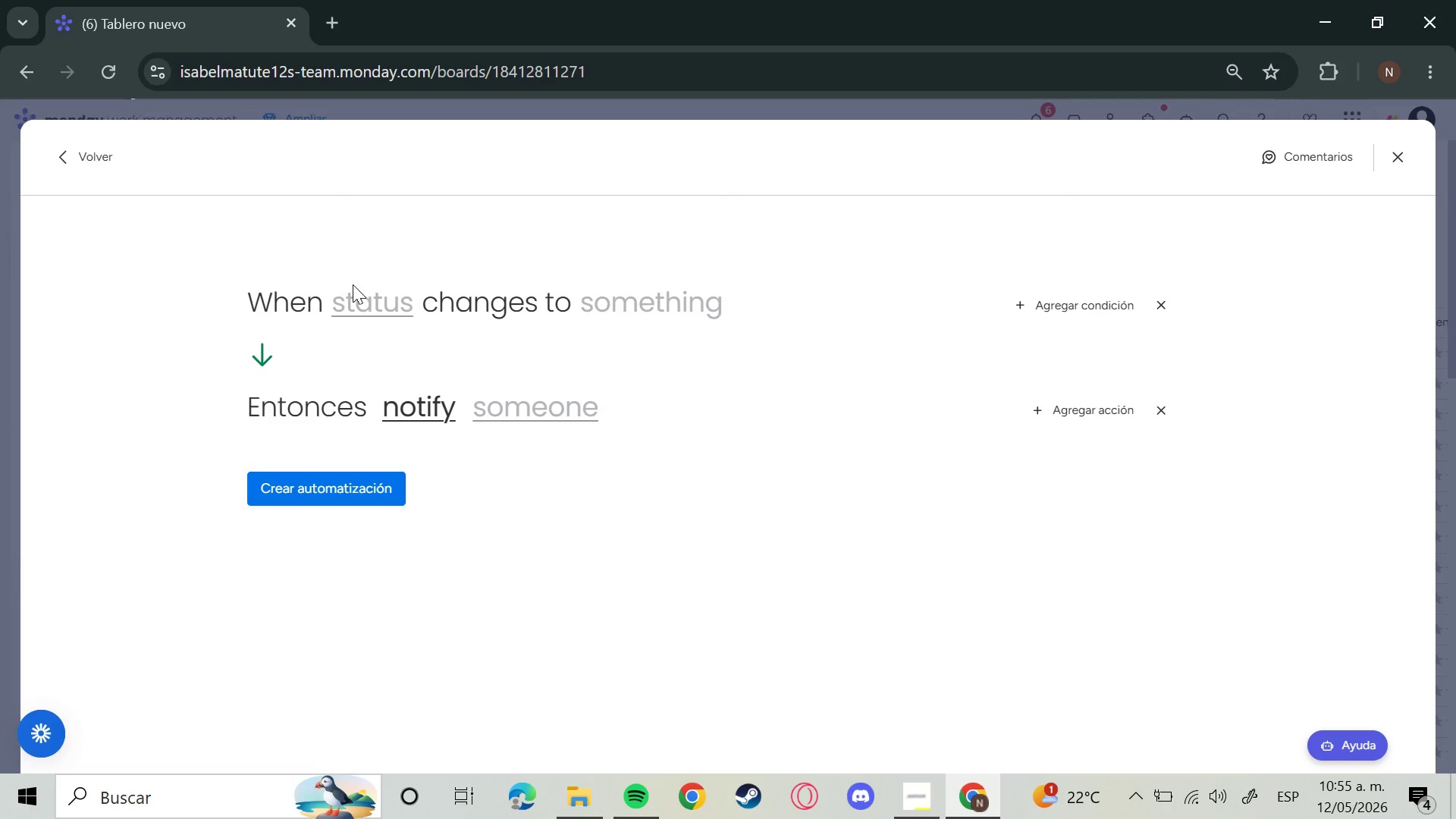 
left_click([361, 300])
 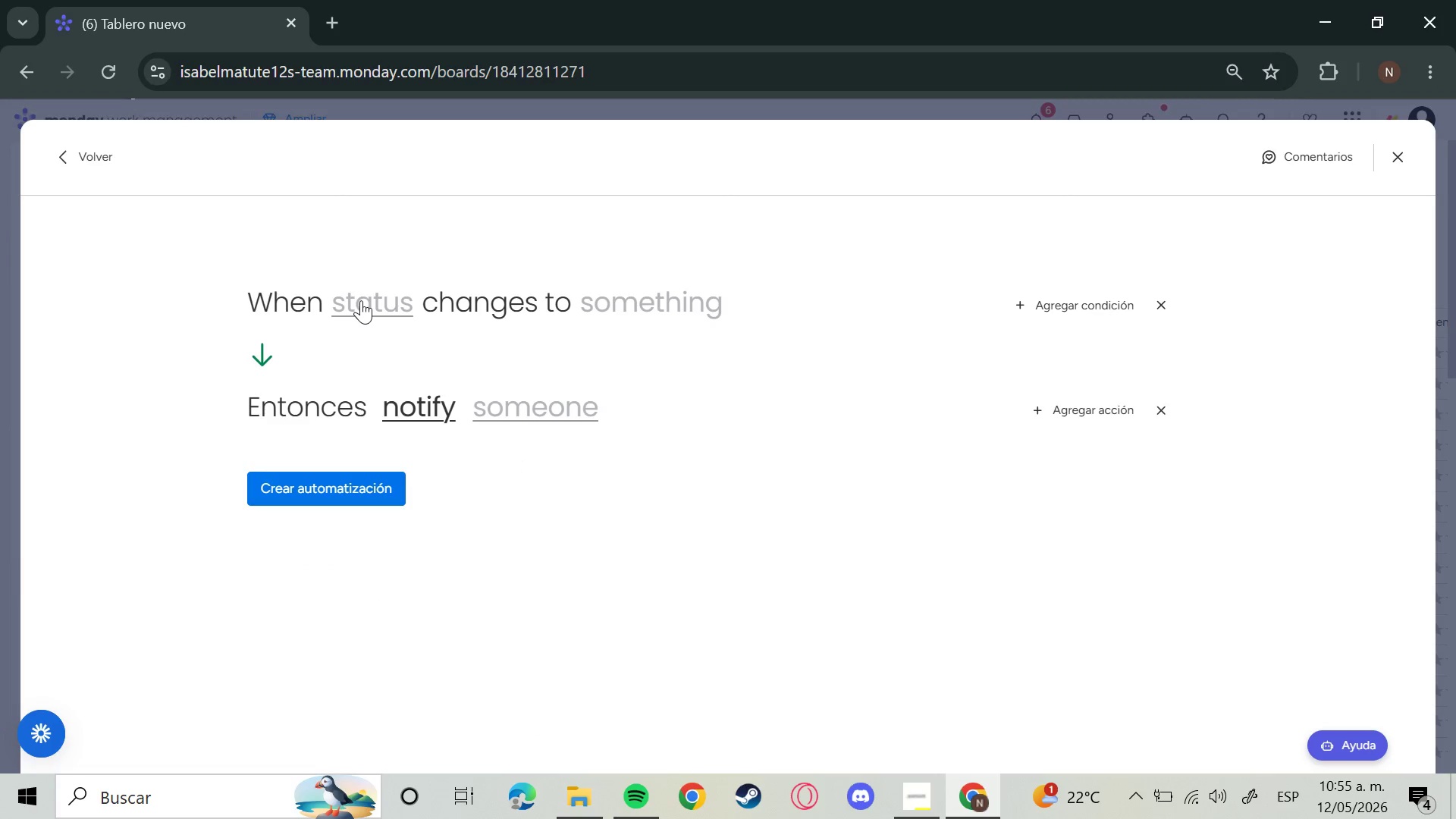 
mouse_move([367, 303])
 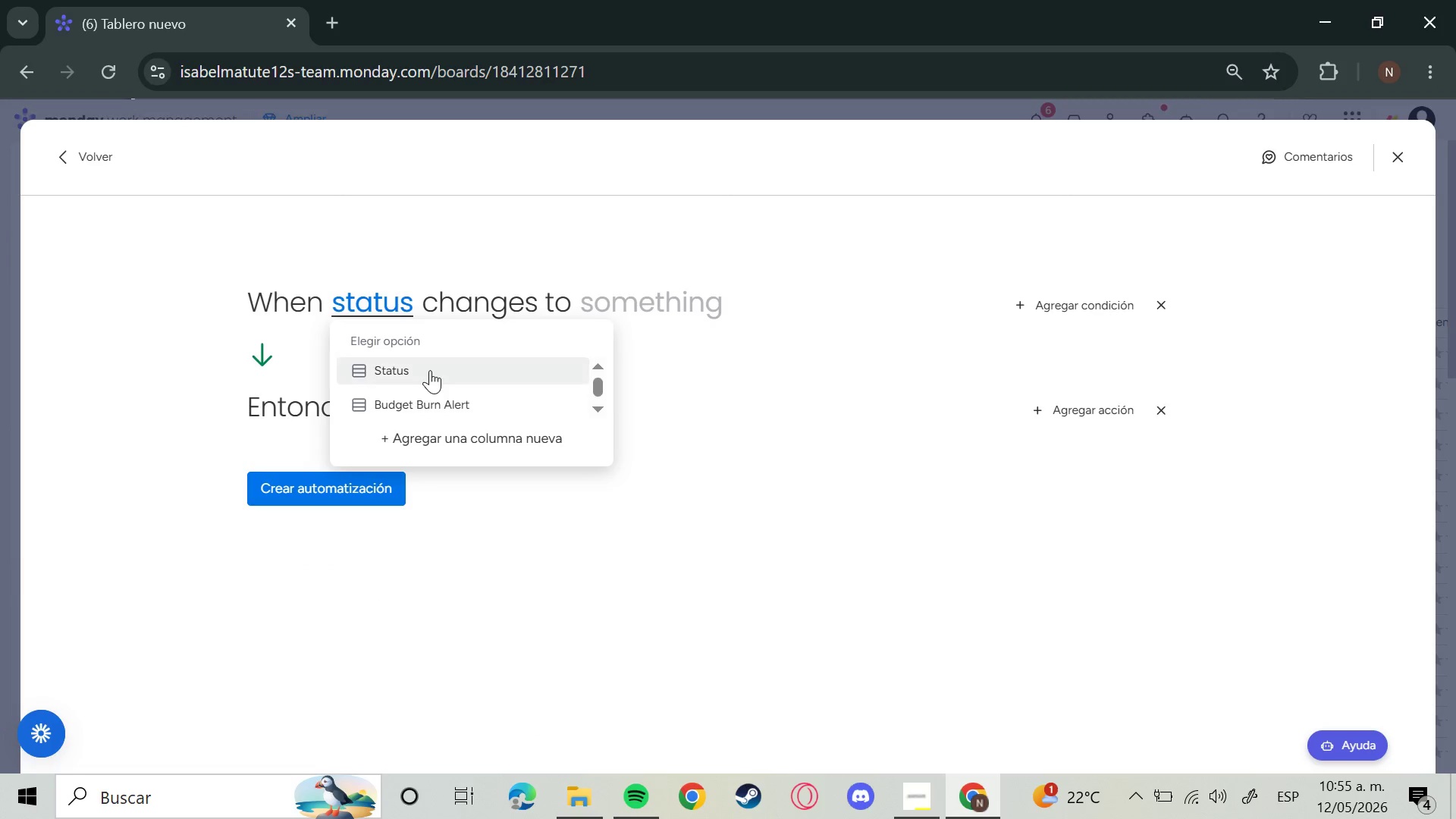 
left_click([430, 370])
 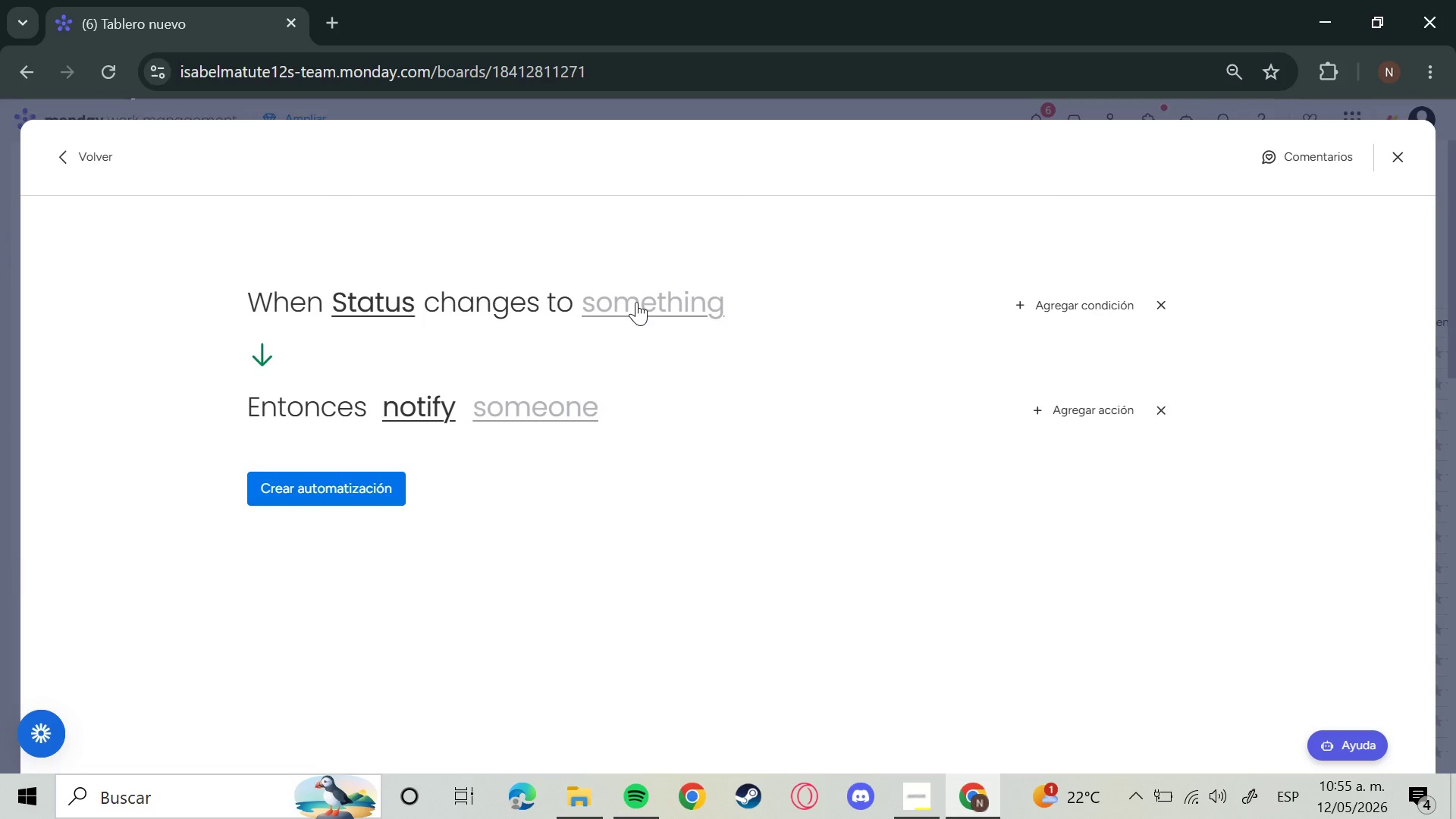 
left_click([636, 302])
 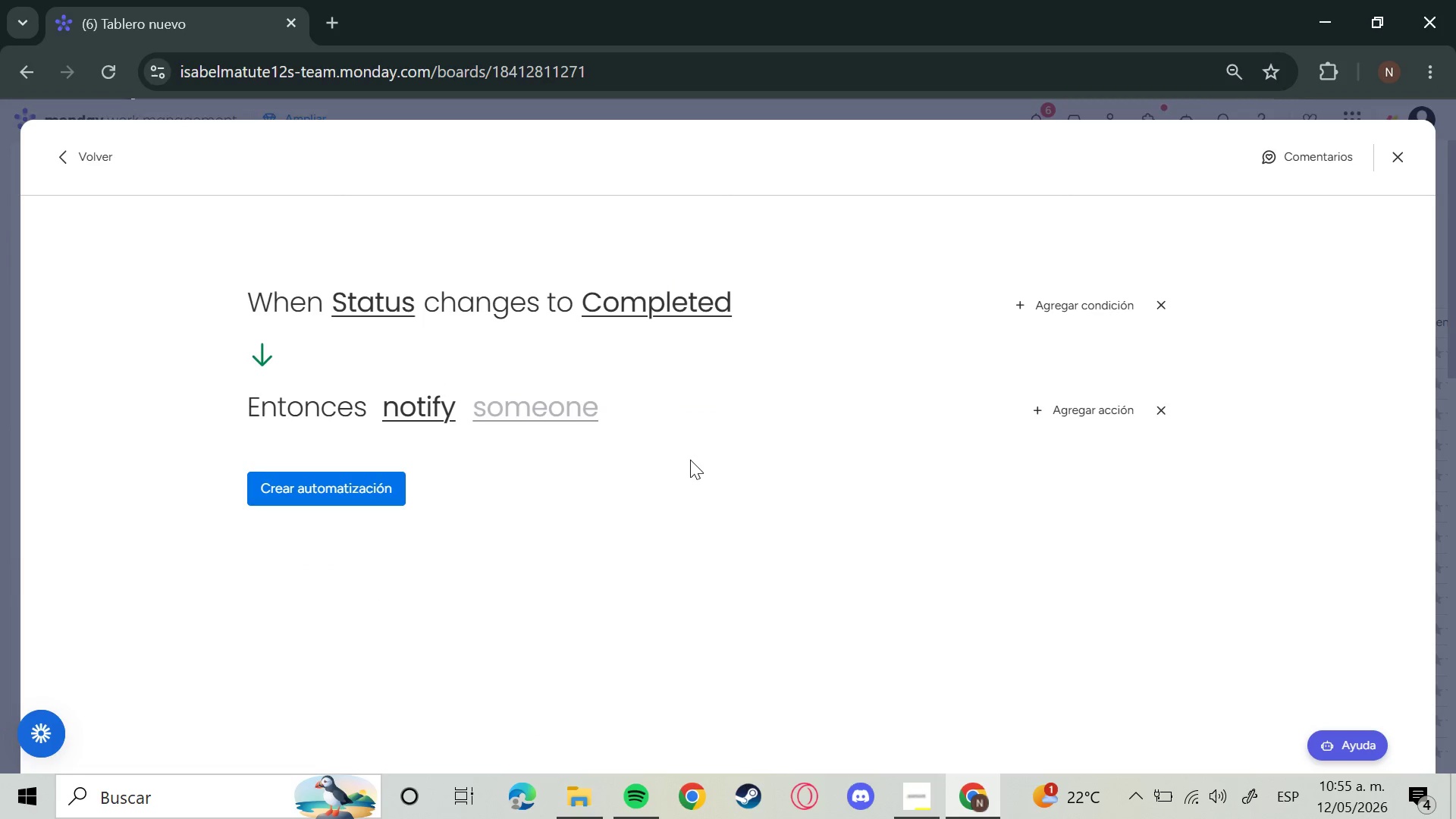 
left_click([645, 278])
 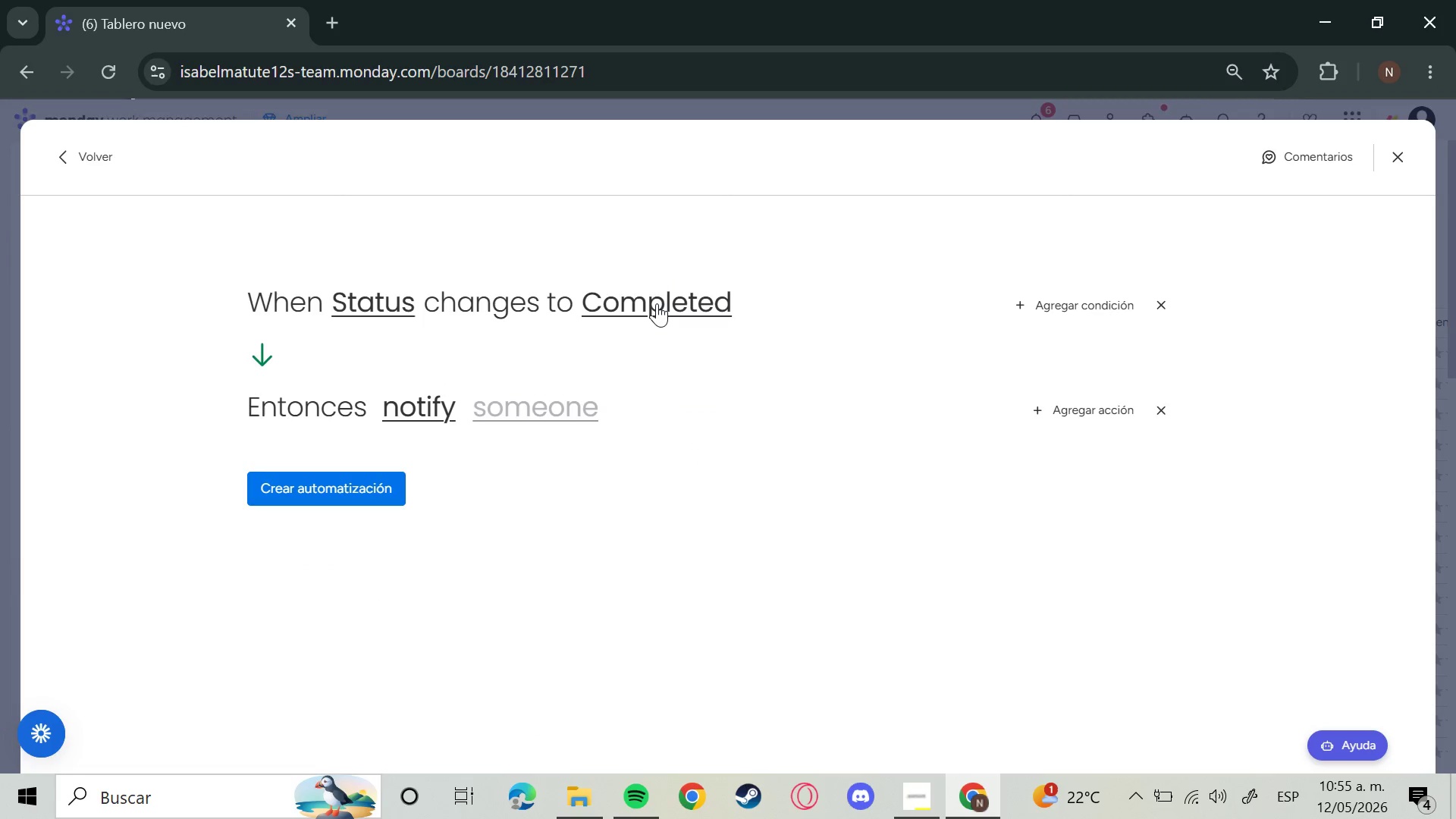 
left_click([657, 303])
 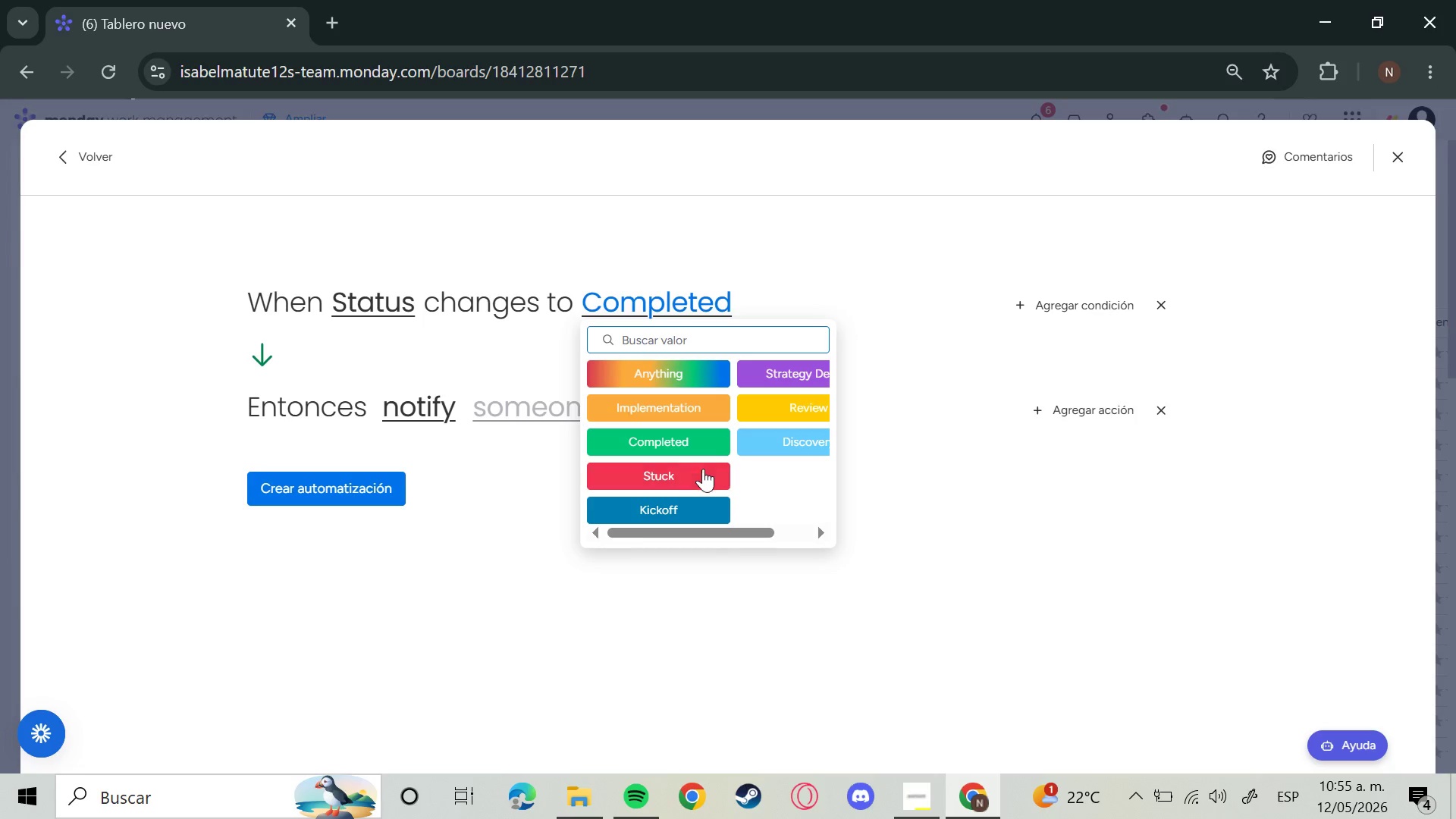 
left_click([696, 475])
 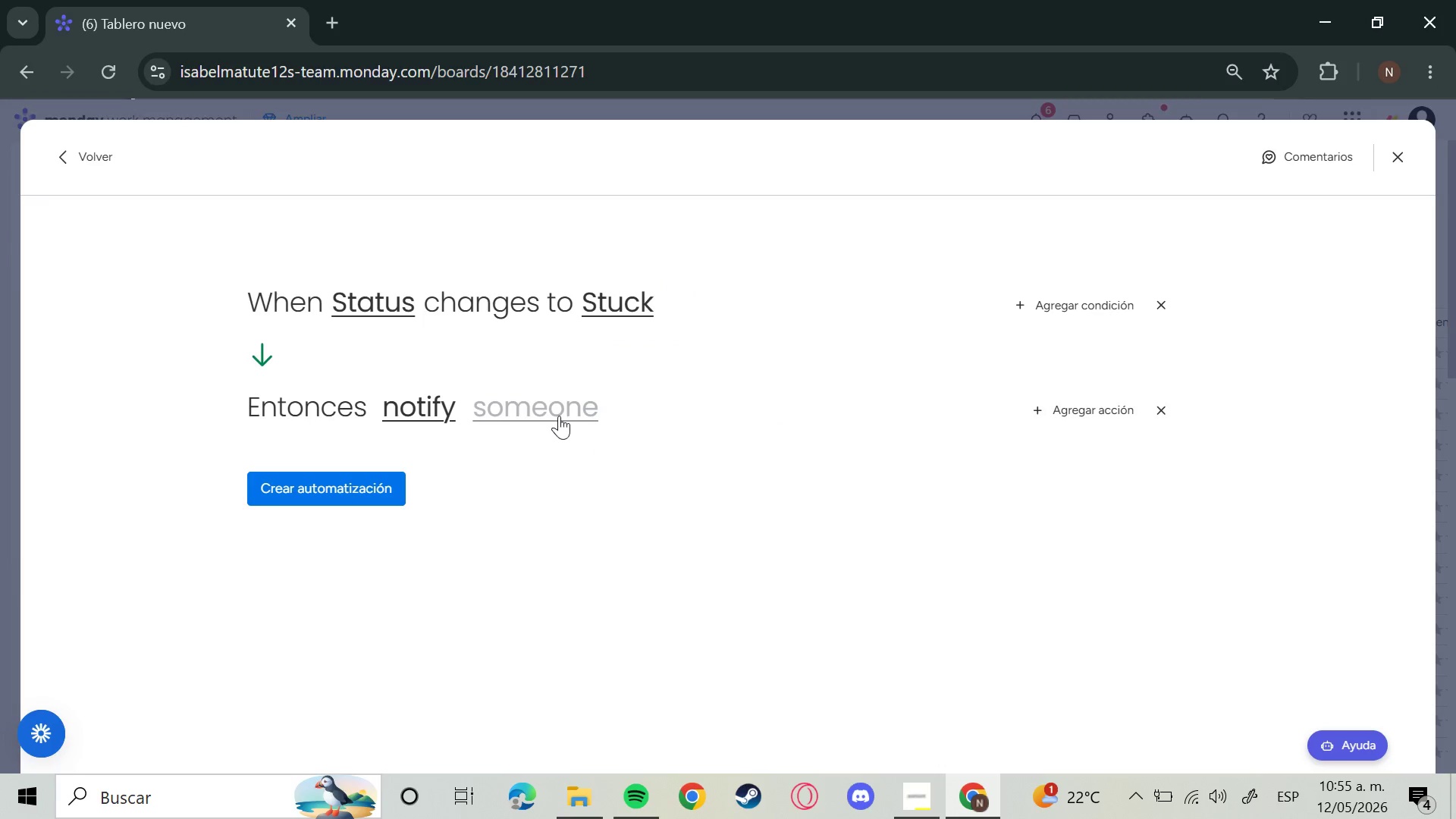 
left_click([559, 416])
 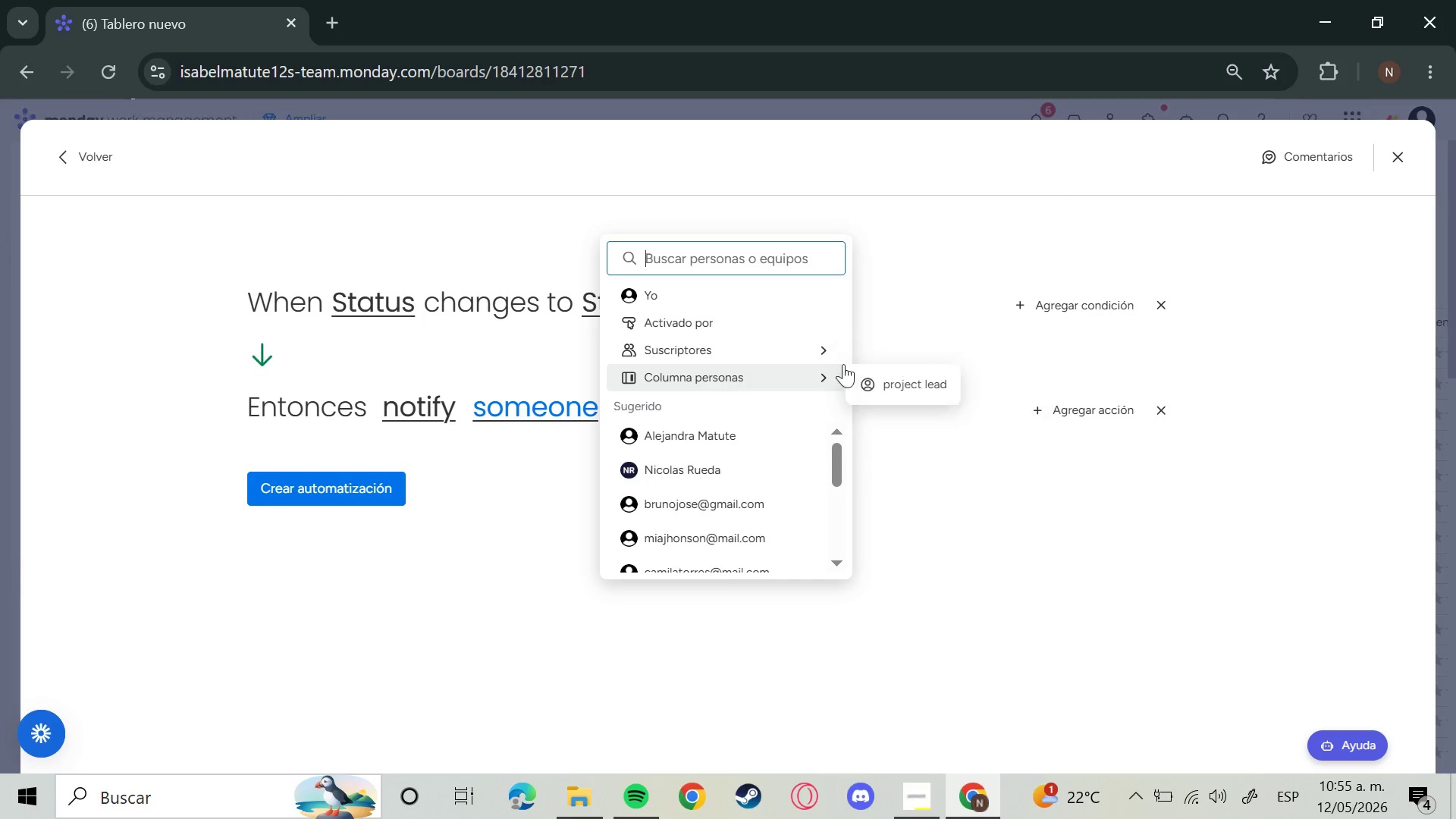 
left_click([912, 378])
 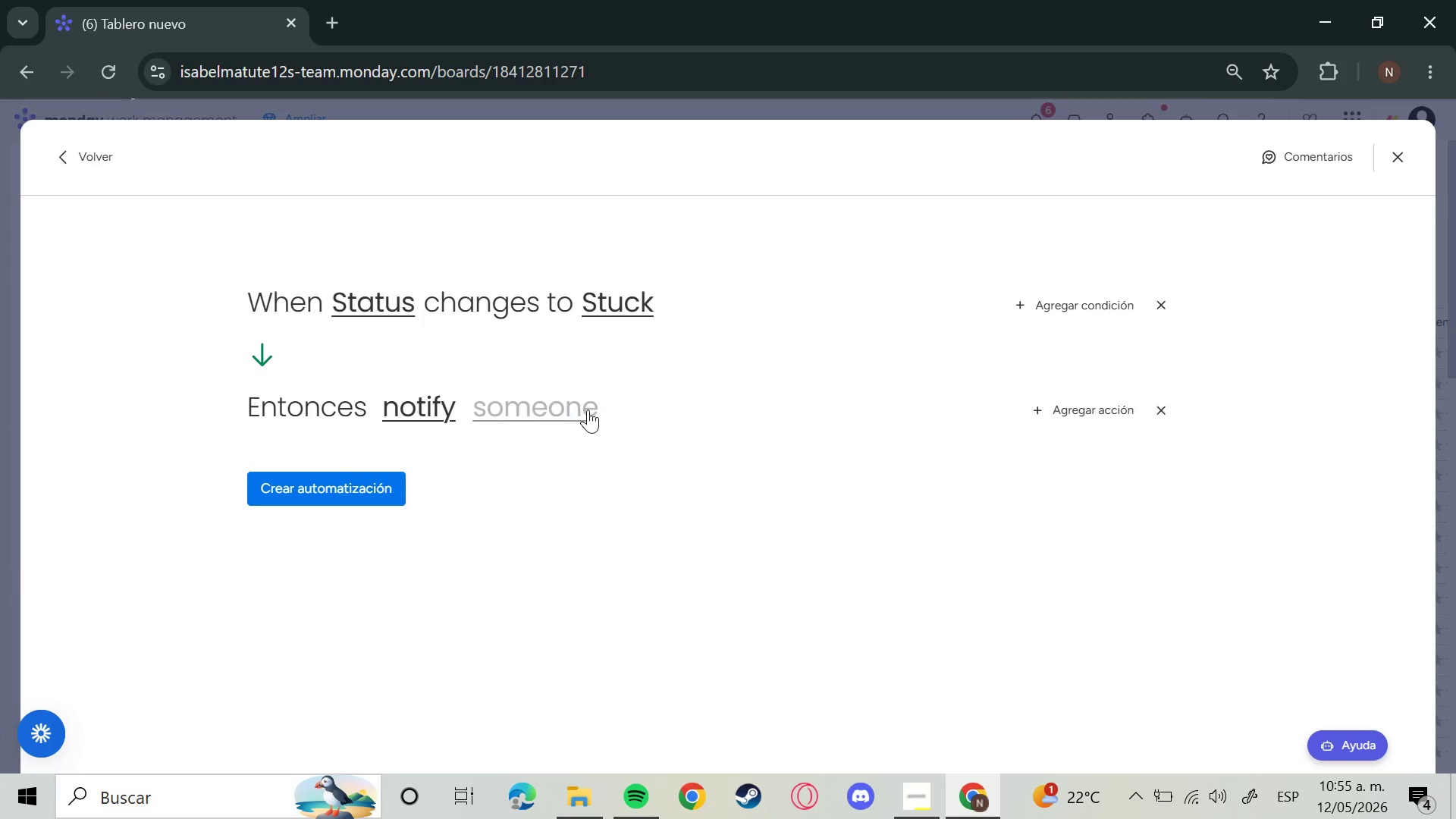 
left_click([588, 410])
 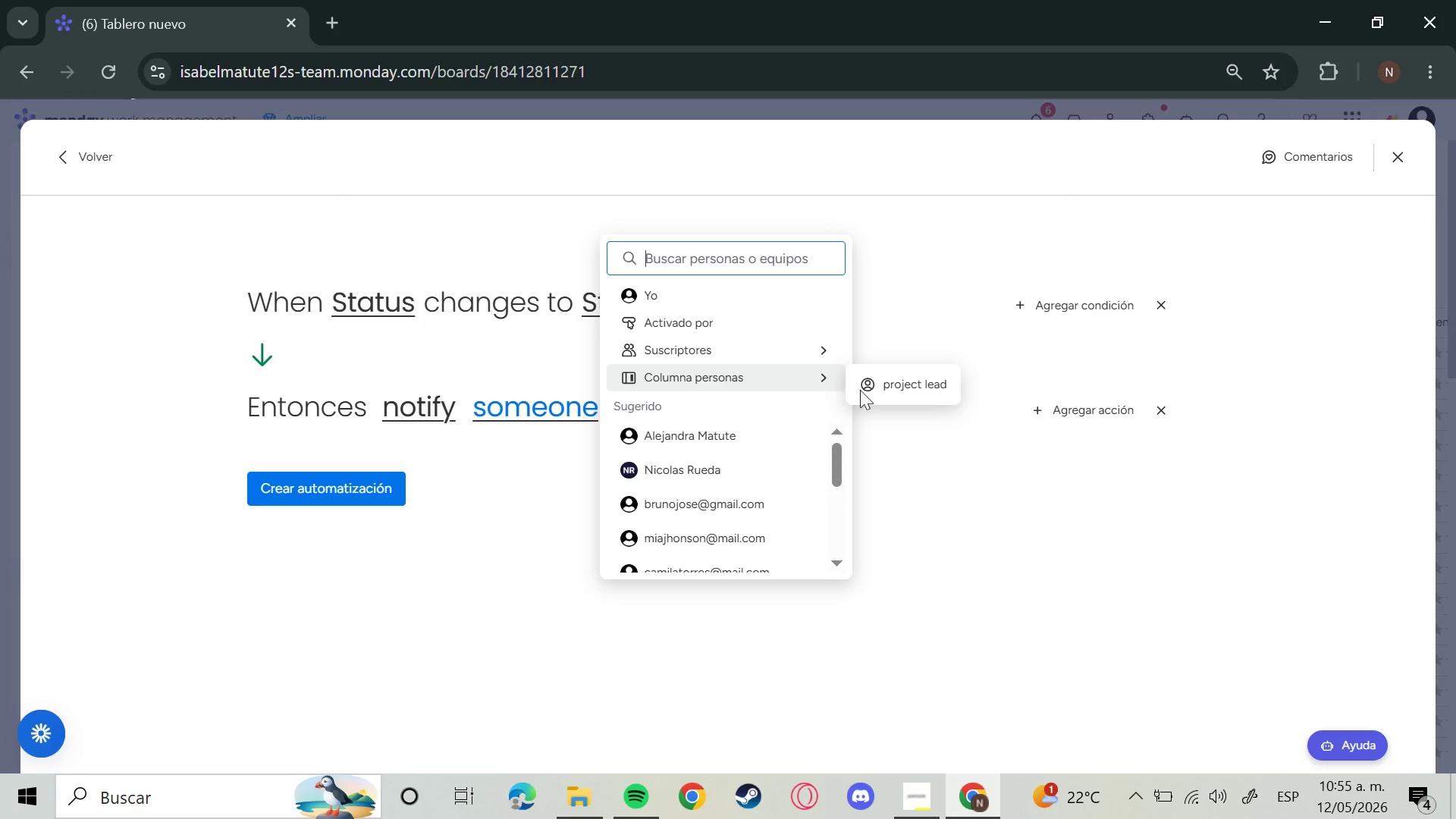 
left_click([899, 385])
 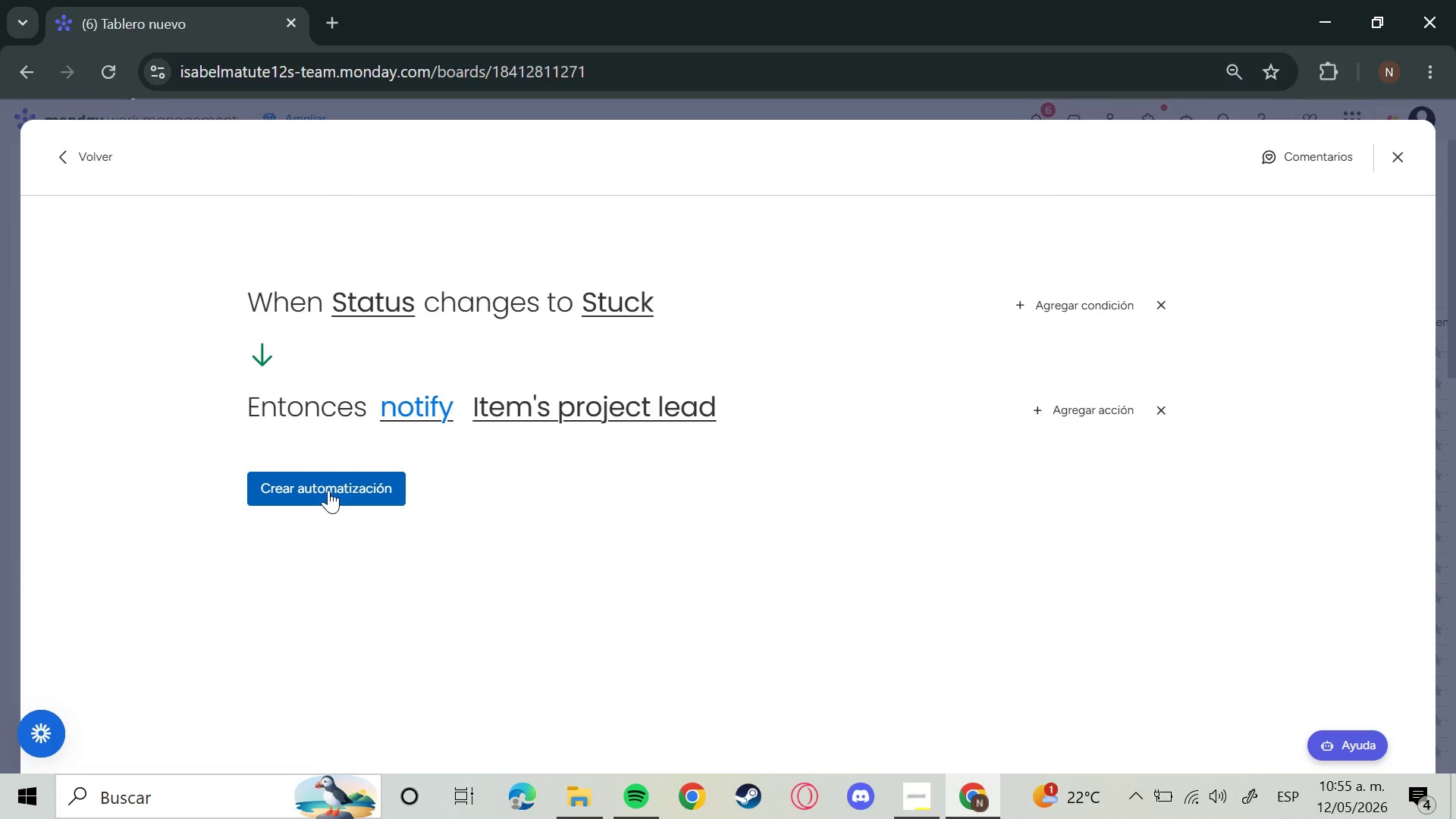 
left_click([406, 411])
 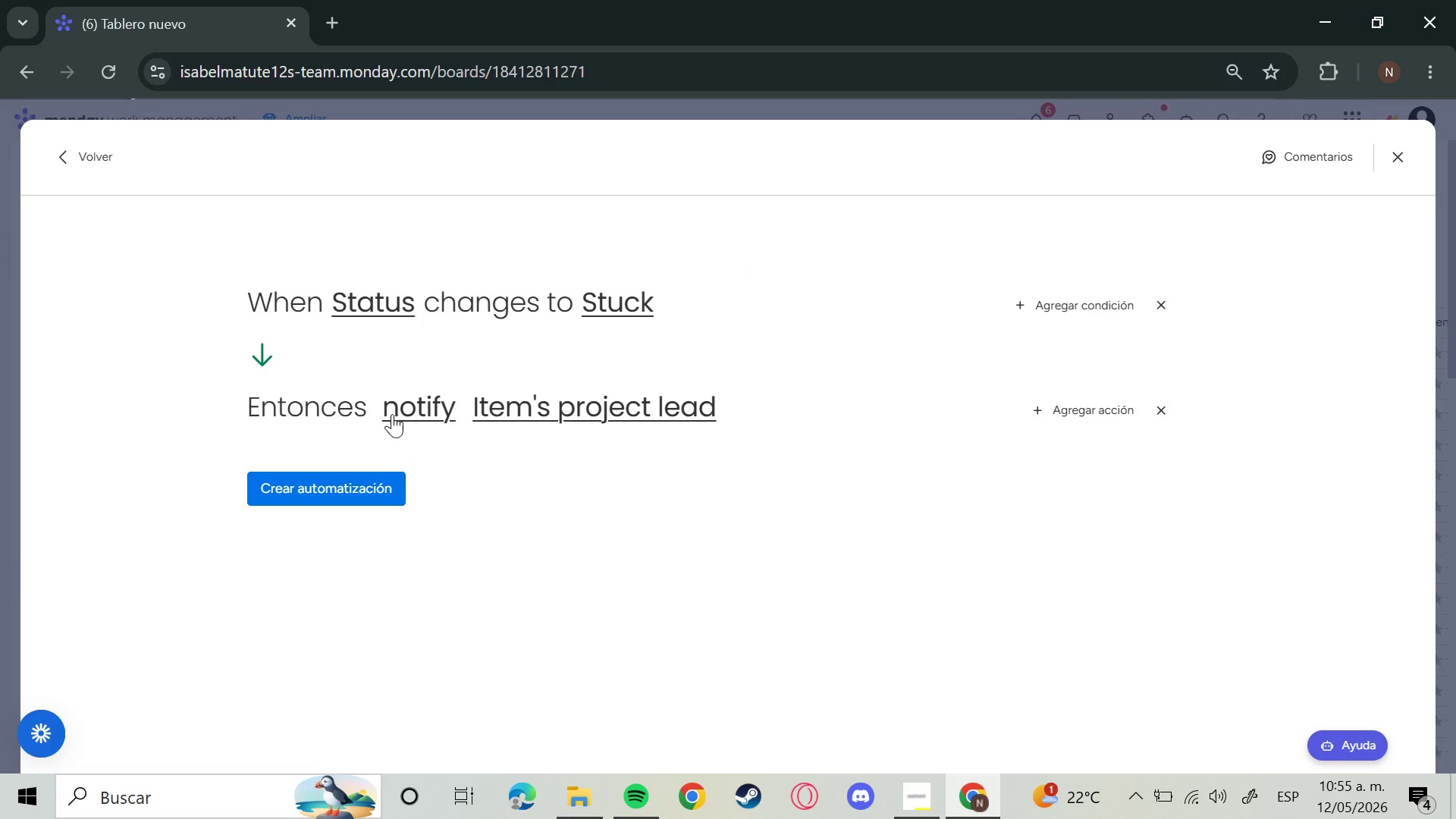 
mouse_move([412, 419])
 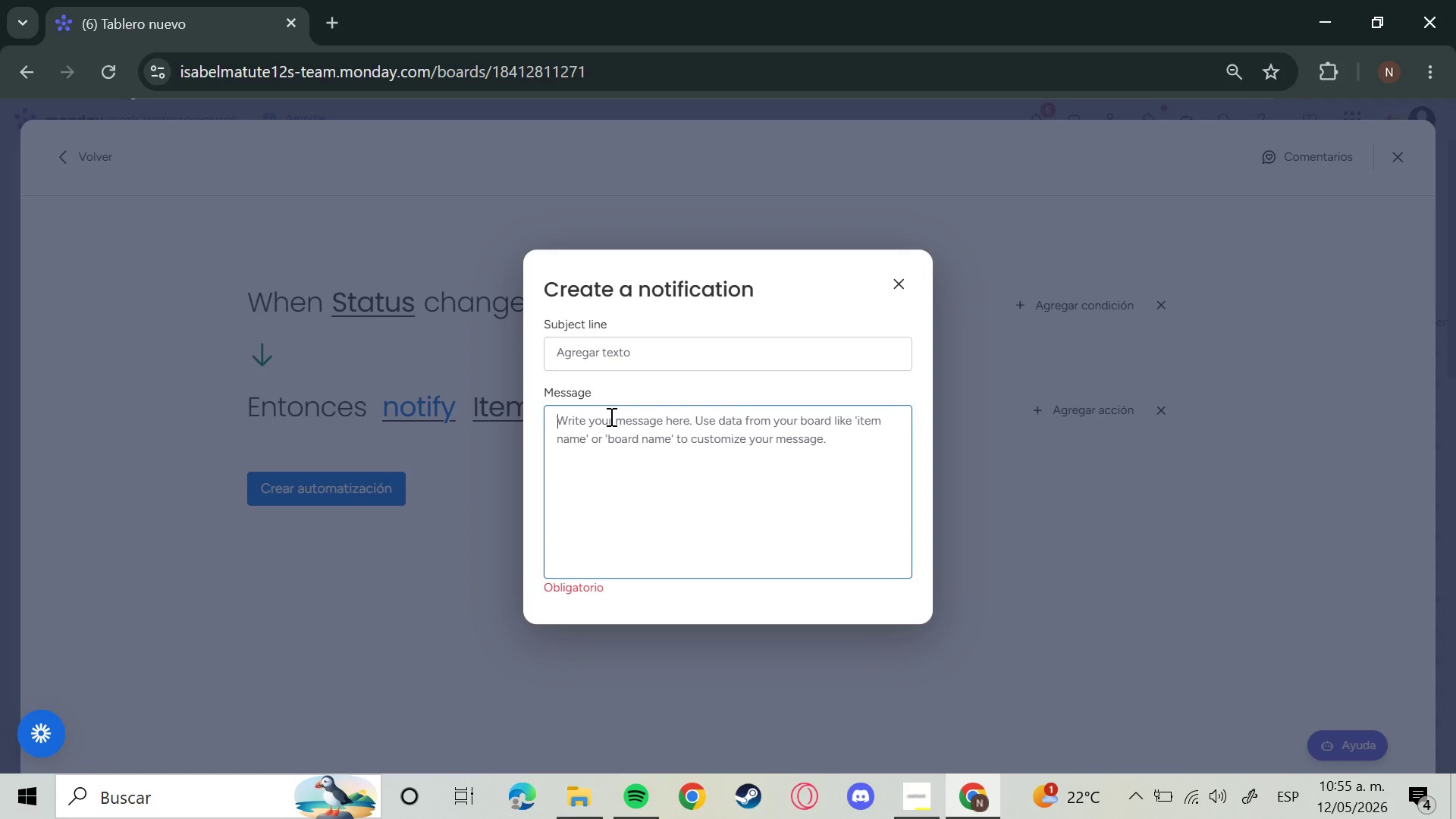 
left_click([610, 416])
 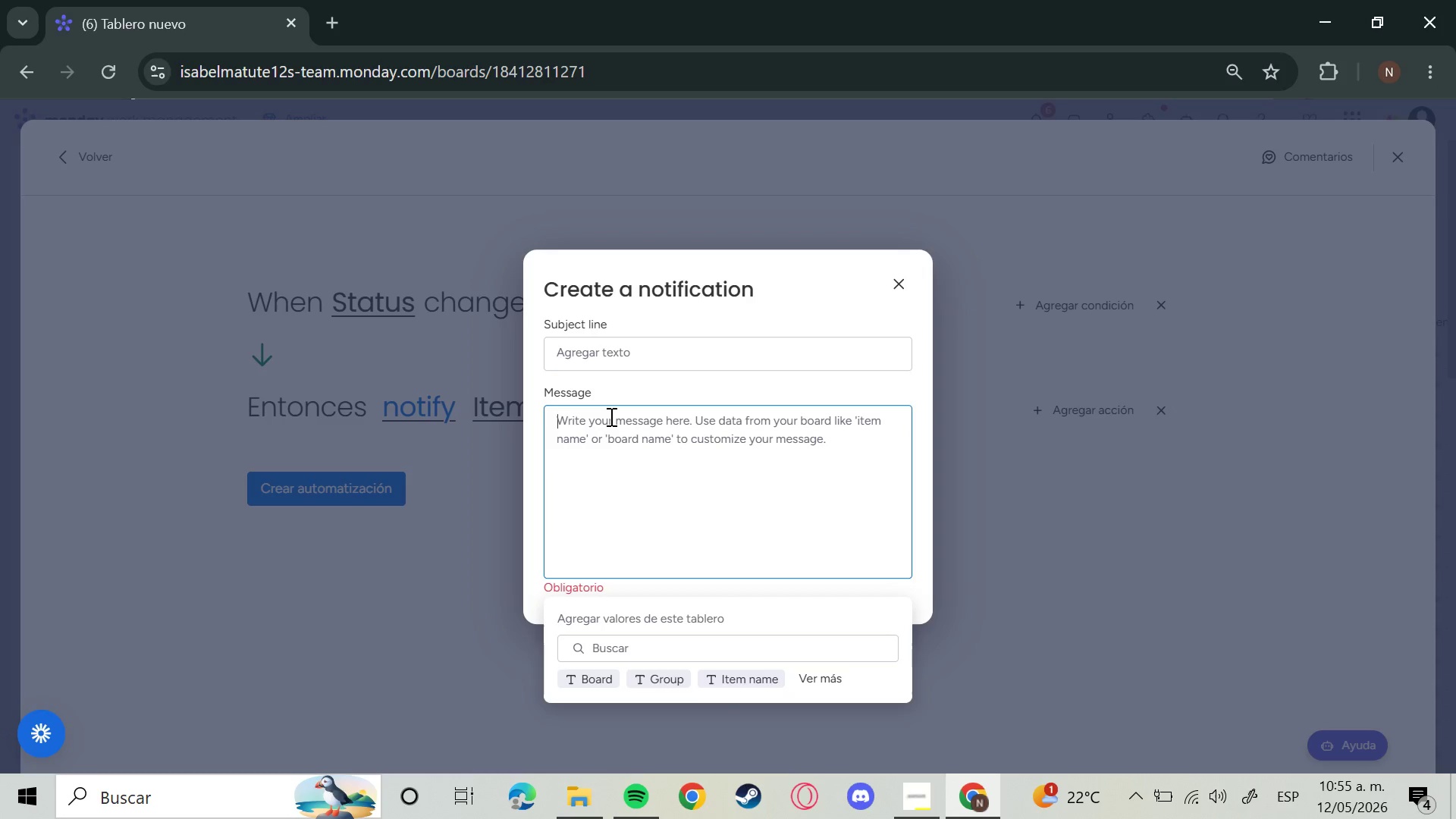 
type(R)
key(Backspace)
type(This e)
key(Backspace)
key(Backspace)
type( engagment requires immediate attento)
key(Backspace)
type(ion because the project status changed)
 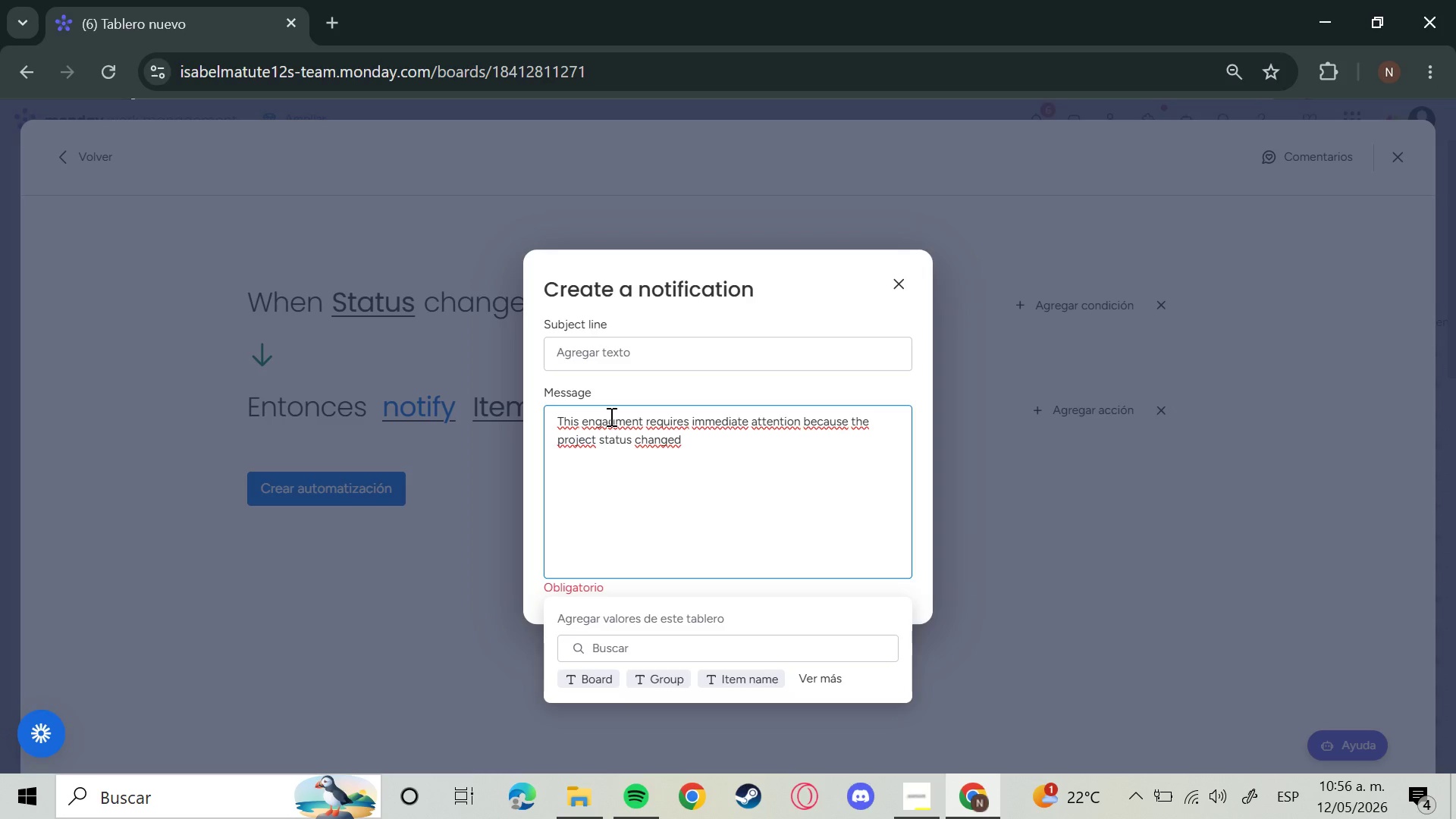 
wait(14.06)
 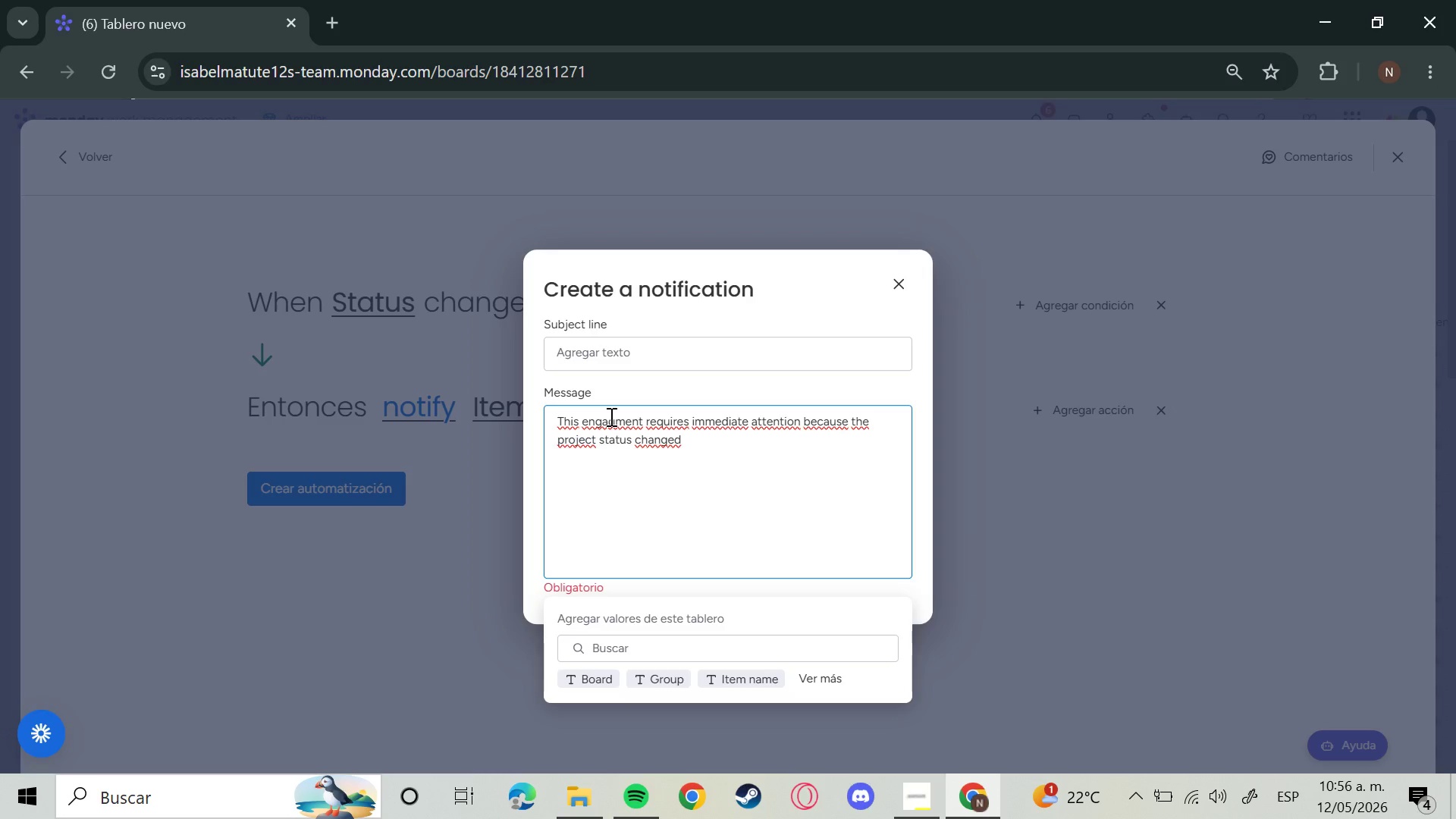 
type( yo)
key(Backspace)
key(Backspace)
type(to Stuck.)
 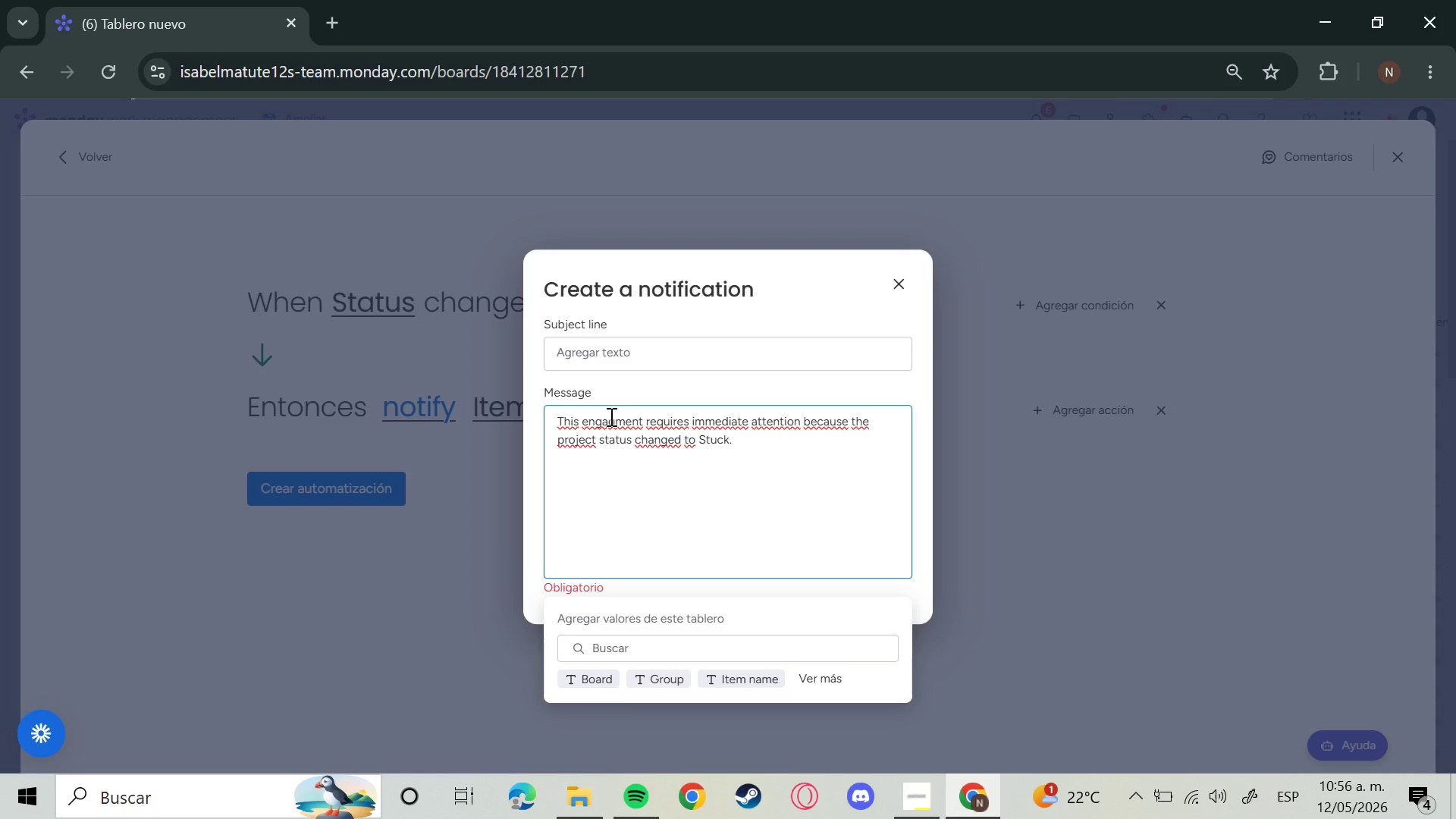 
key(Enter)
 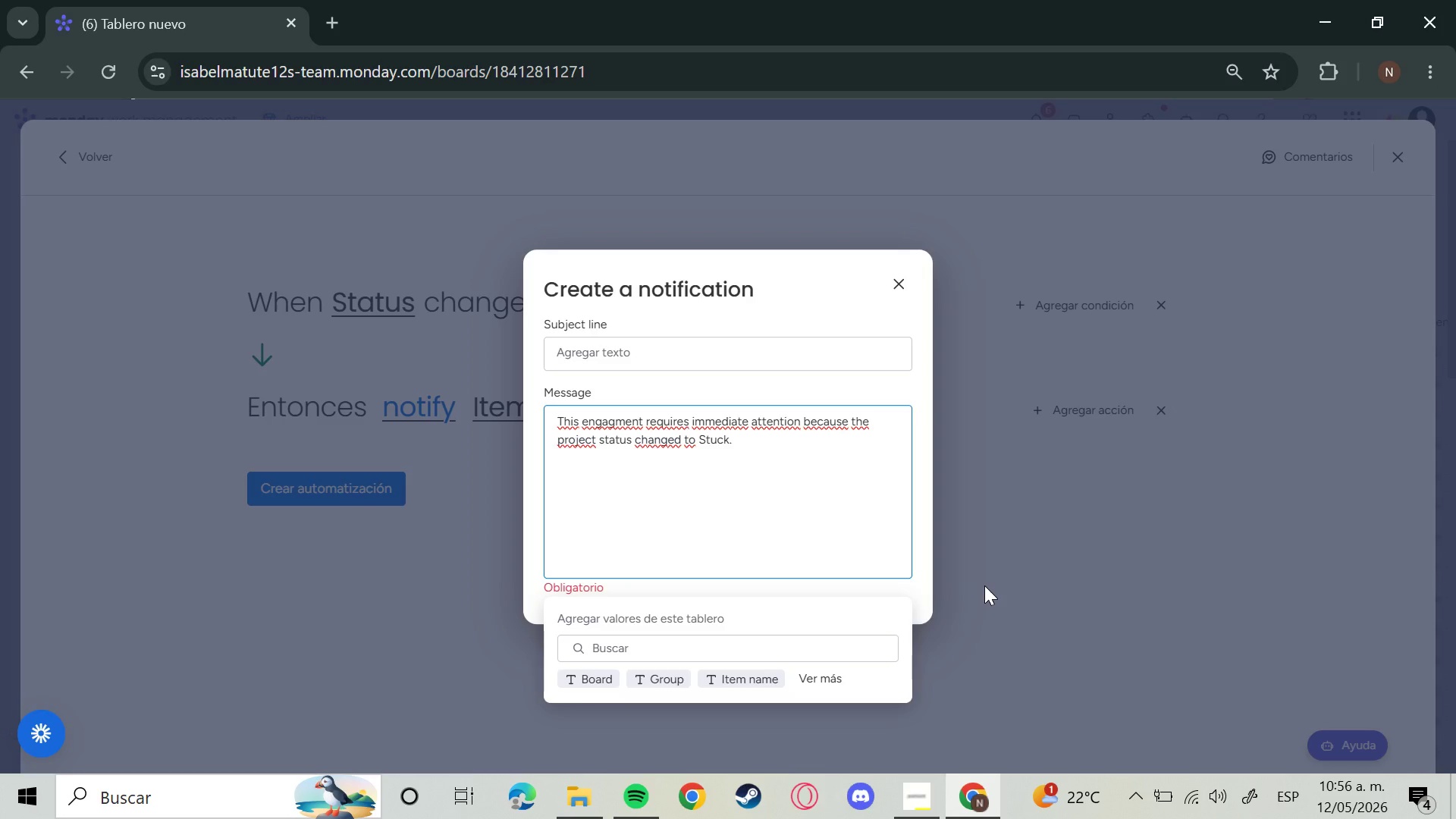 
left_click_drag(start_coordinate=[1056, 551], to_coordinate=[1065, 548])
 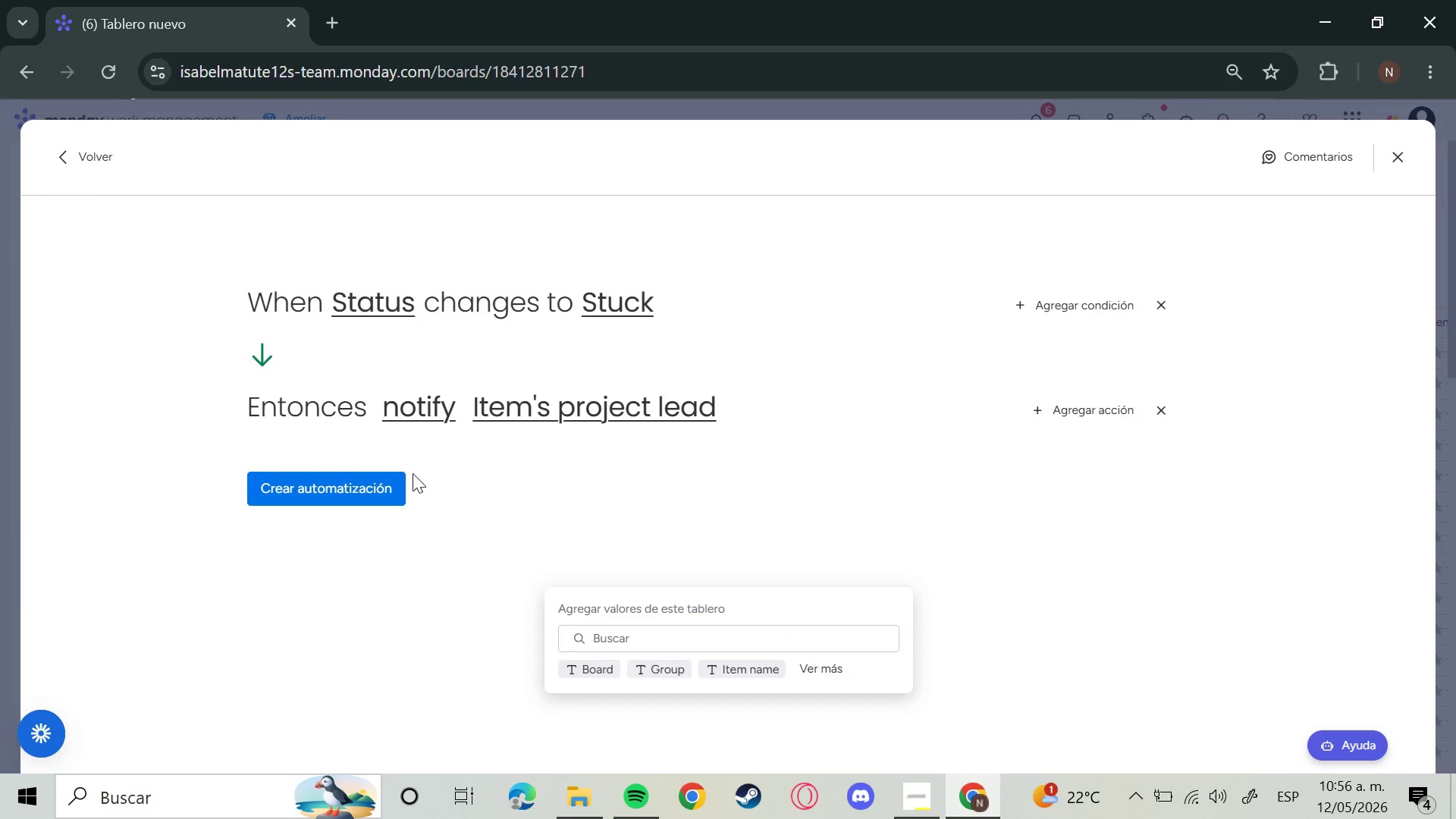 
left_click_drag(start_coordinate=[365, 482], to_coordinate=[365, 488])
 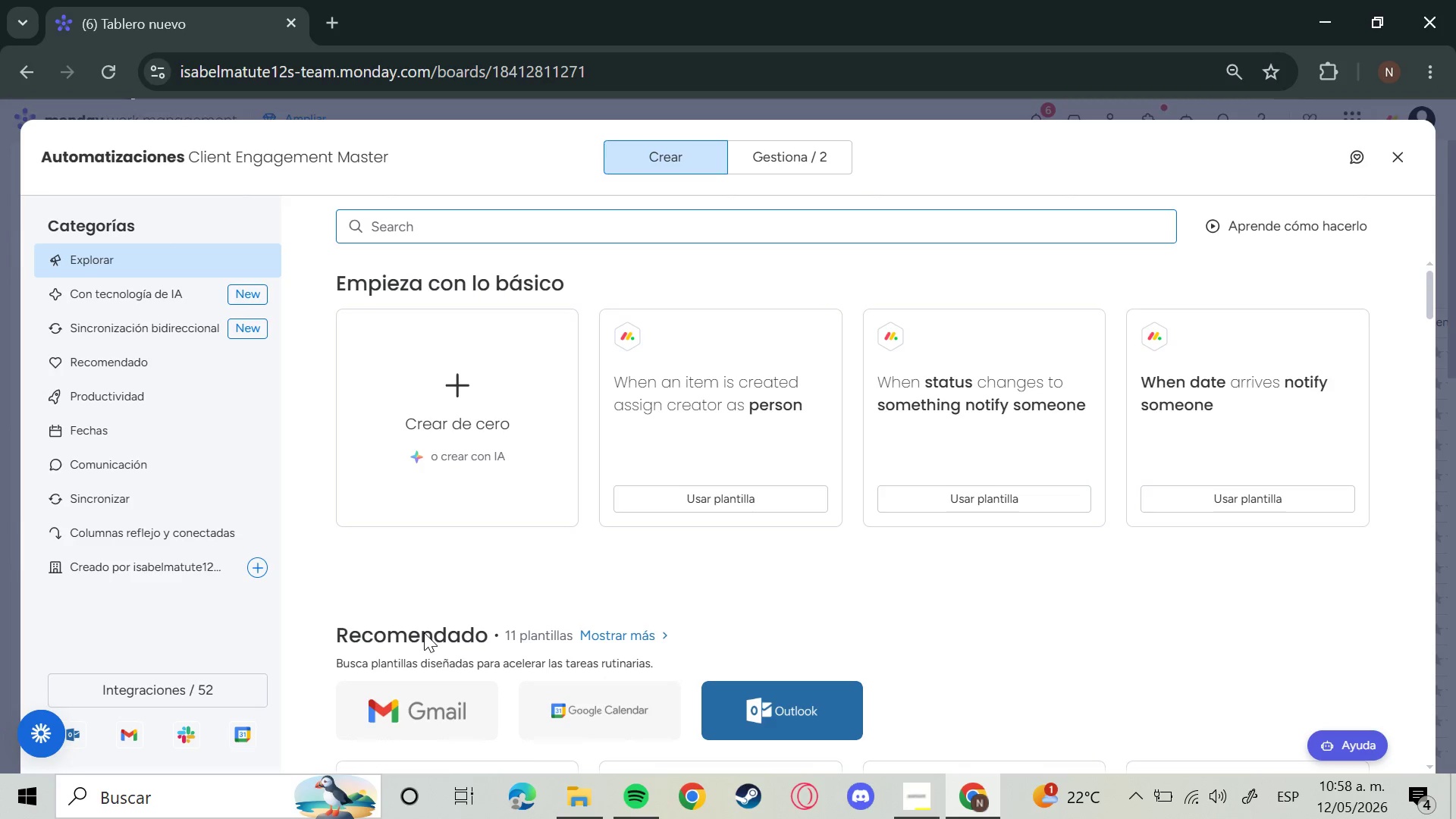 
wait(73.03)
 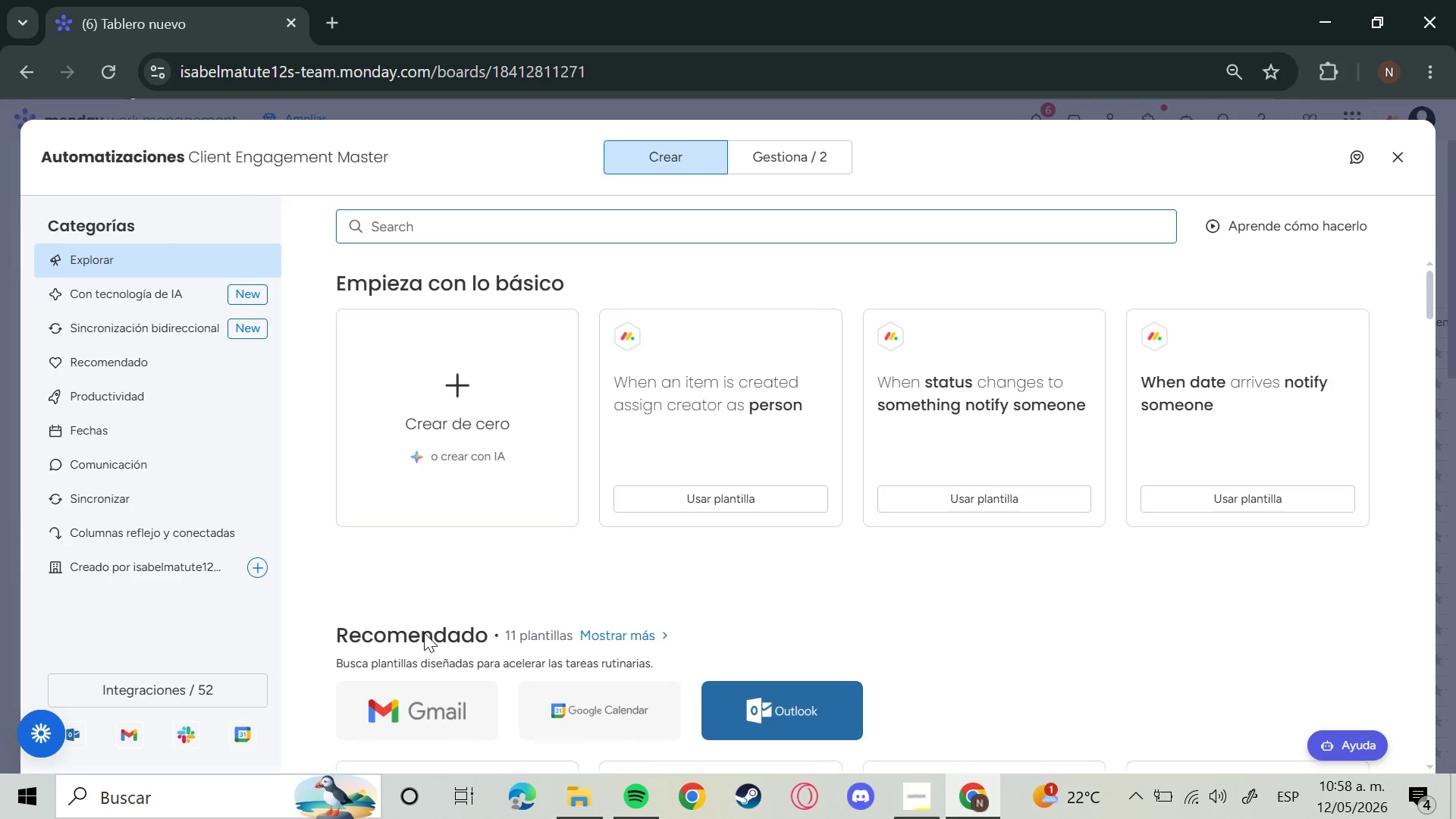 
left_click([410, 384])
 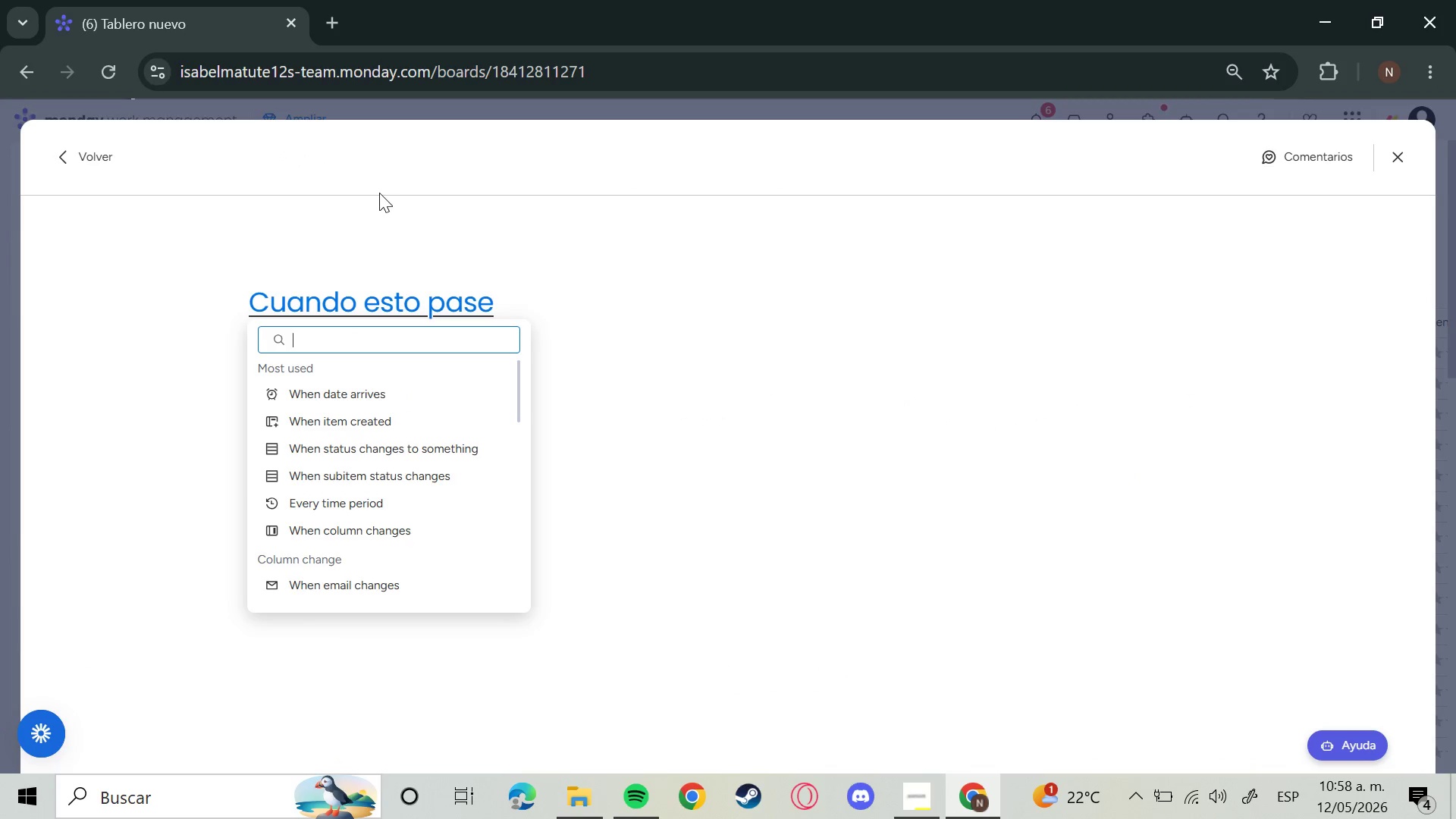 
wait(7.22)
 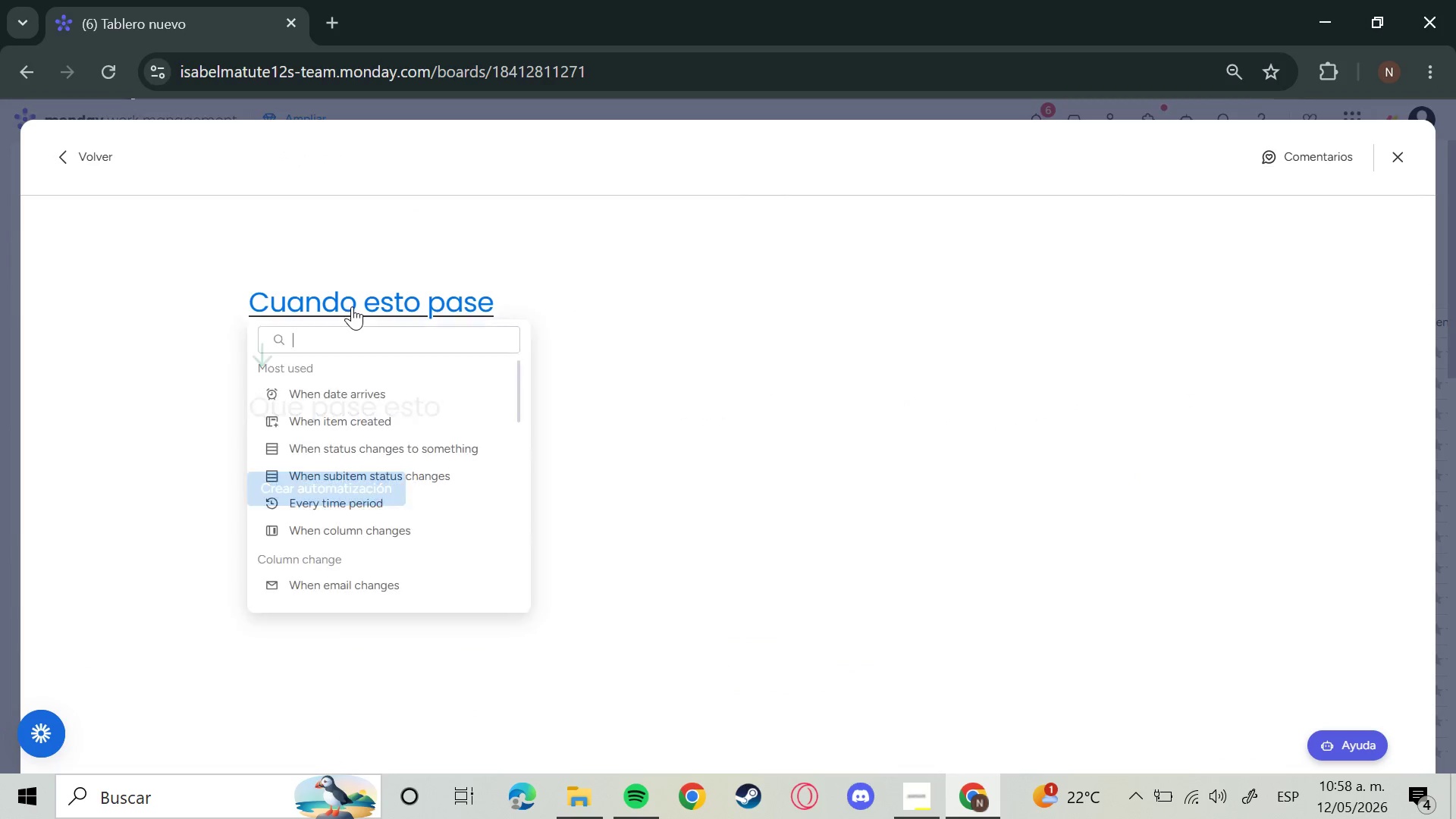 
left_click([397, 442])
 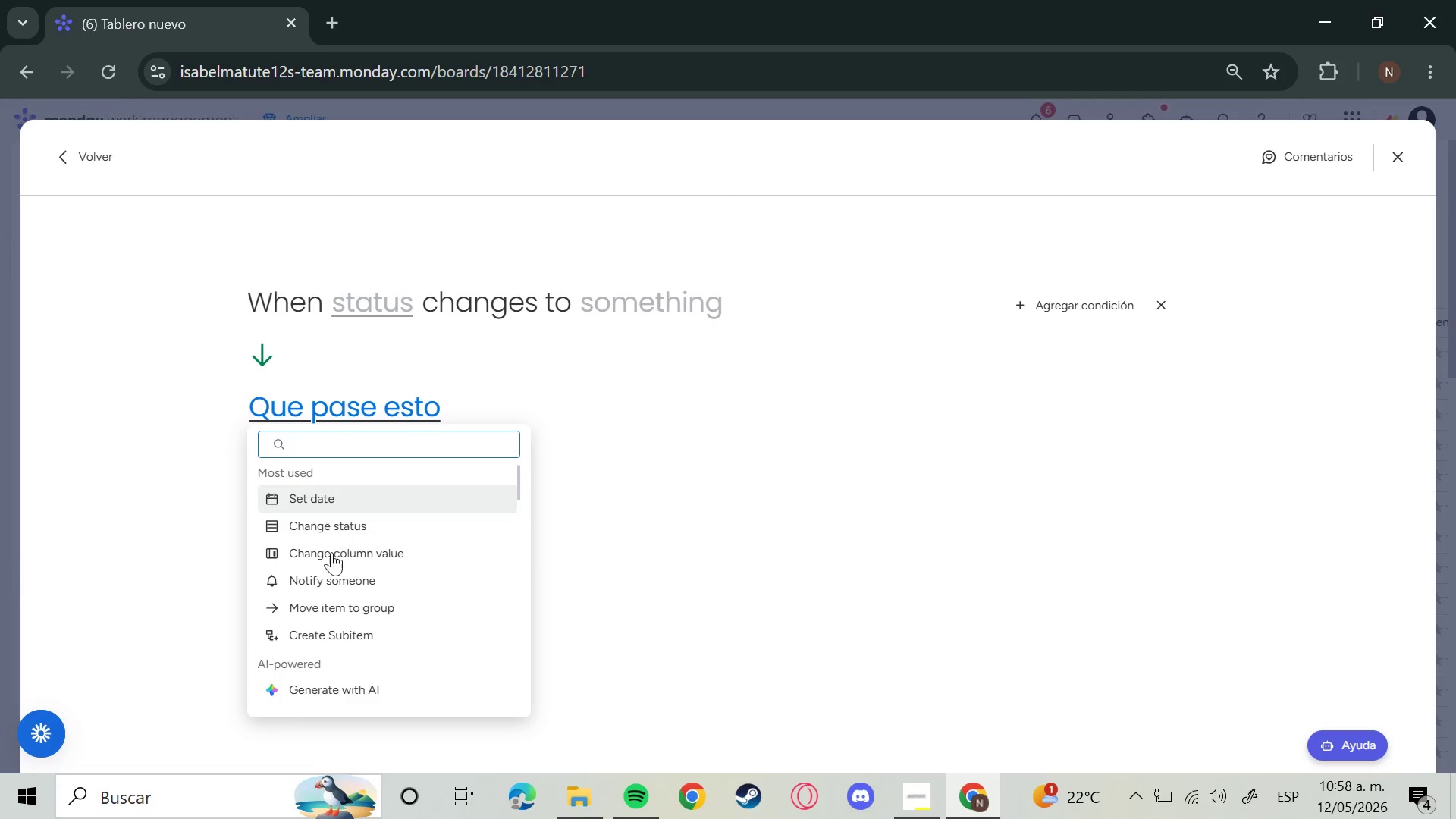 
wait(5.47)
 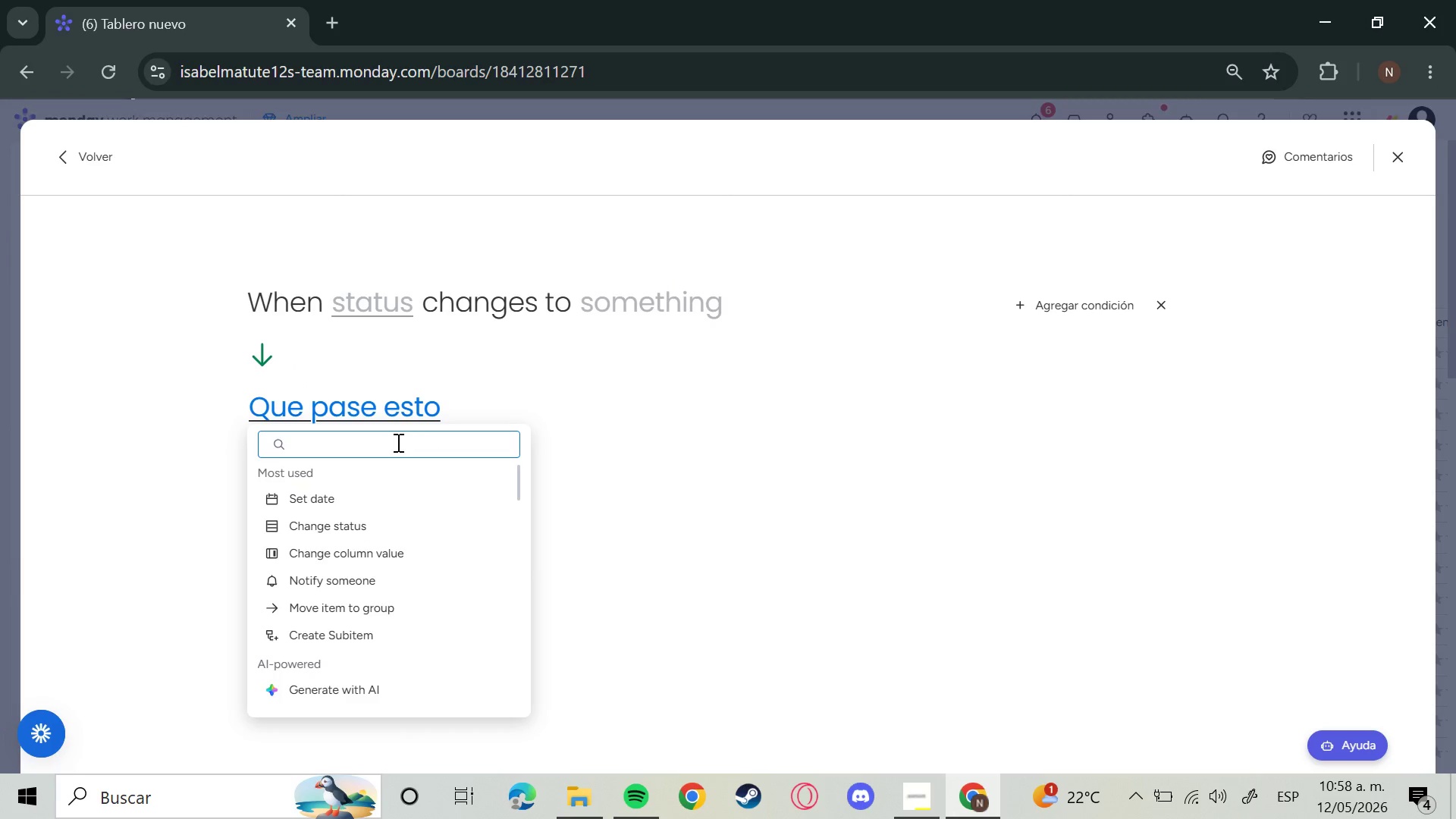 
left_click([347, 615])
 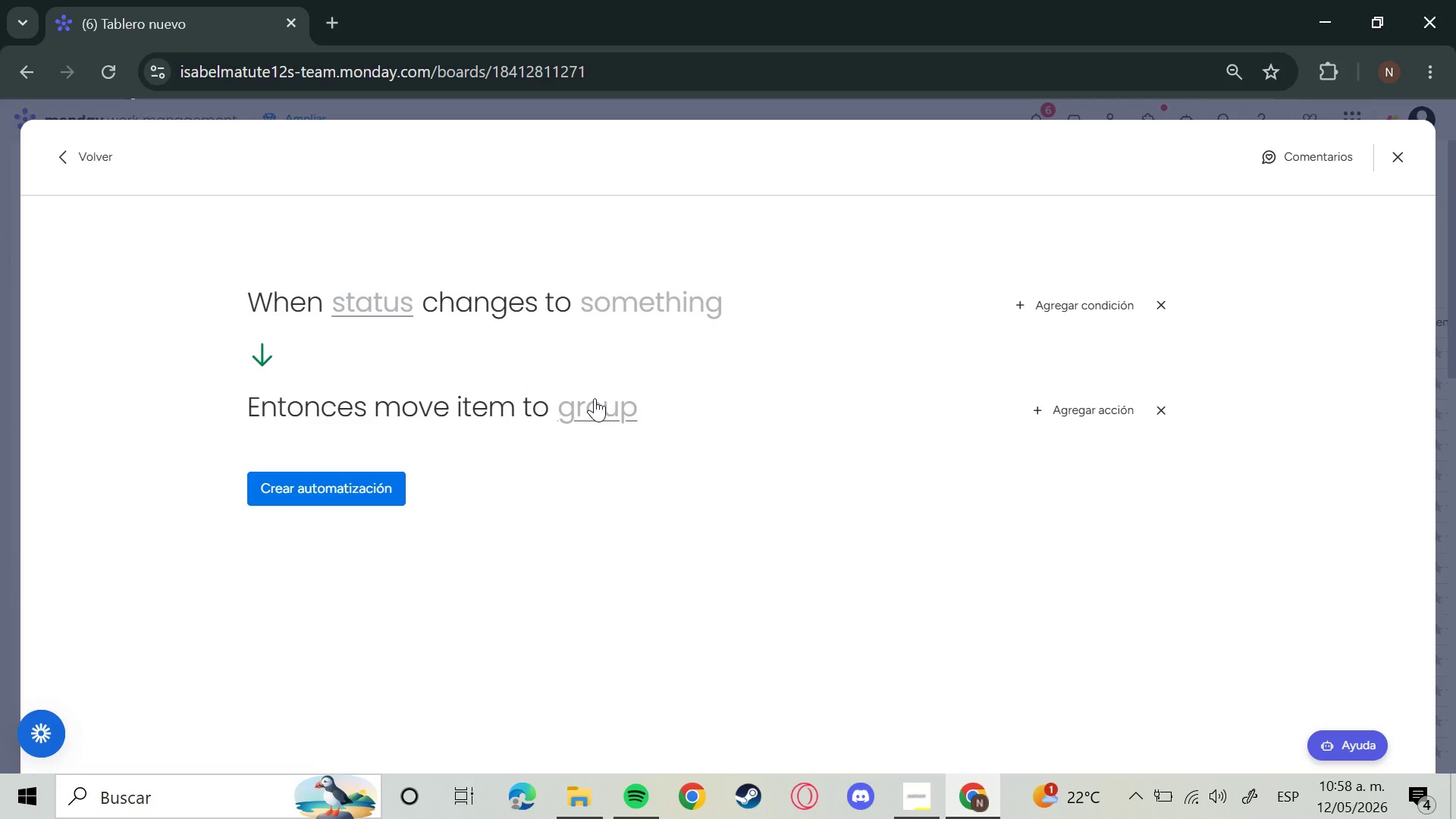 
left_click([615, 391])
 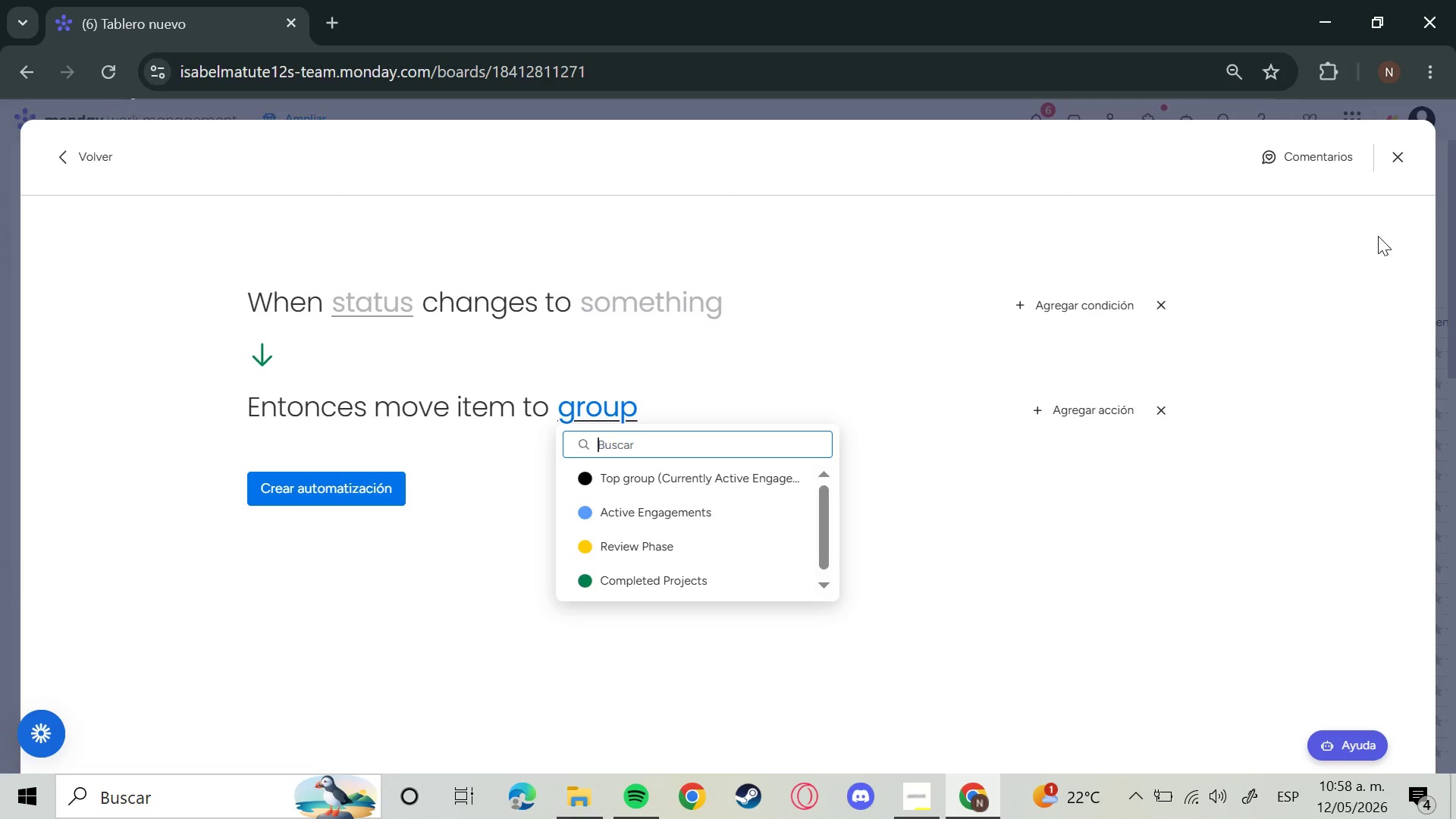 
wait(13.05)
 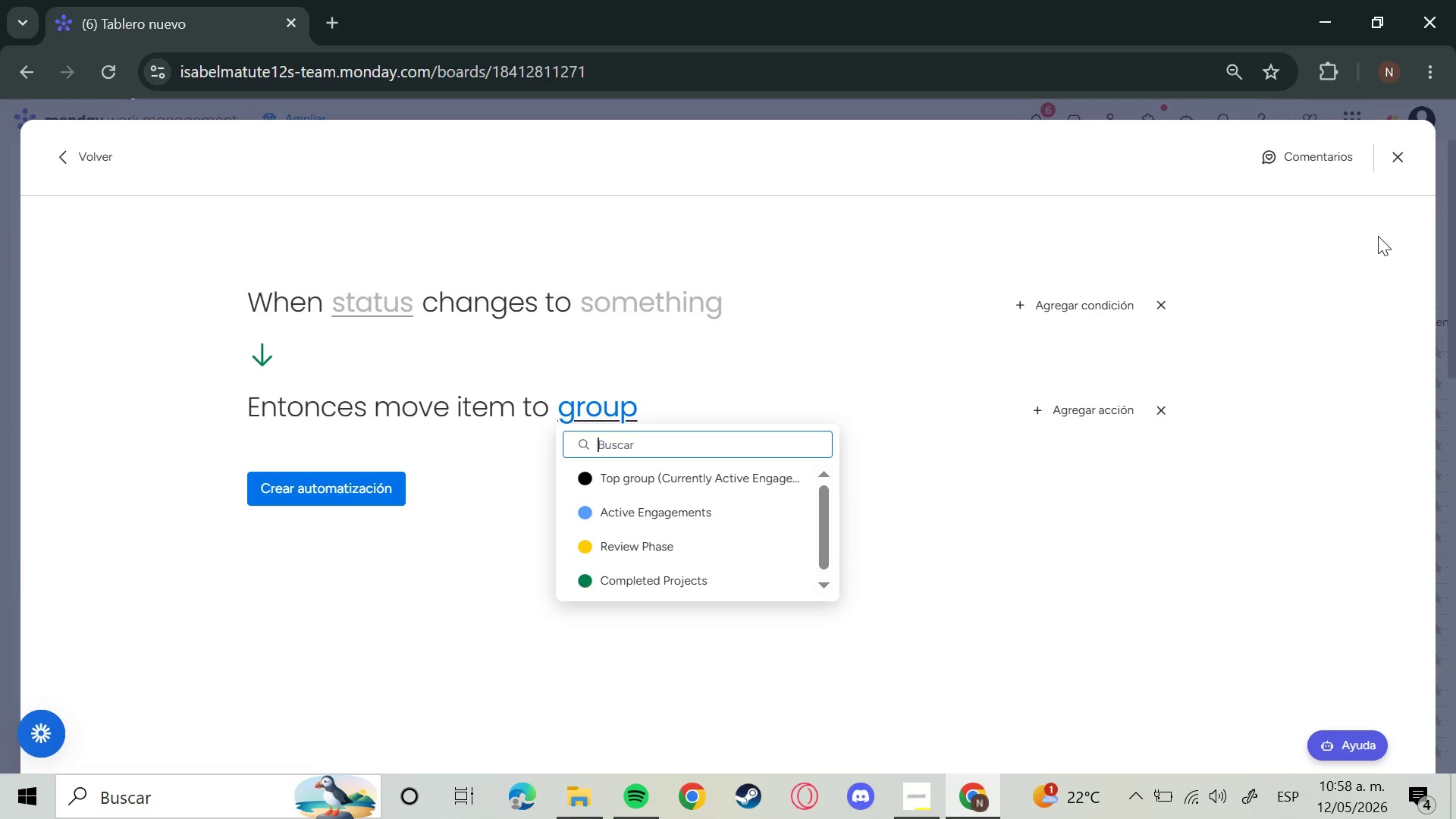 
left_click([1407, 162])
 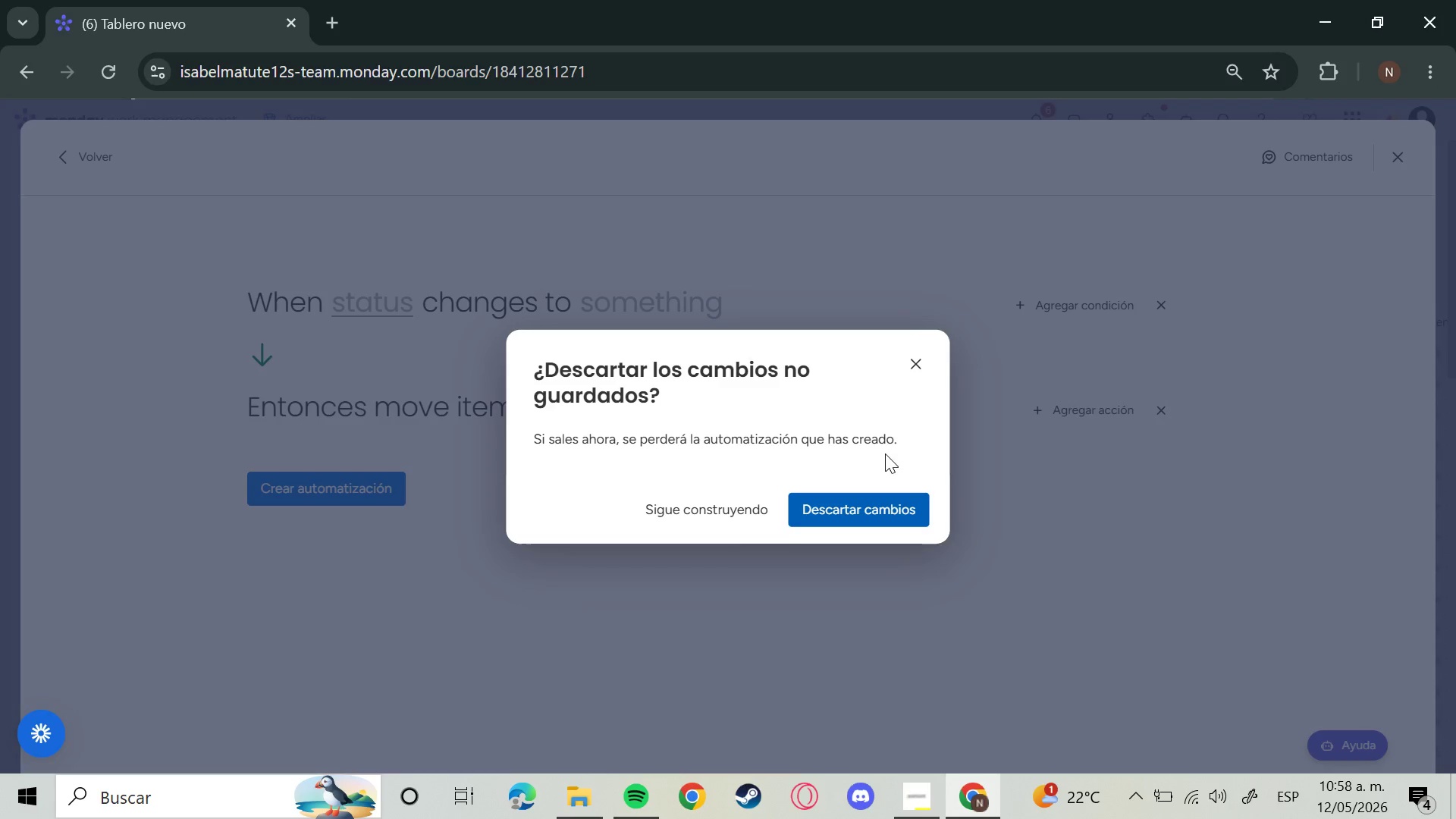 
left_click([852, 509])
 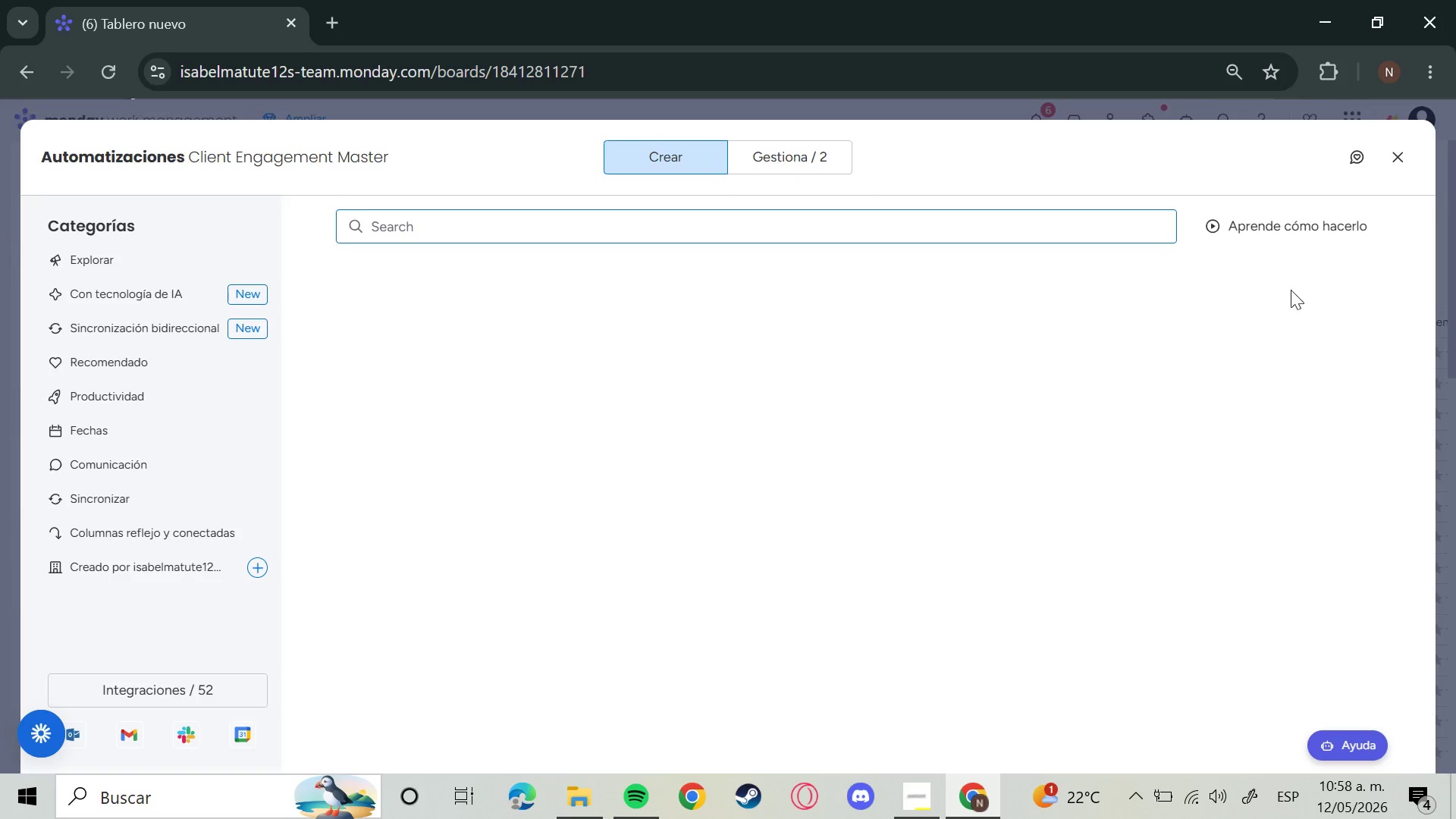 
left_click_drag(start_coordinate=[1385, 165], to_coordinate=[1389, 172])
 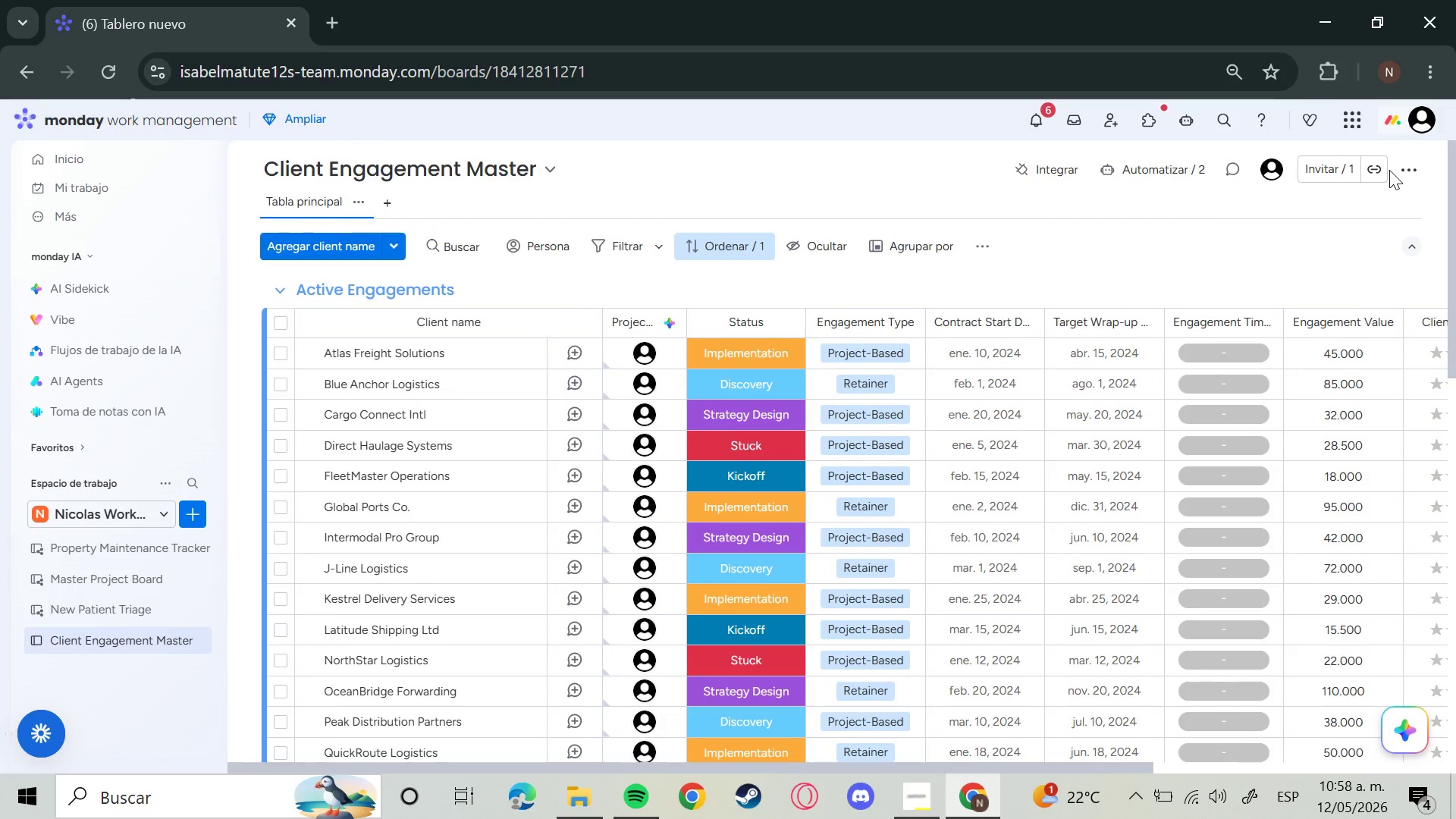 
scroll: coordinate [1103, 589], scroll_direction: down, amount: 9.0
 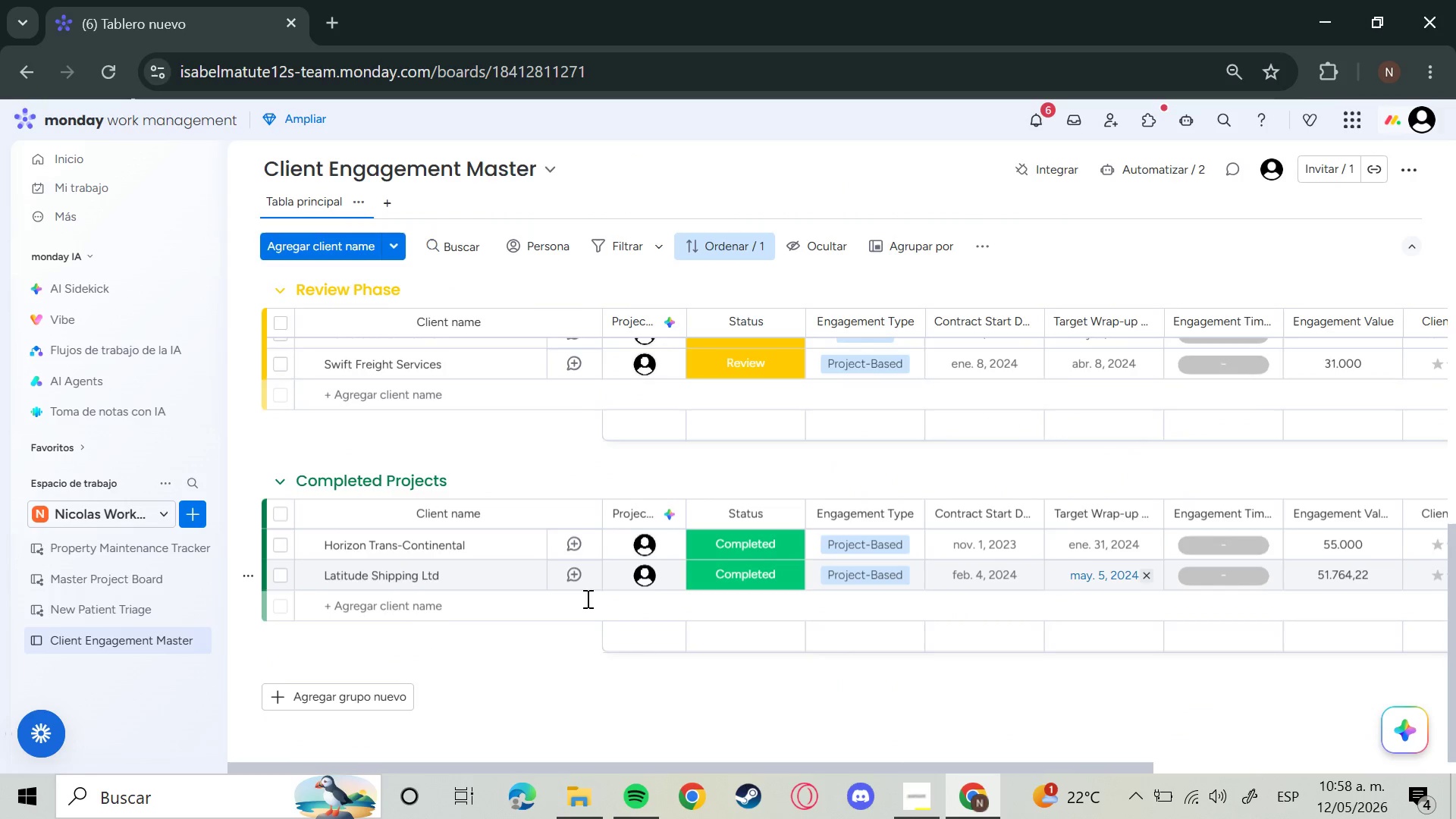 
left_click([318, 695])
 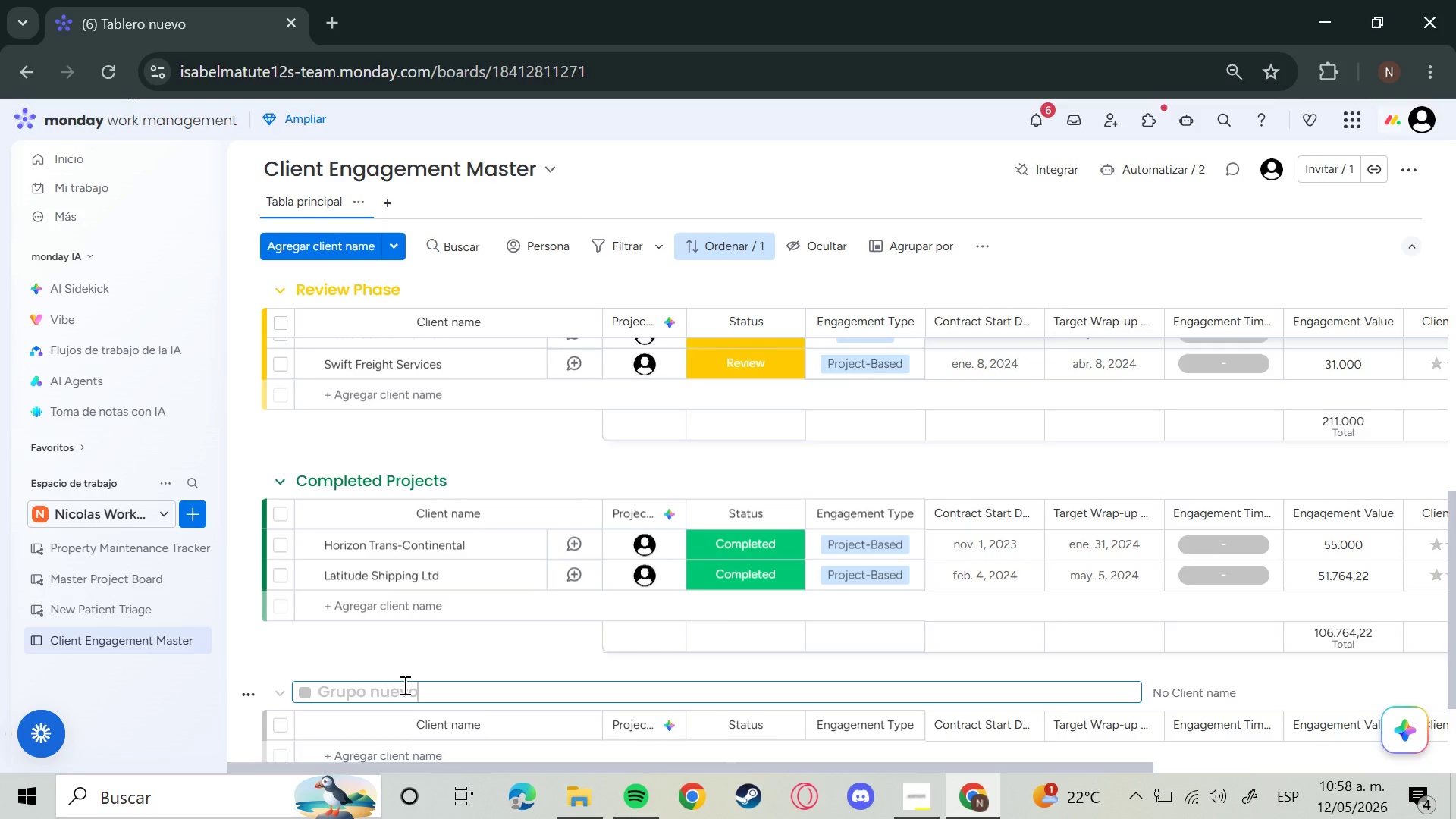 
hold_key(key=Backspace, duration=1.19)
 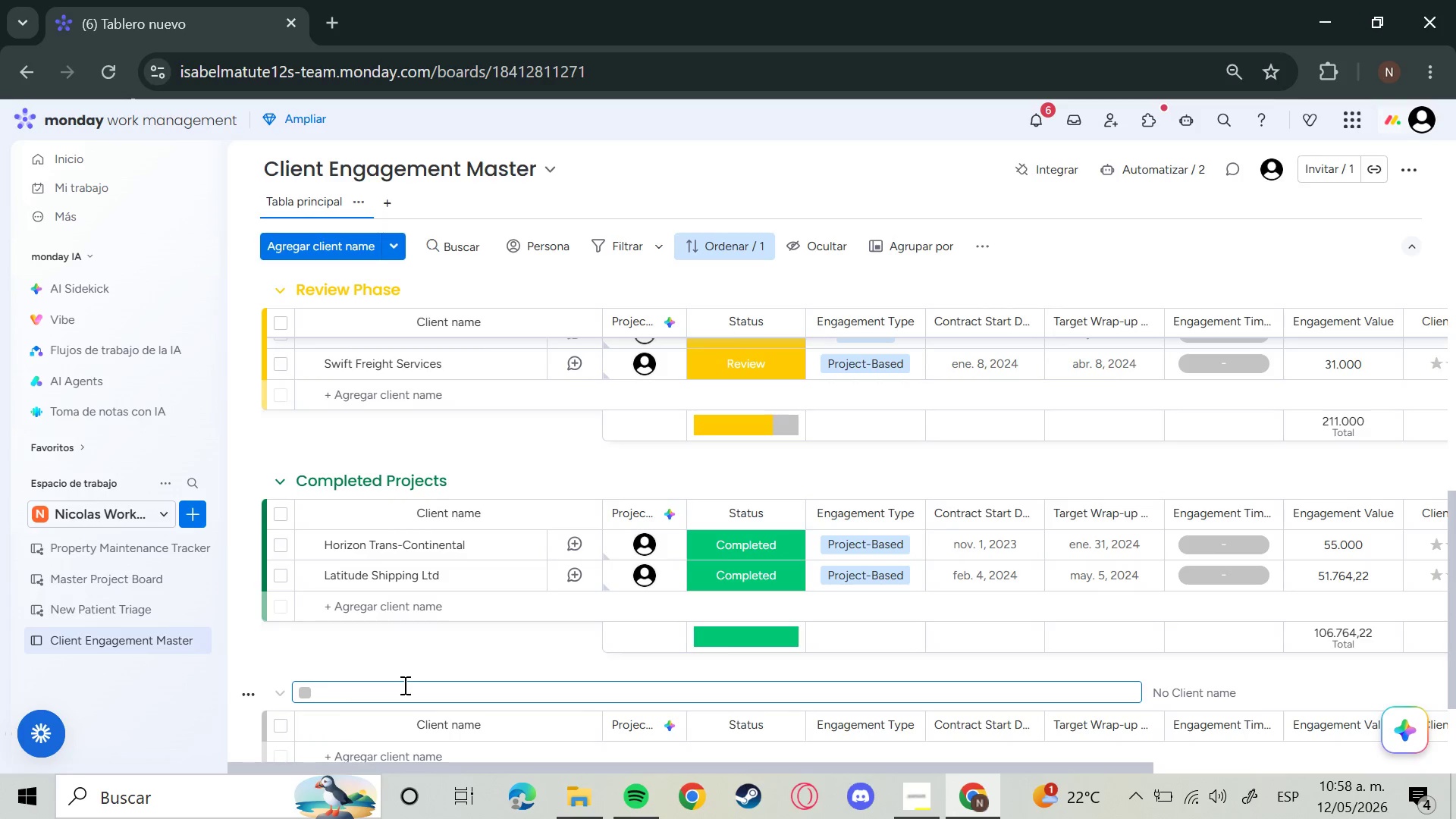 
type(Archive)
 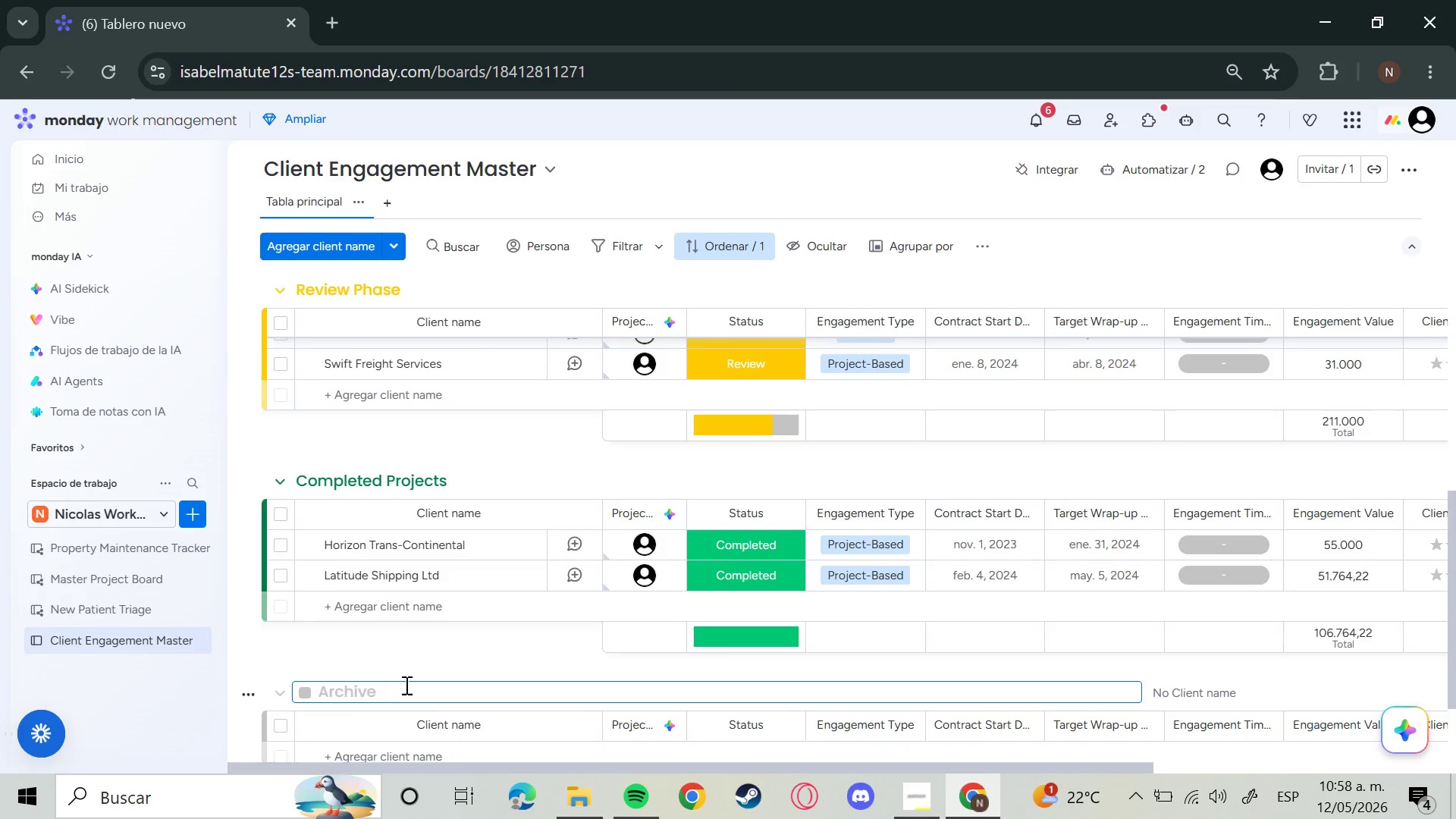 
key(Enter)
 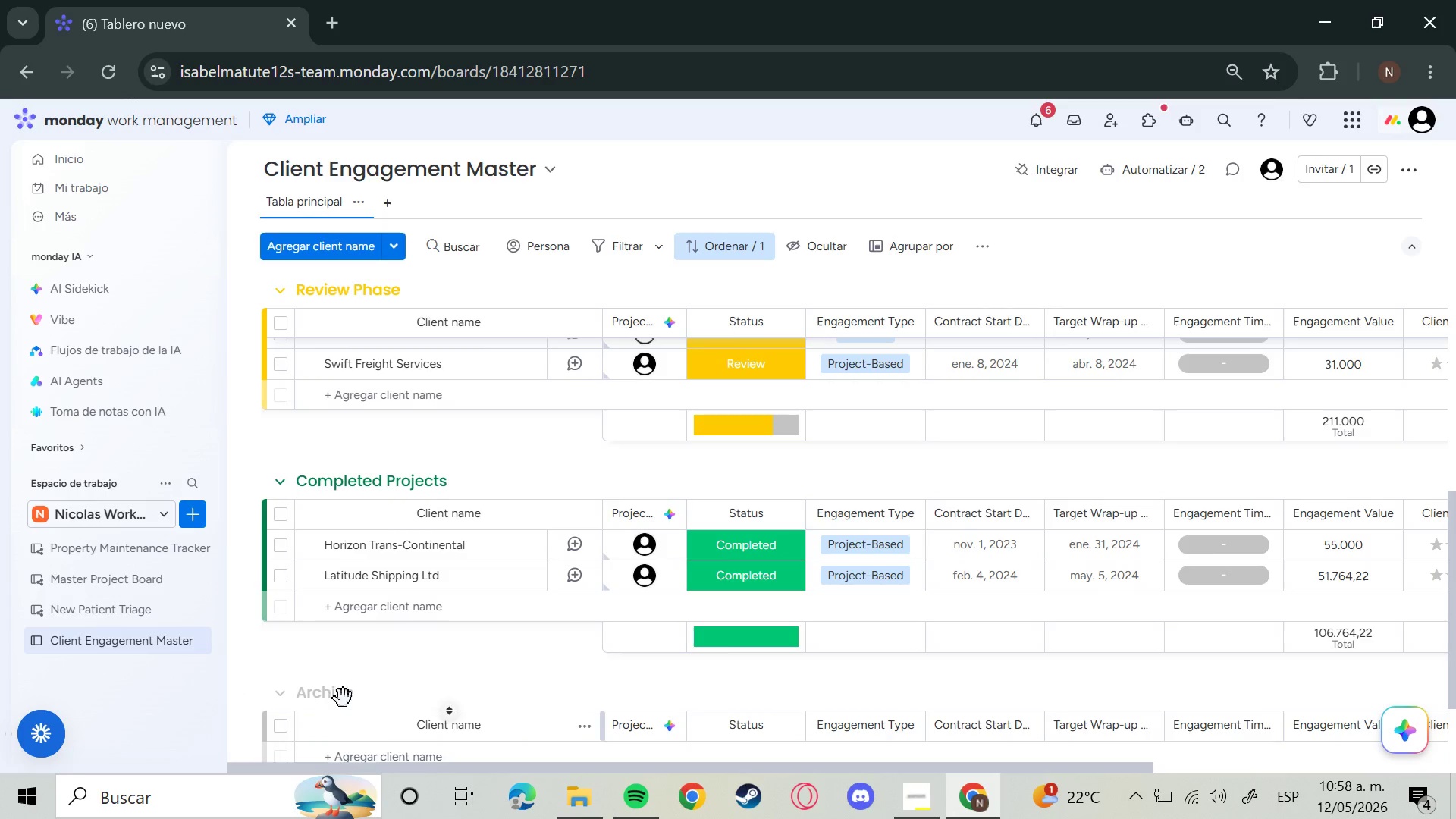 
left_click([334, 692])
 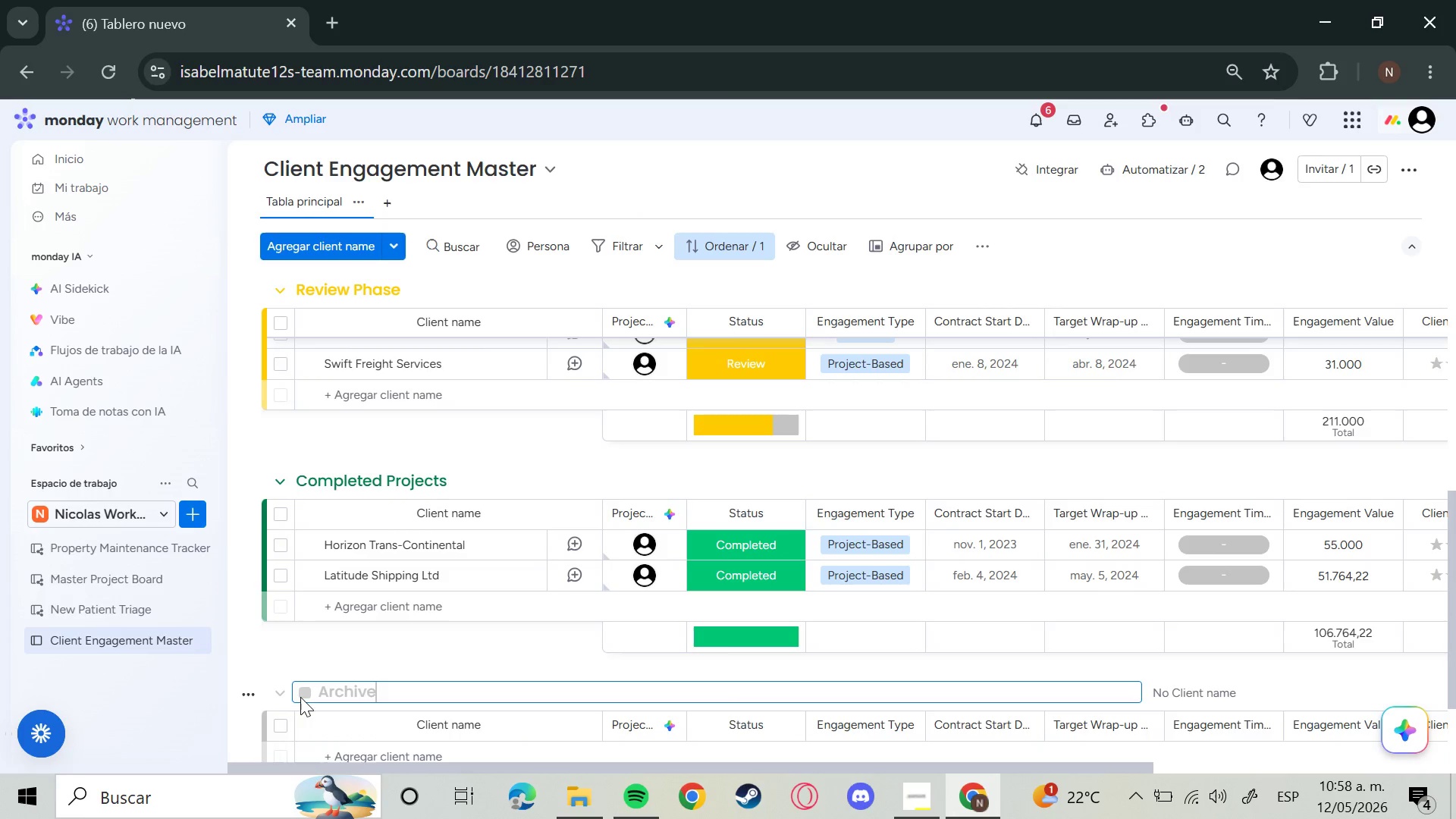 